 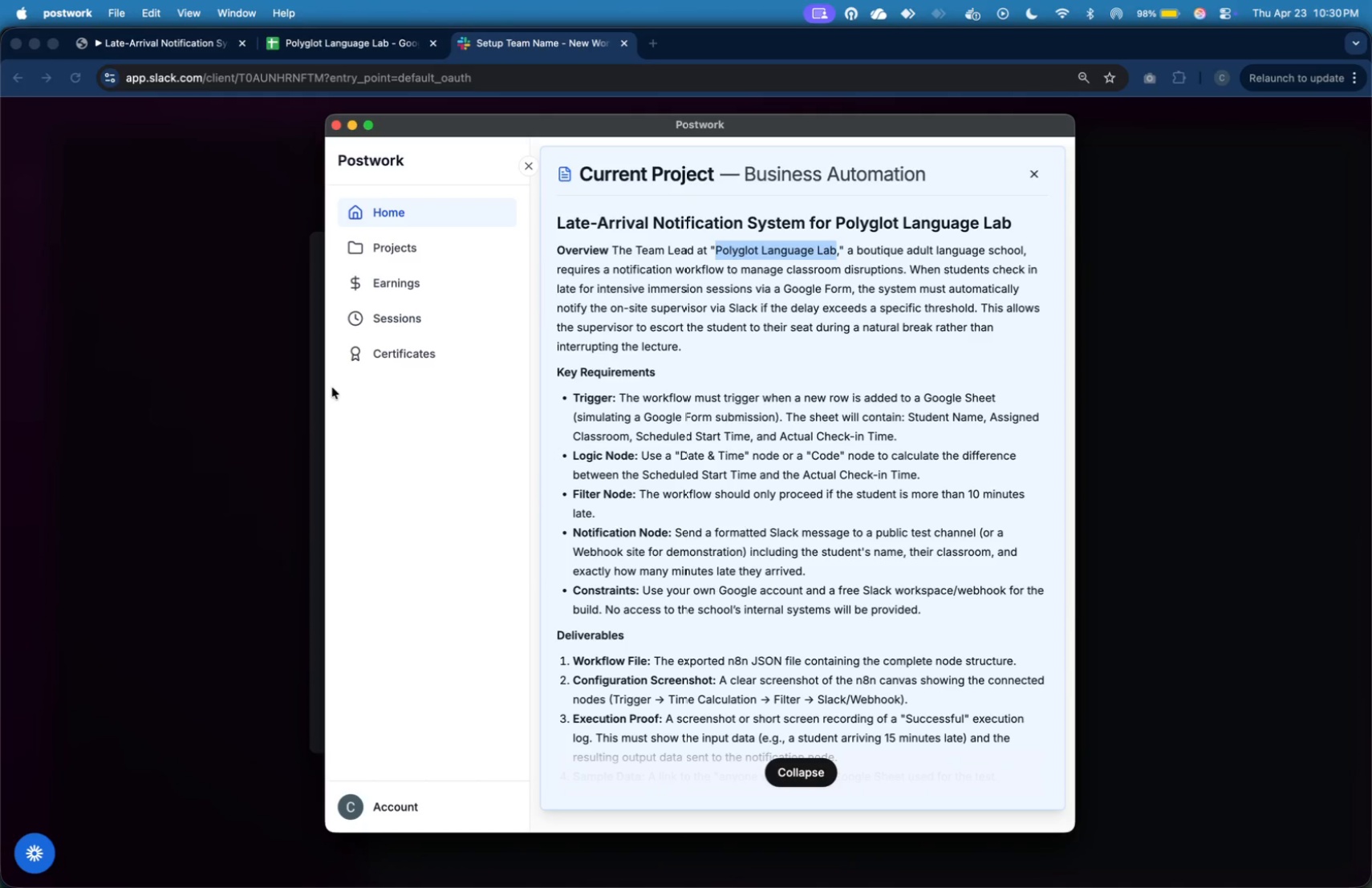 
key(Meta+V)
 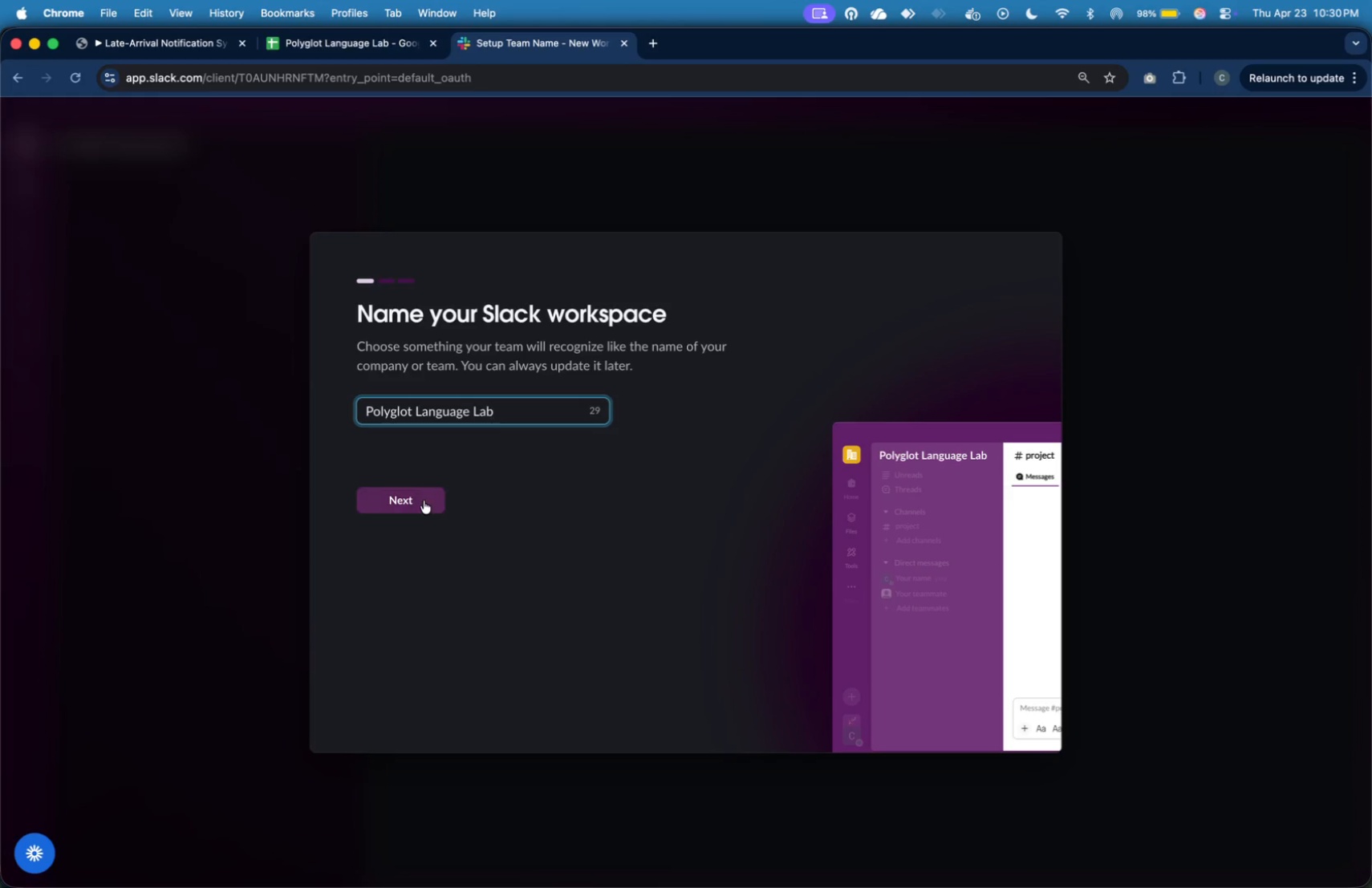 
left_click([424, 501])
 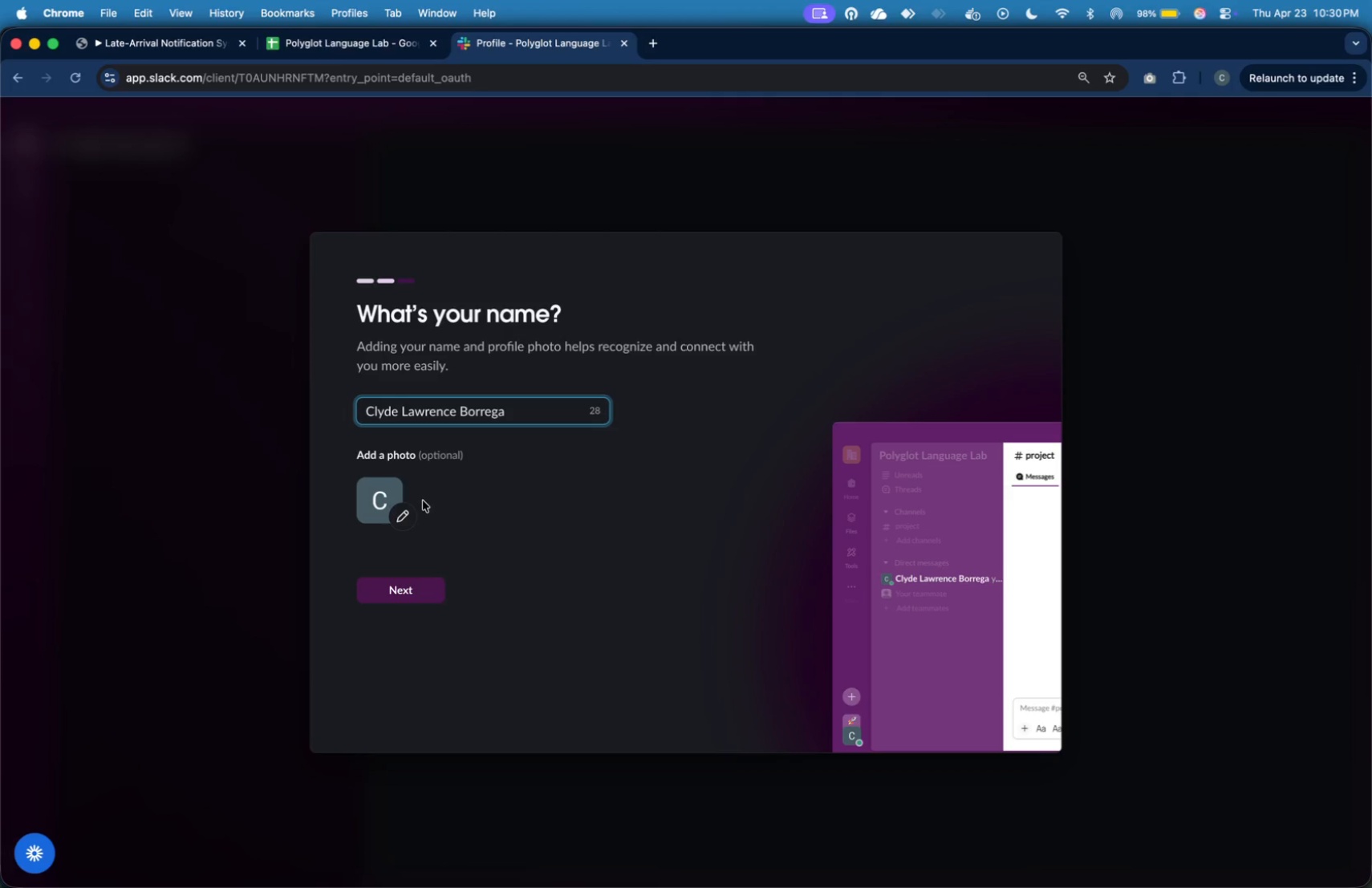 
wait(6.29)
 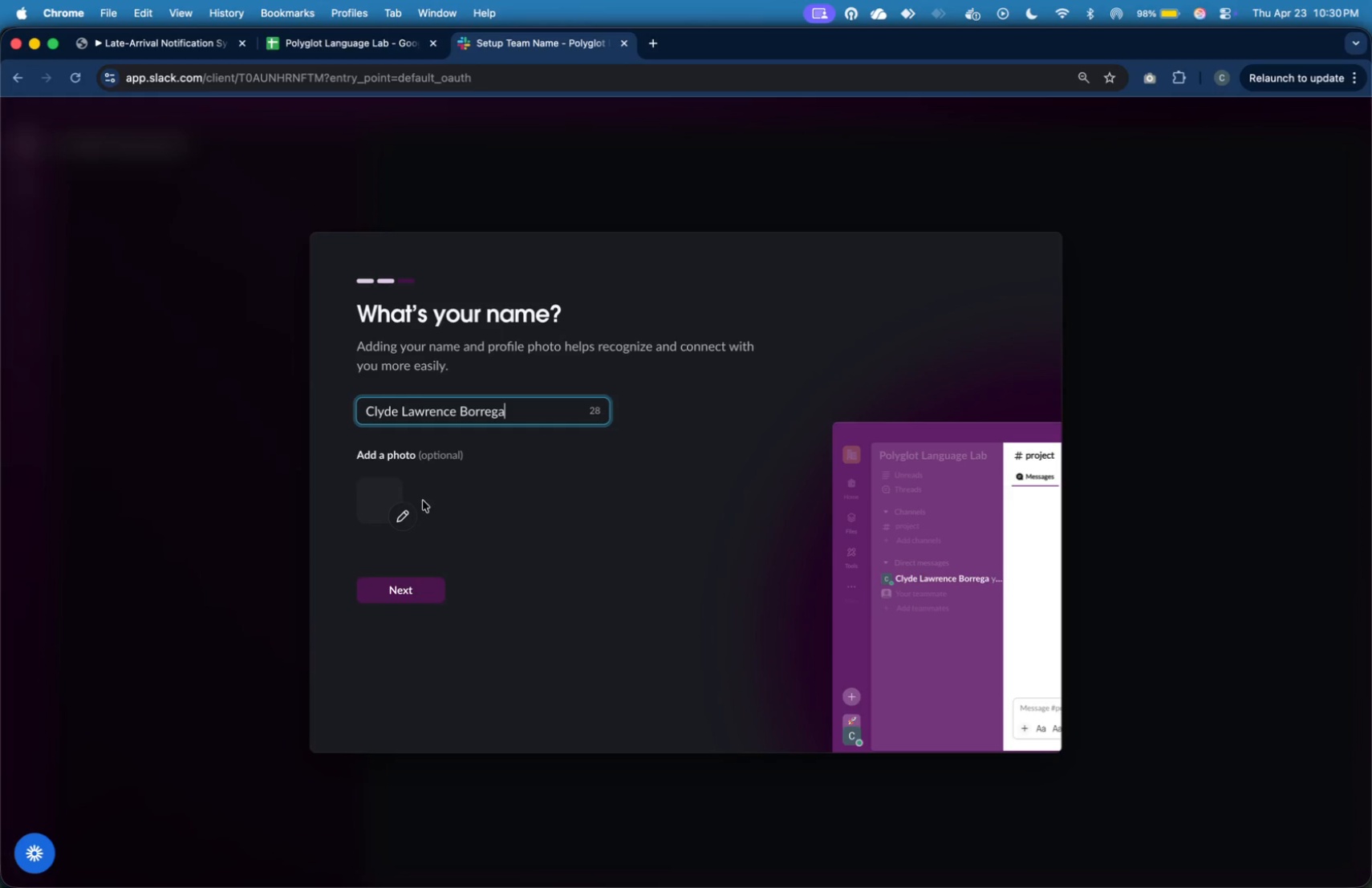 
left_click([422, 588])
 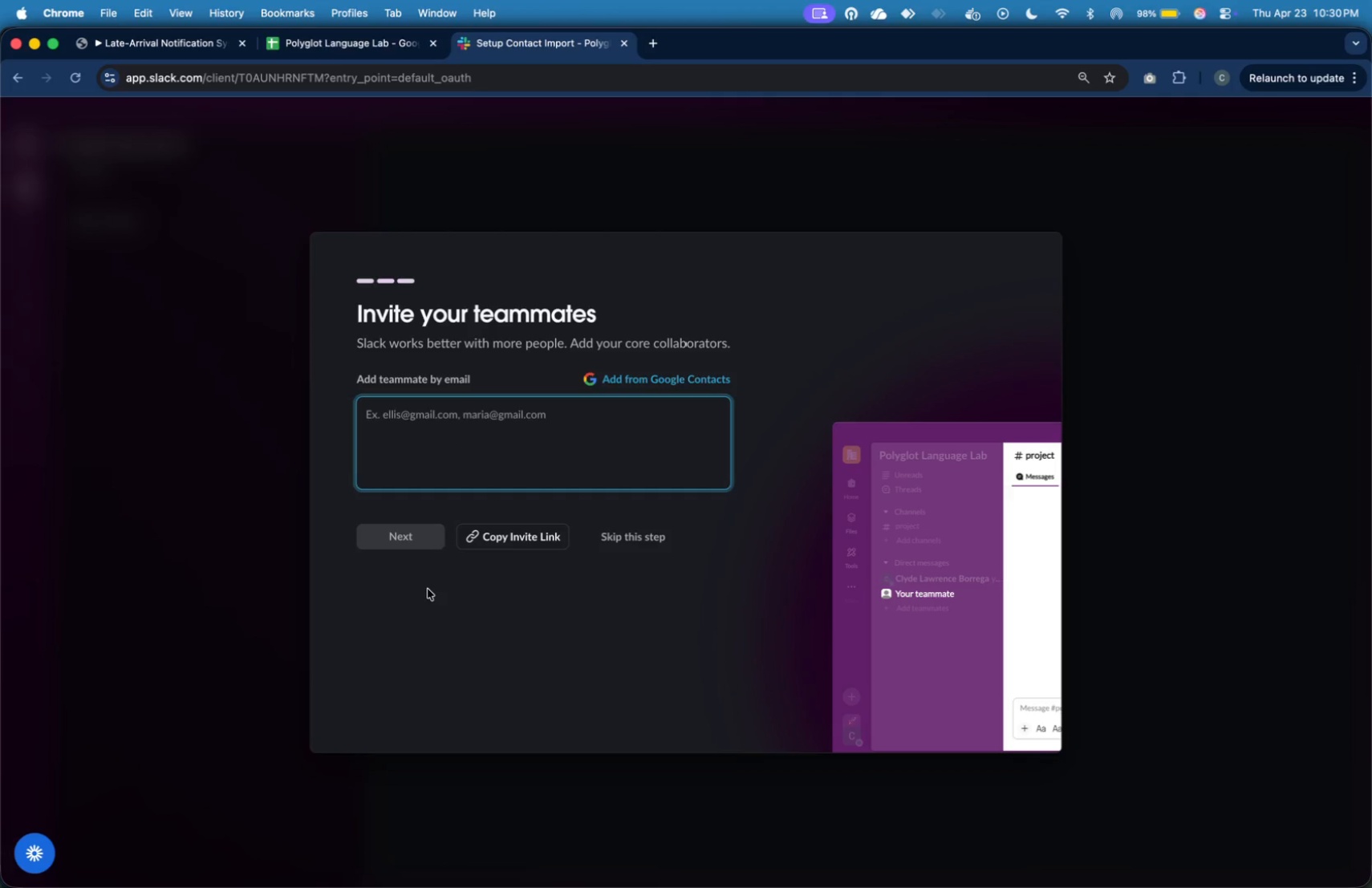 
wait(9.16)
 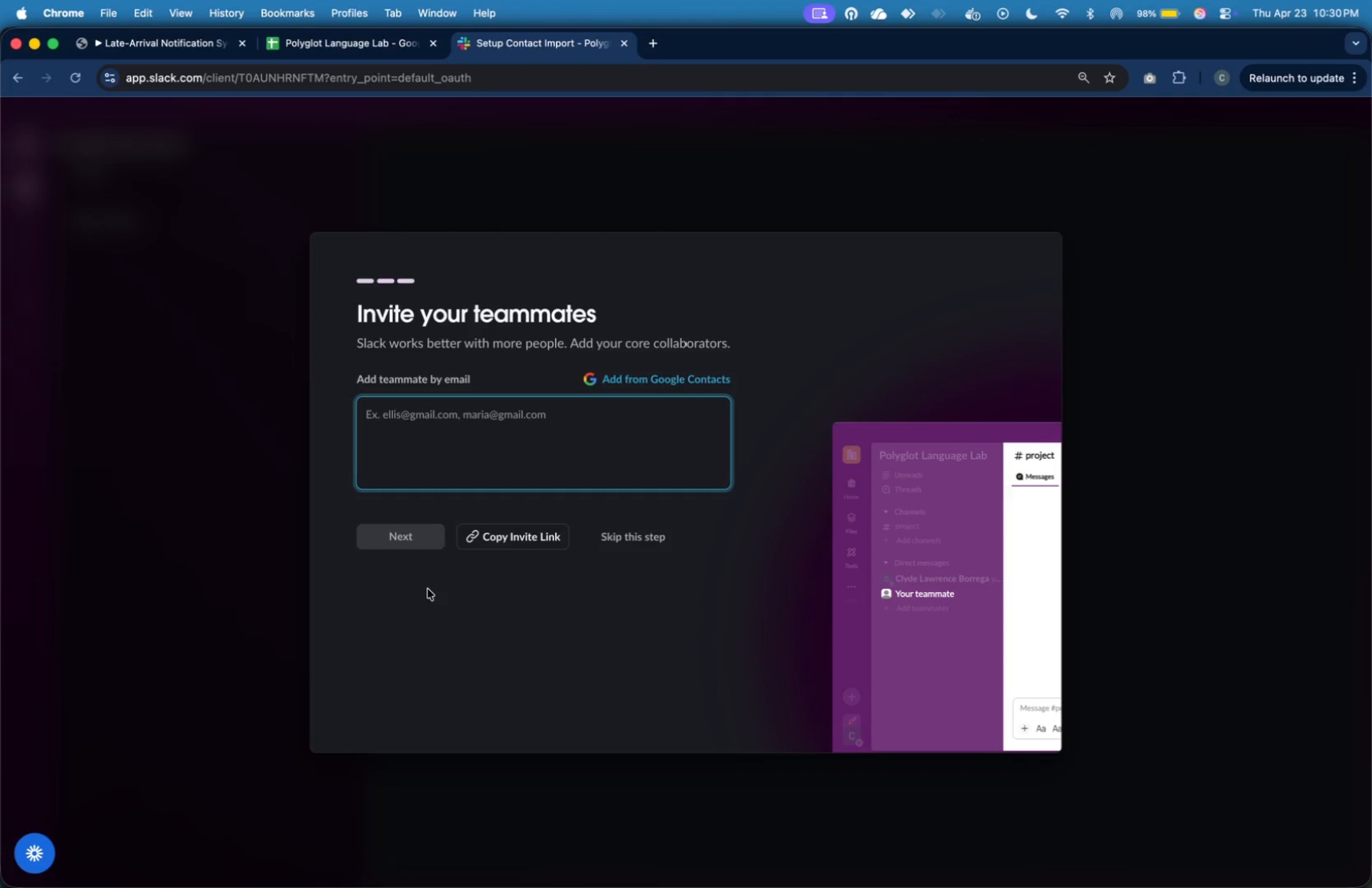 
mouse_move([633, 540])
 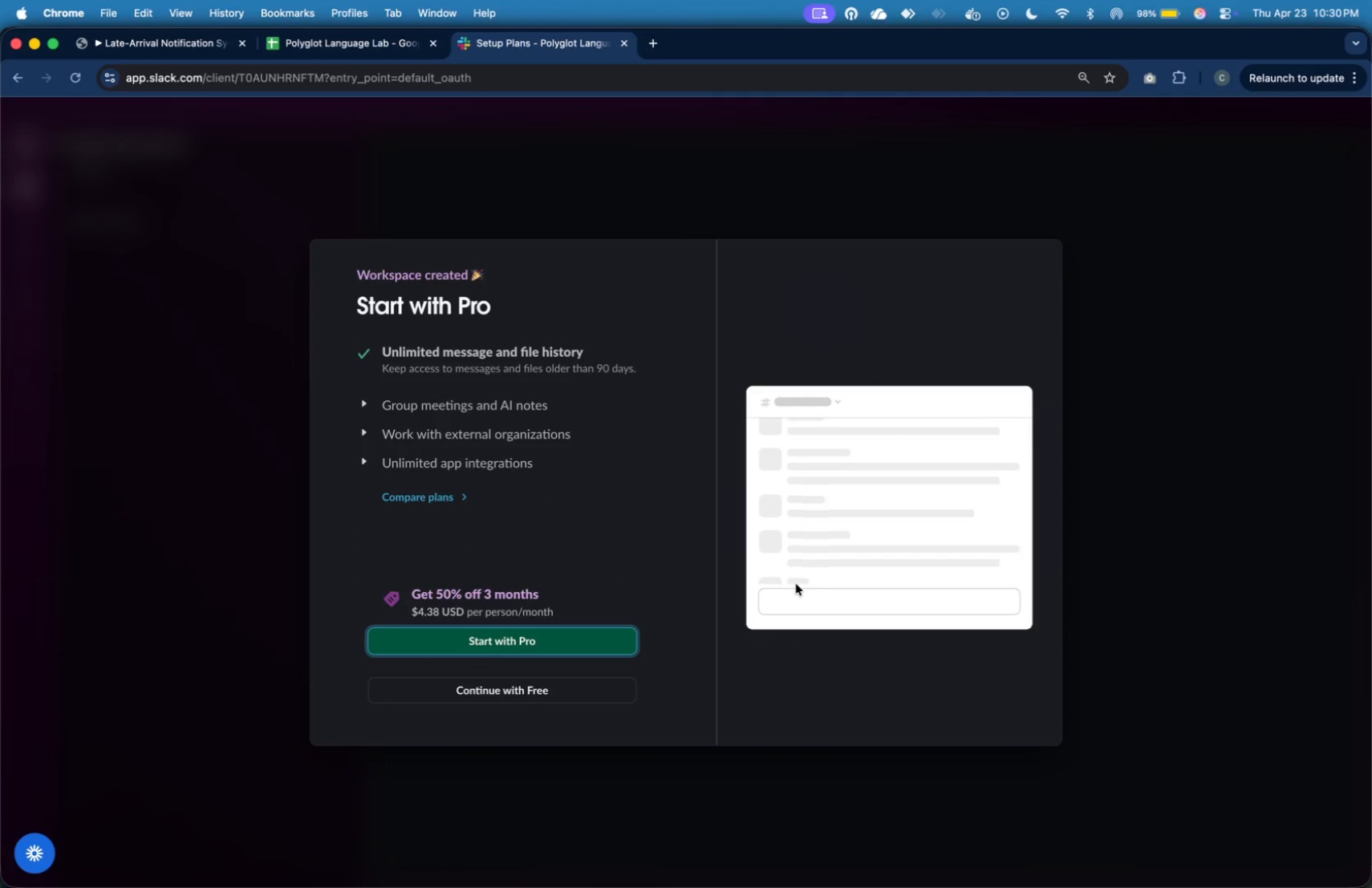 
wait(6.89)
 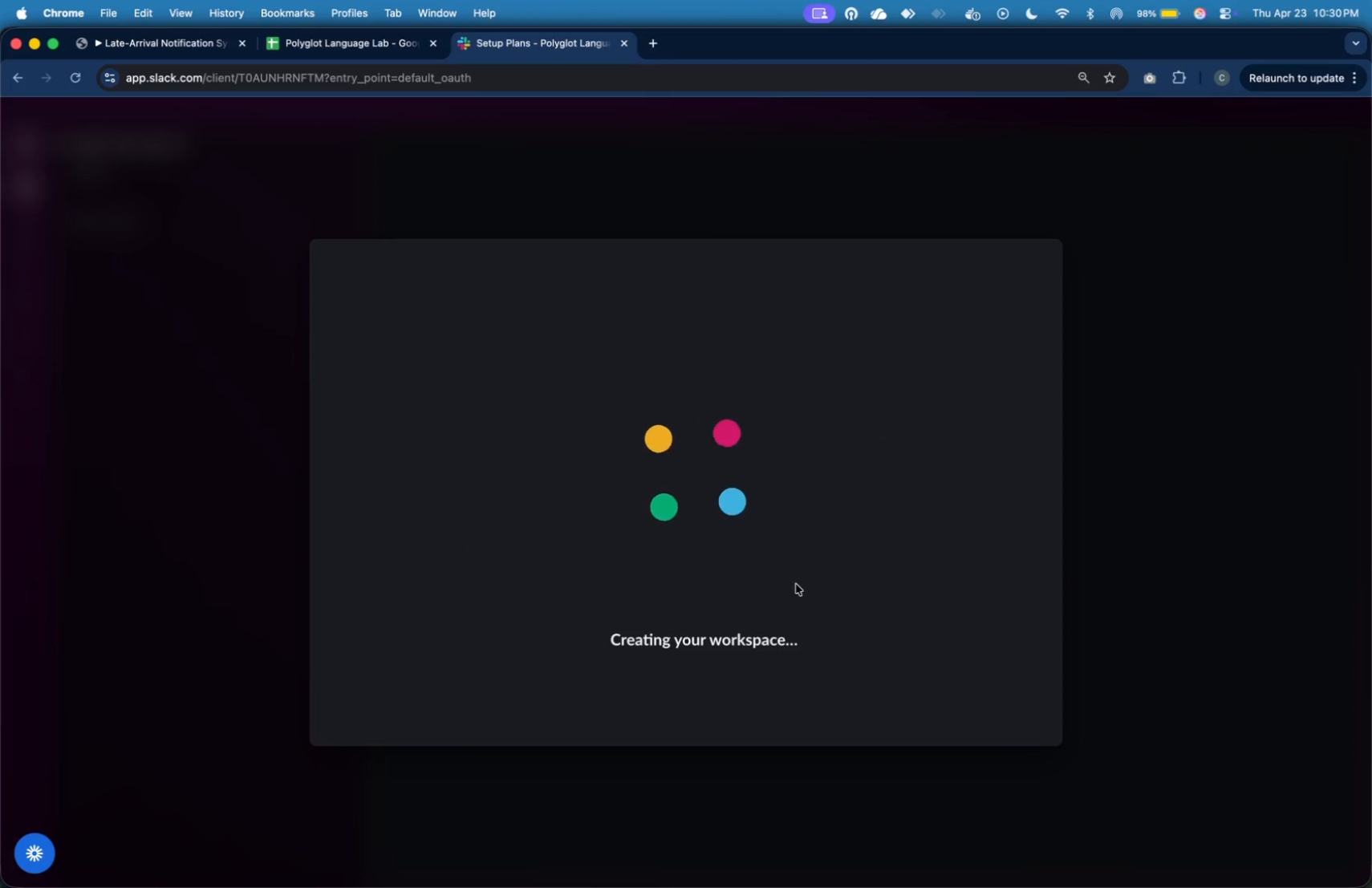 
left_click([615, 683])
 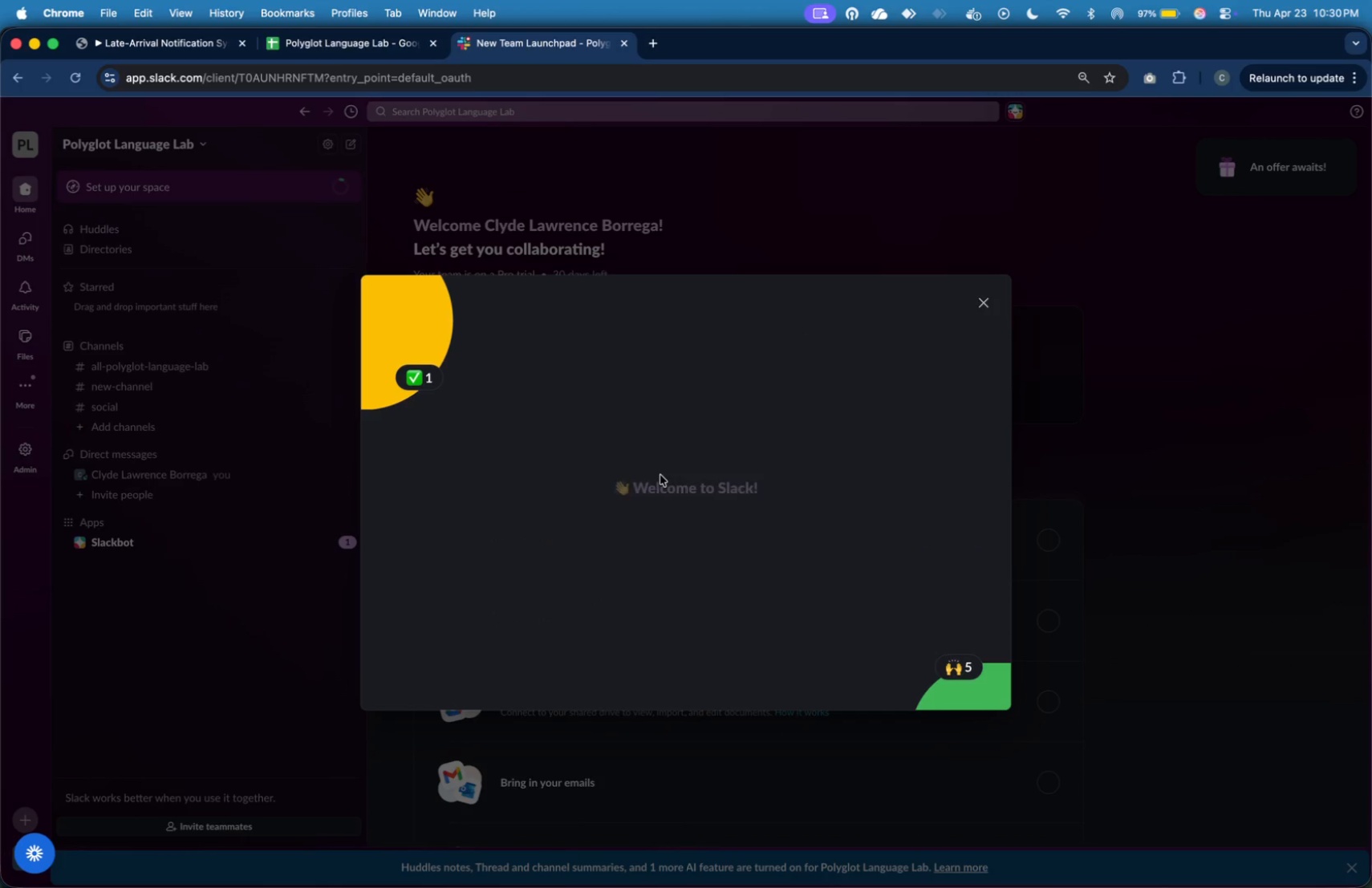 
wait(6.51)
 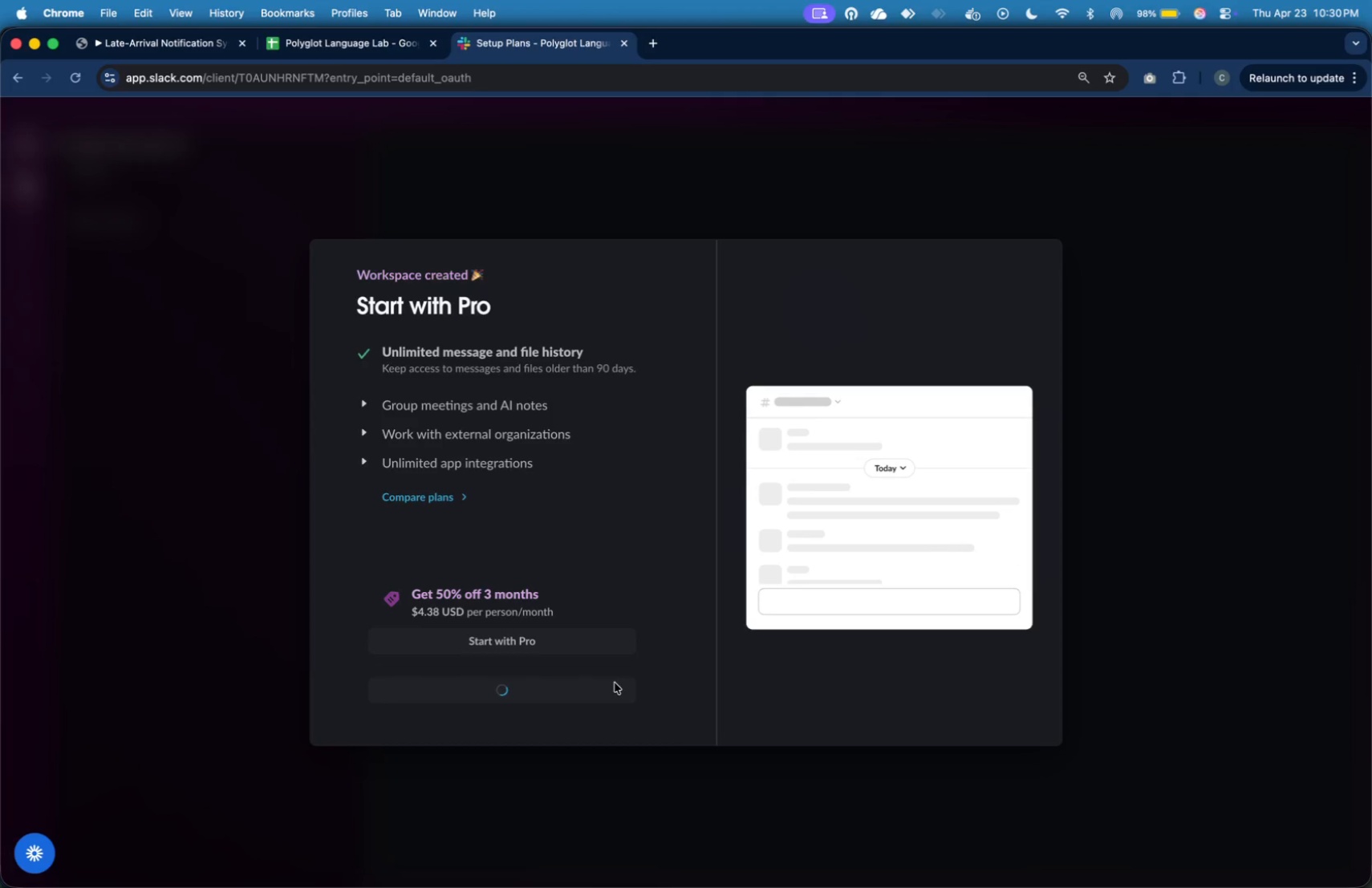 
left_click([987, 306])
 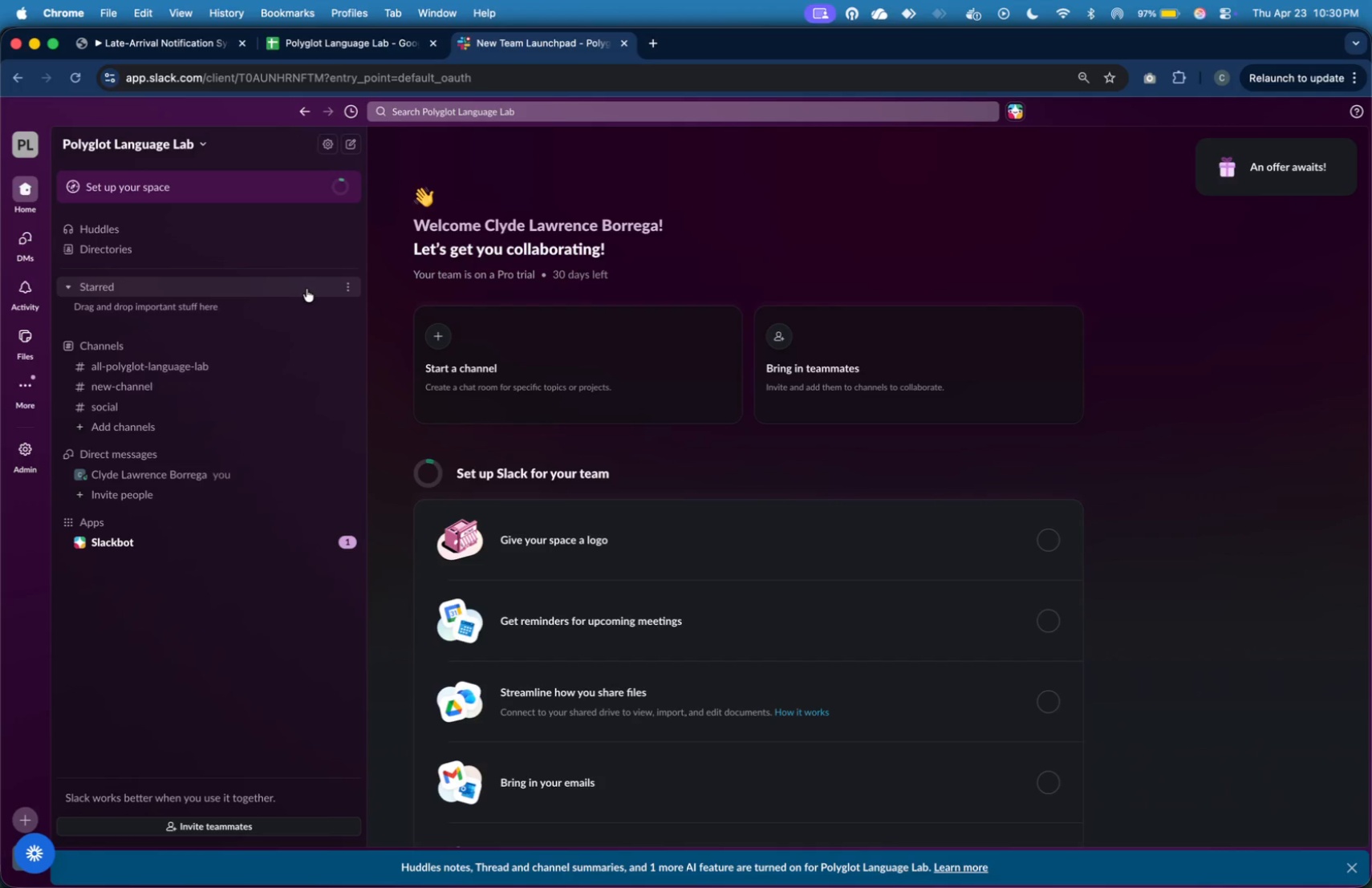 
wait(7.83)
 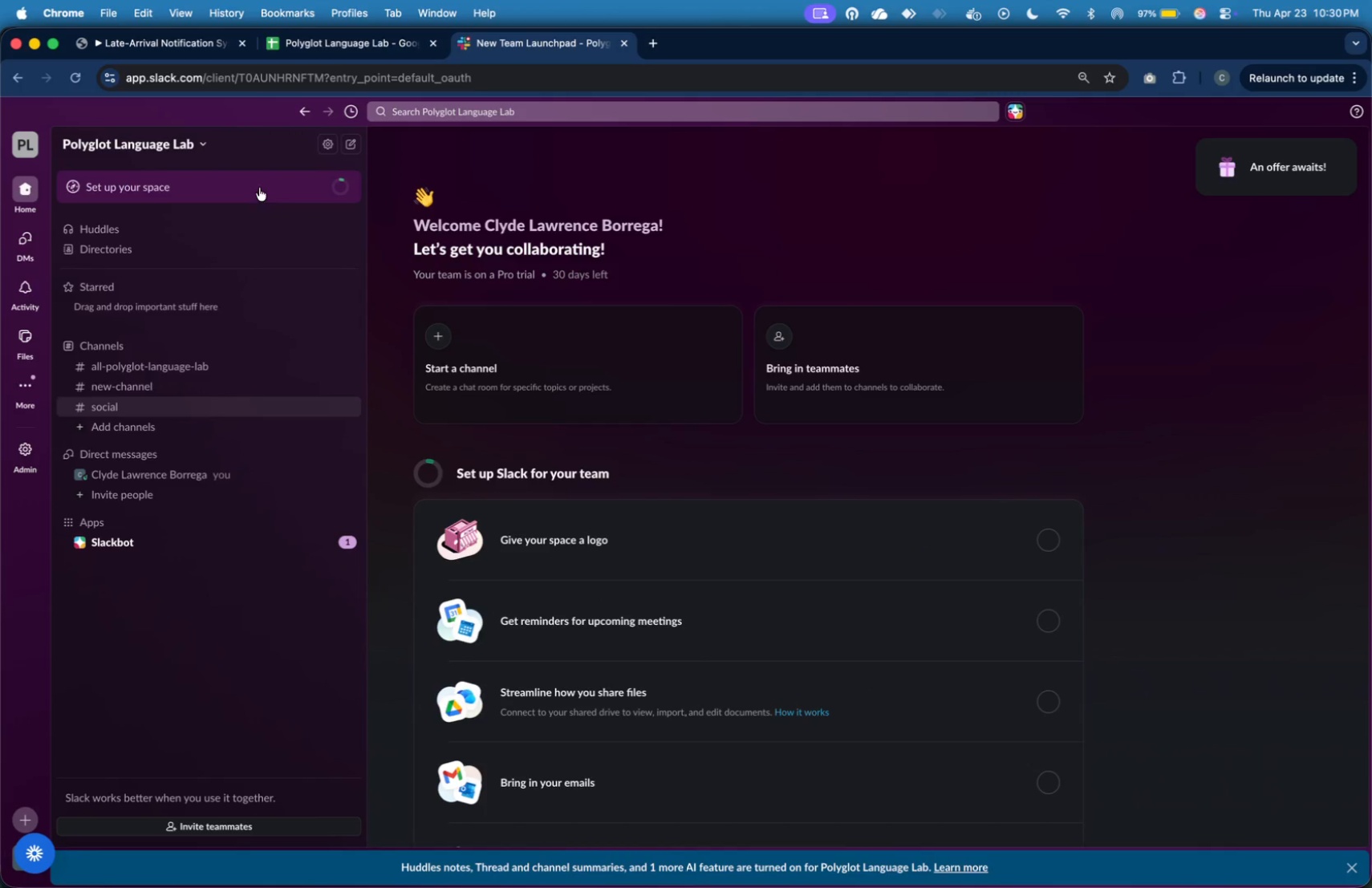 
left_click([189, 427])
 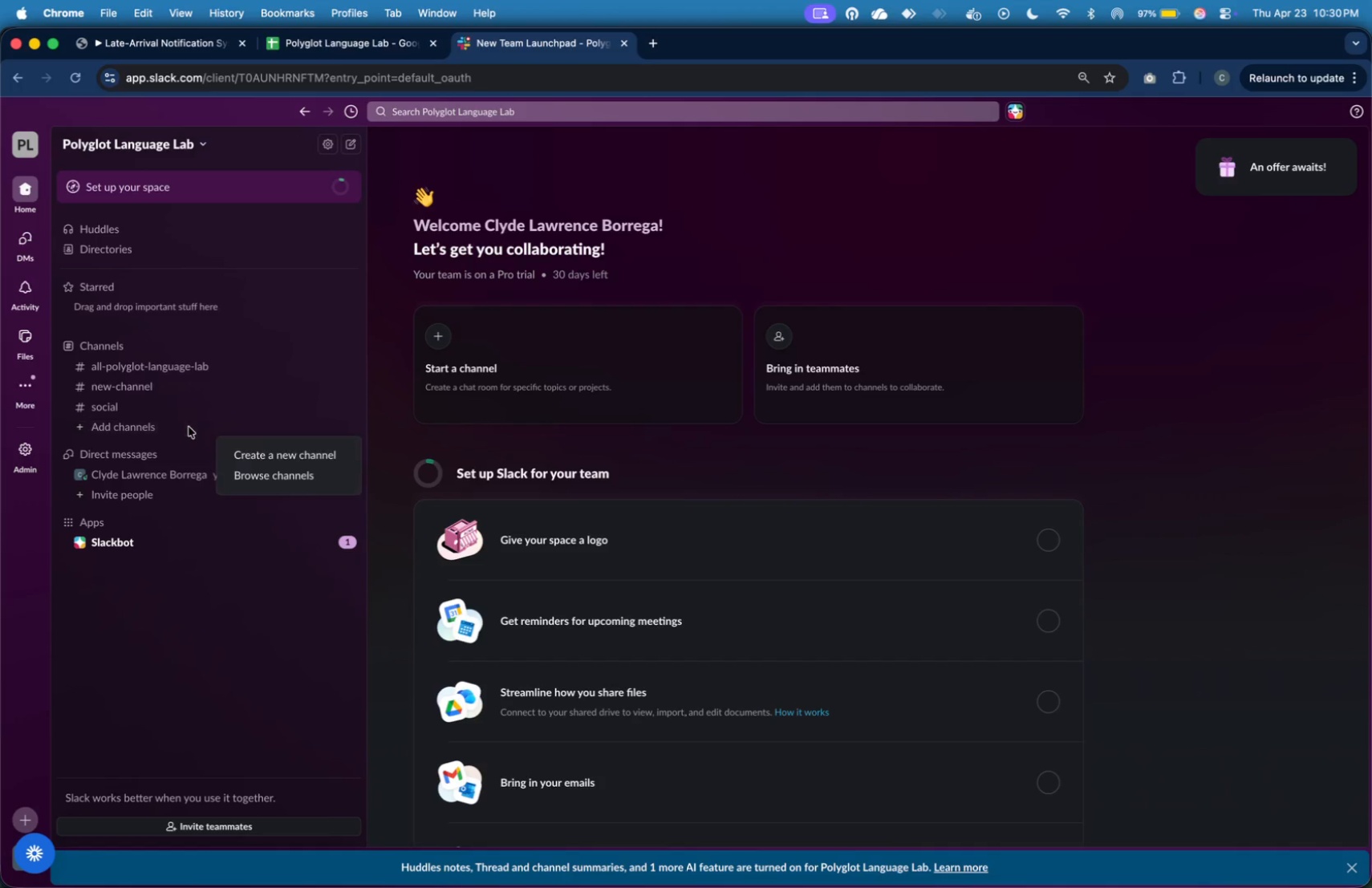 
key(Tab)
 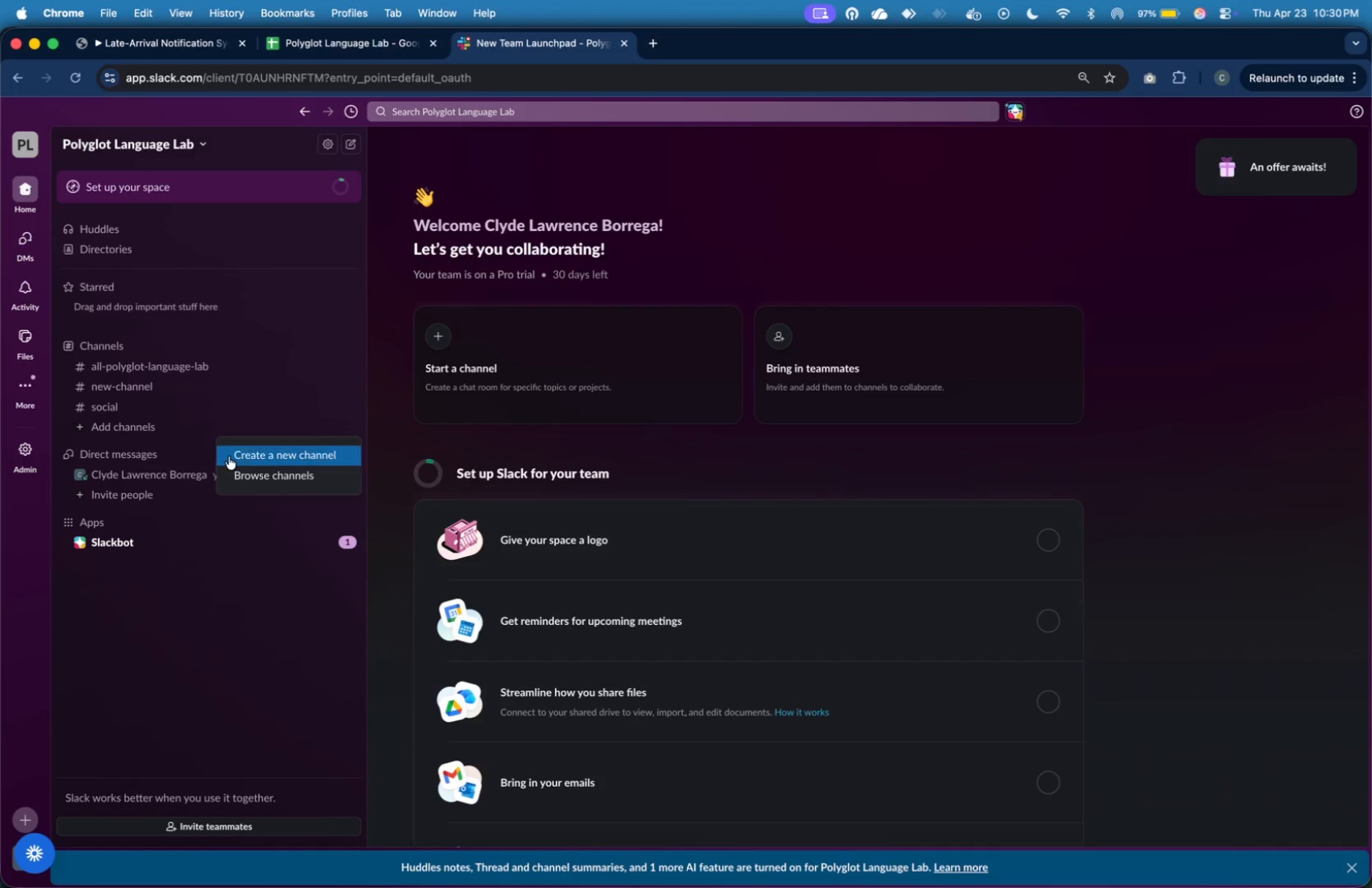 
left_click([241, 459])
 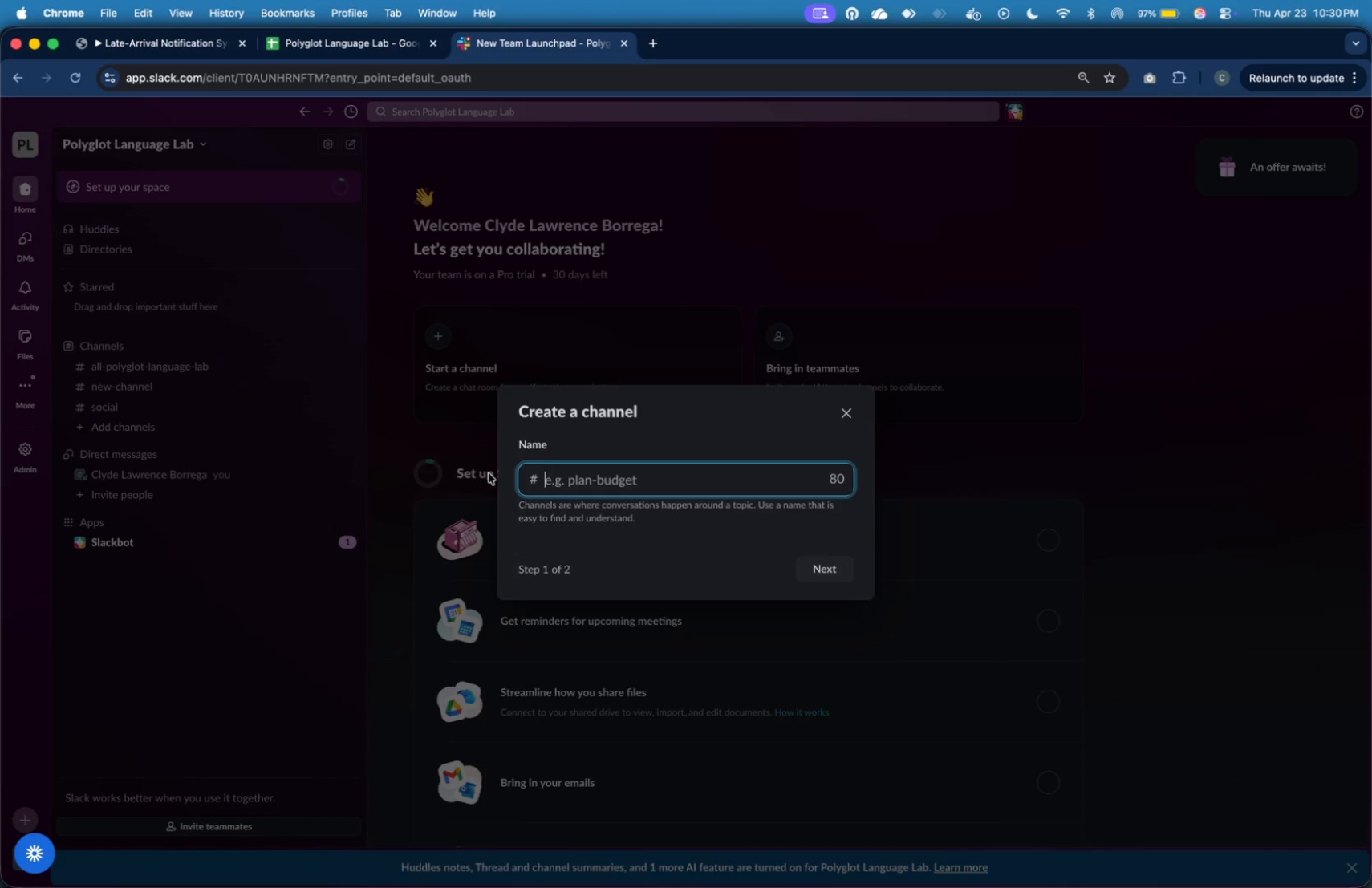 
type(late-arrivals-test)
 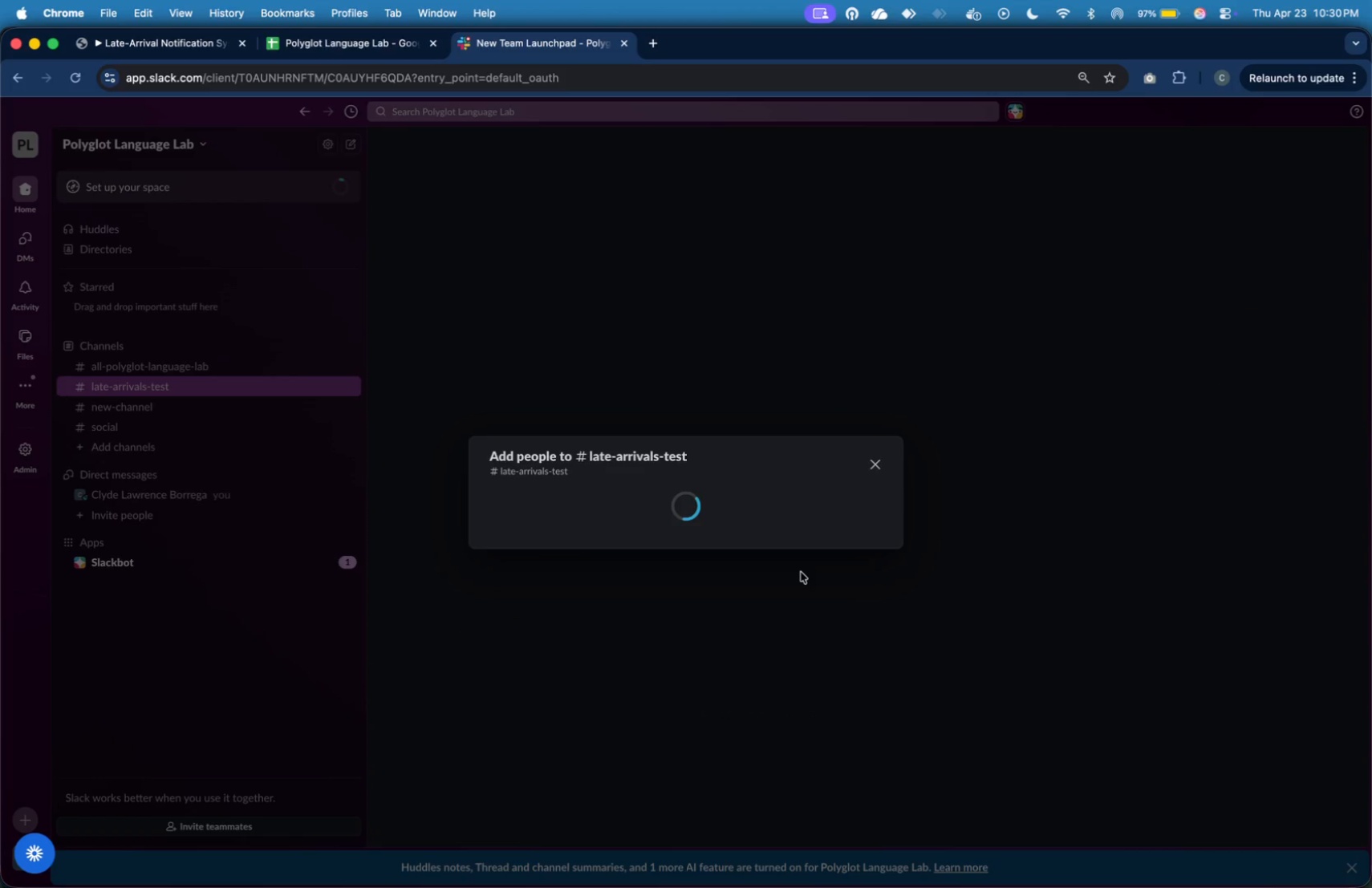 
wait(9.22)
 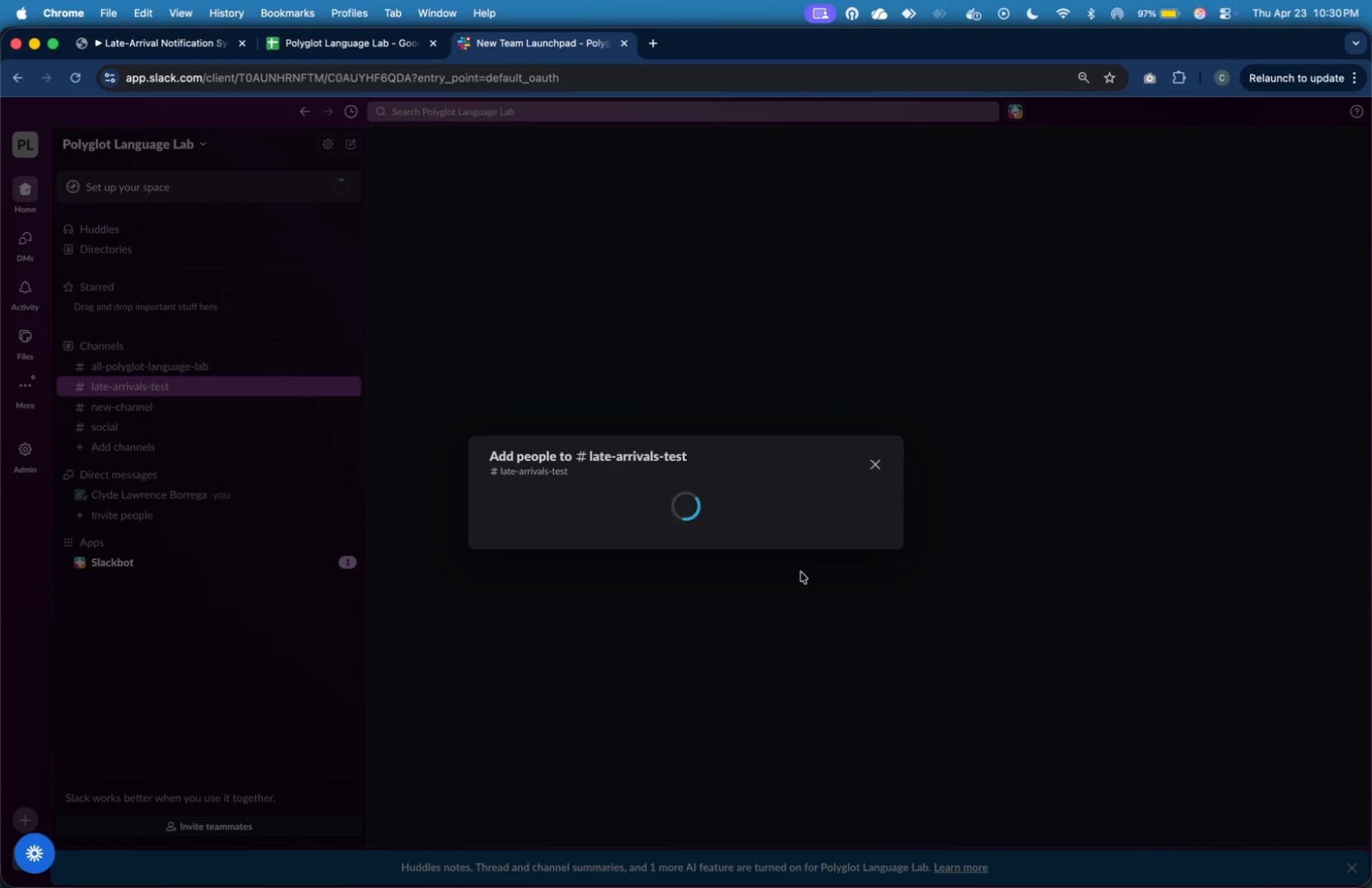 
left_click([826, 509])
 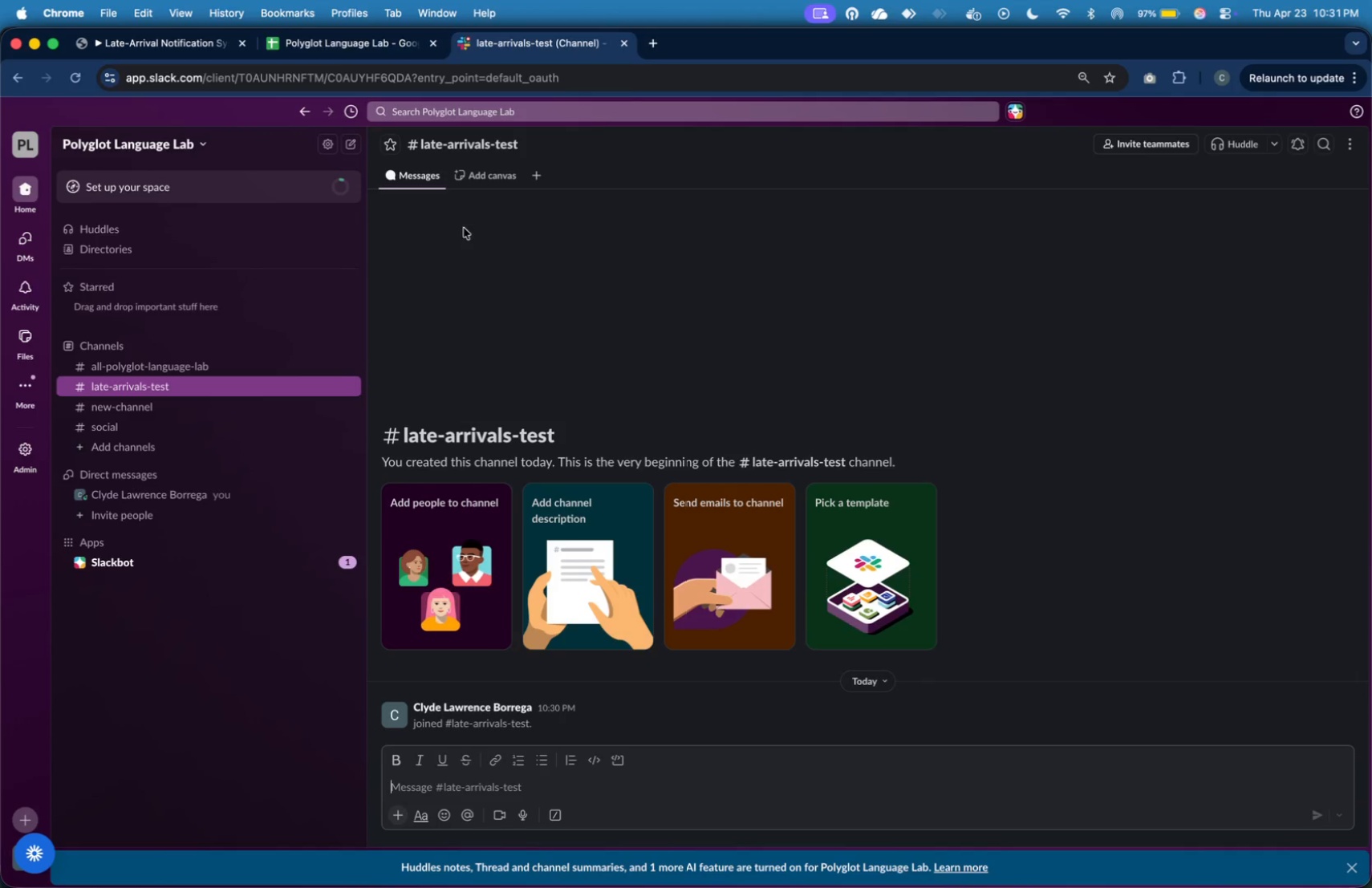 
left_click([656, 50])
 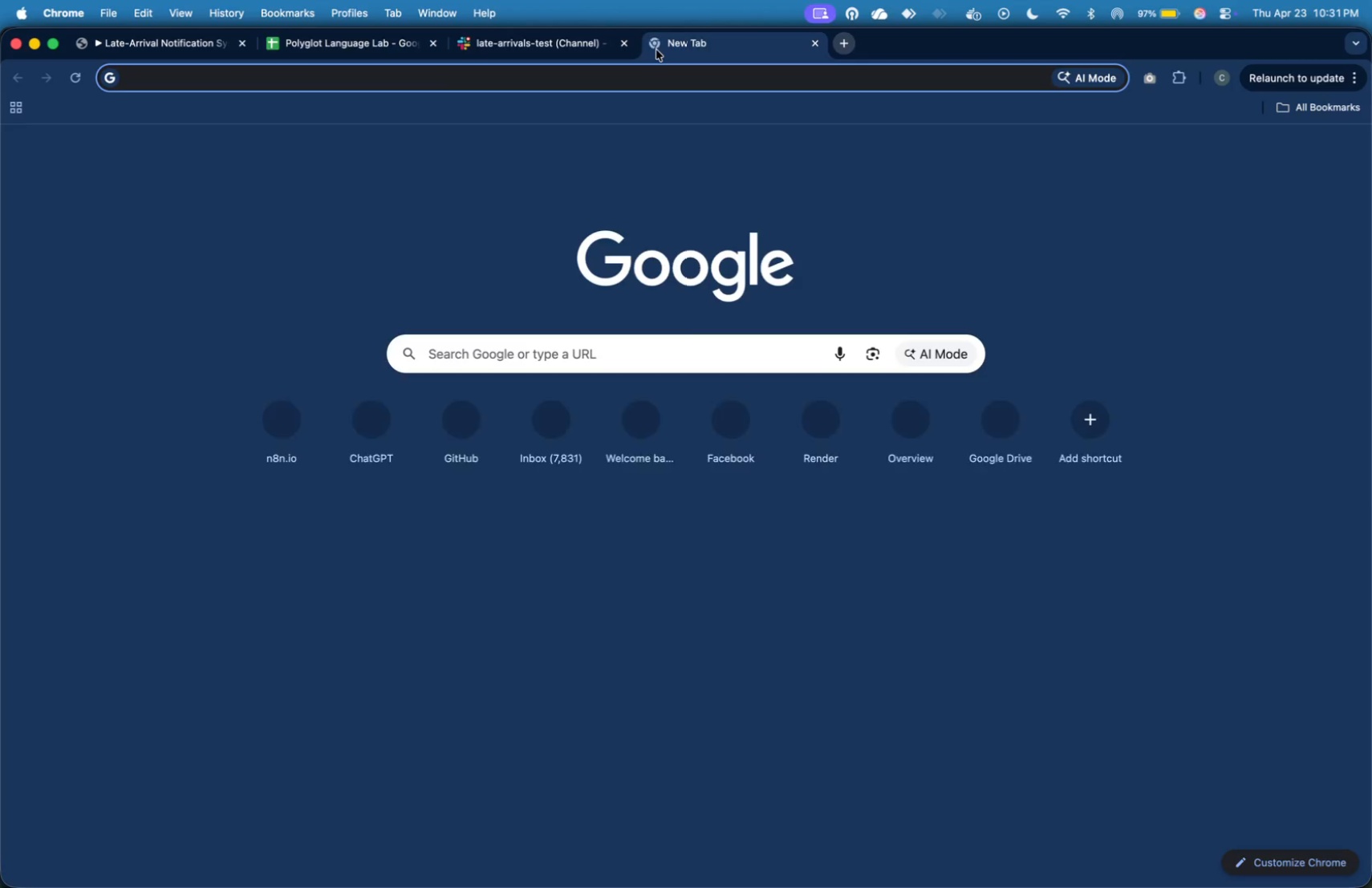 
type(slack.com/apps)
 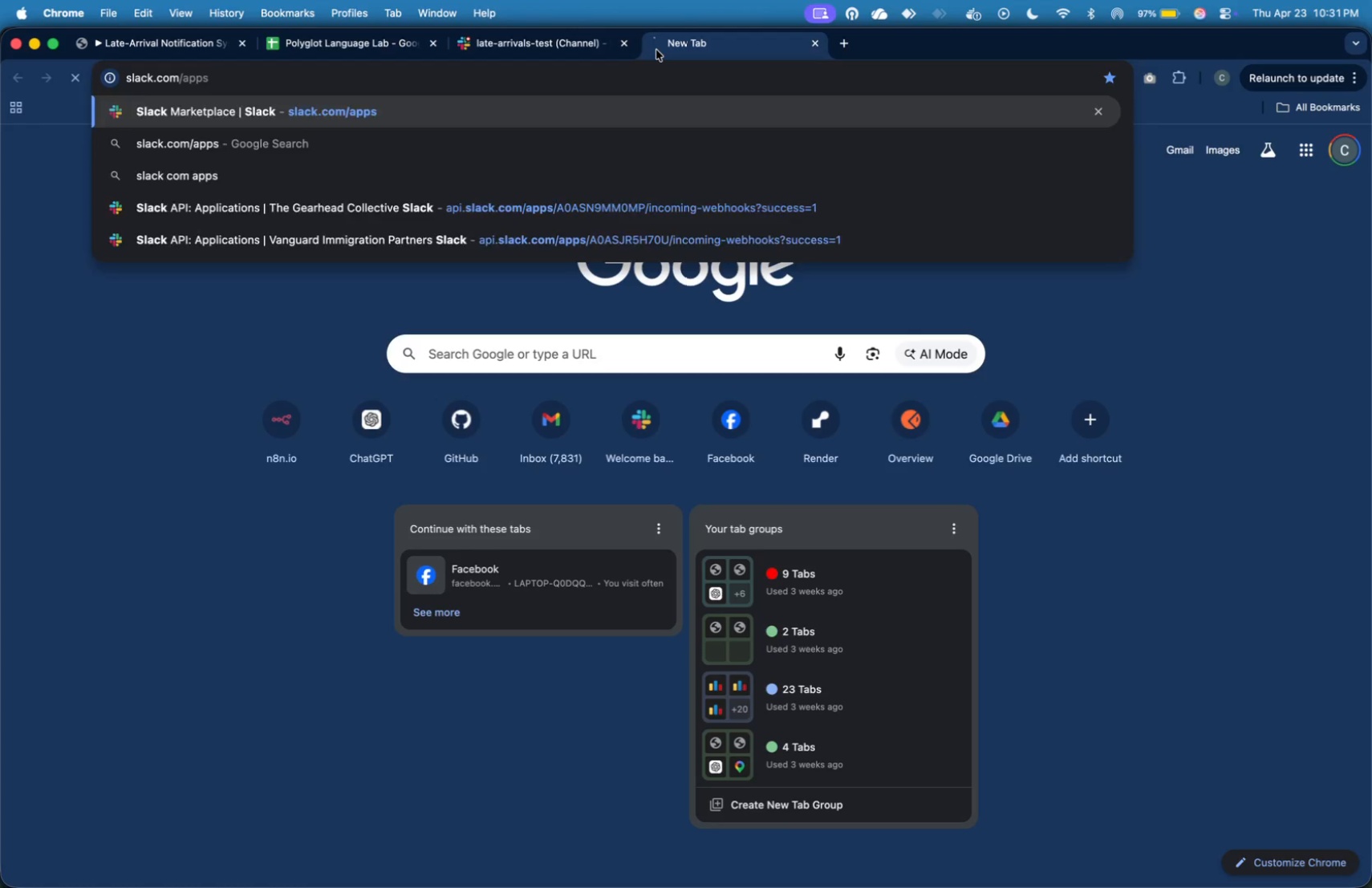 
key(Enter)
 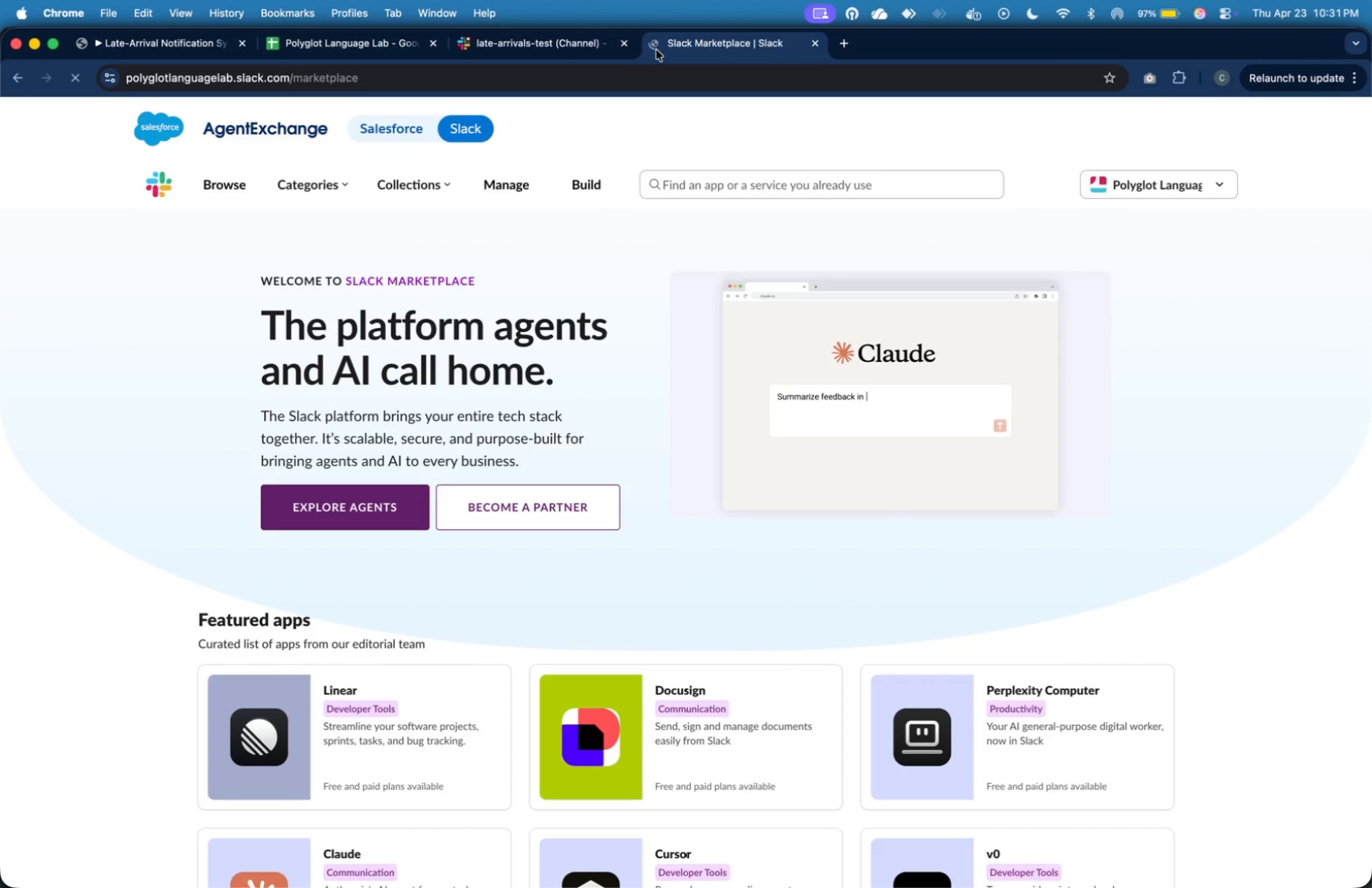 
wait(10.6)
 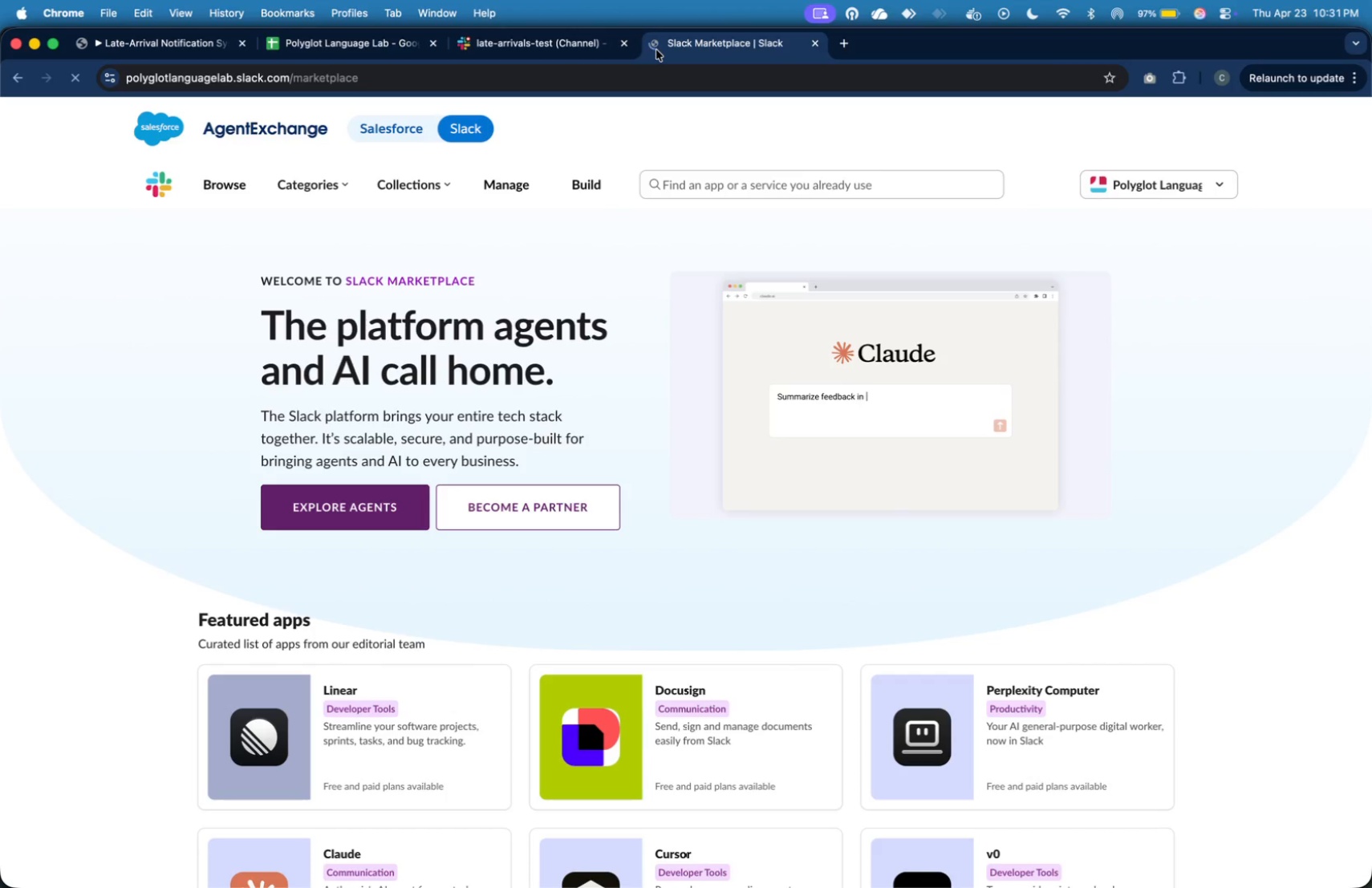 
left_click([595, 186])
 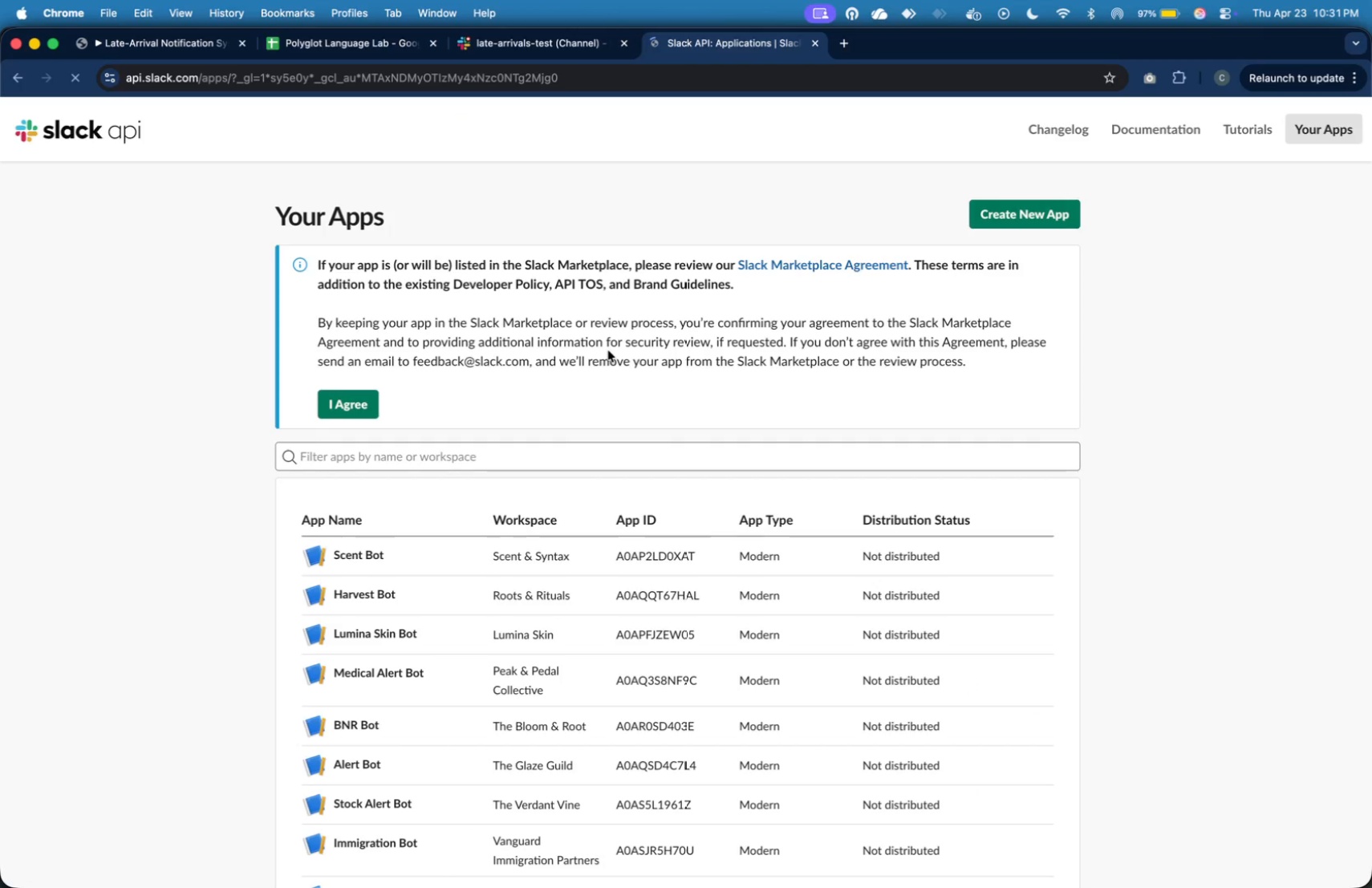 
left_click([997, 227])
 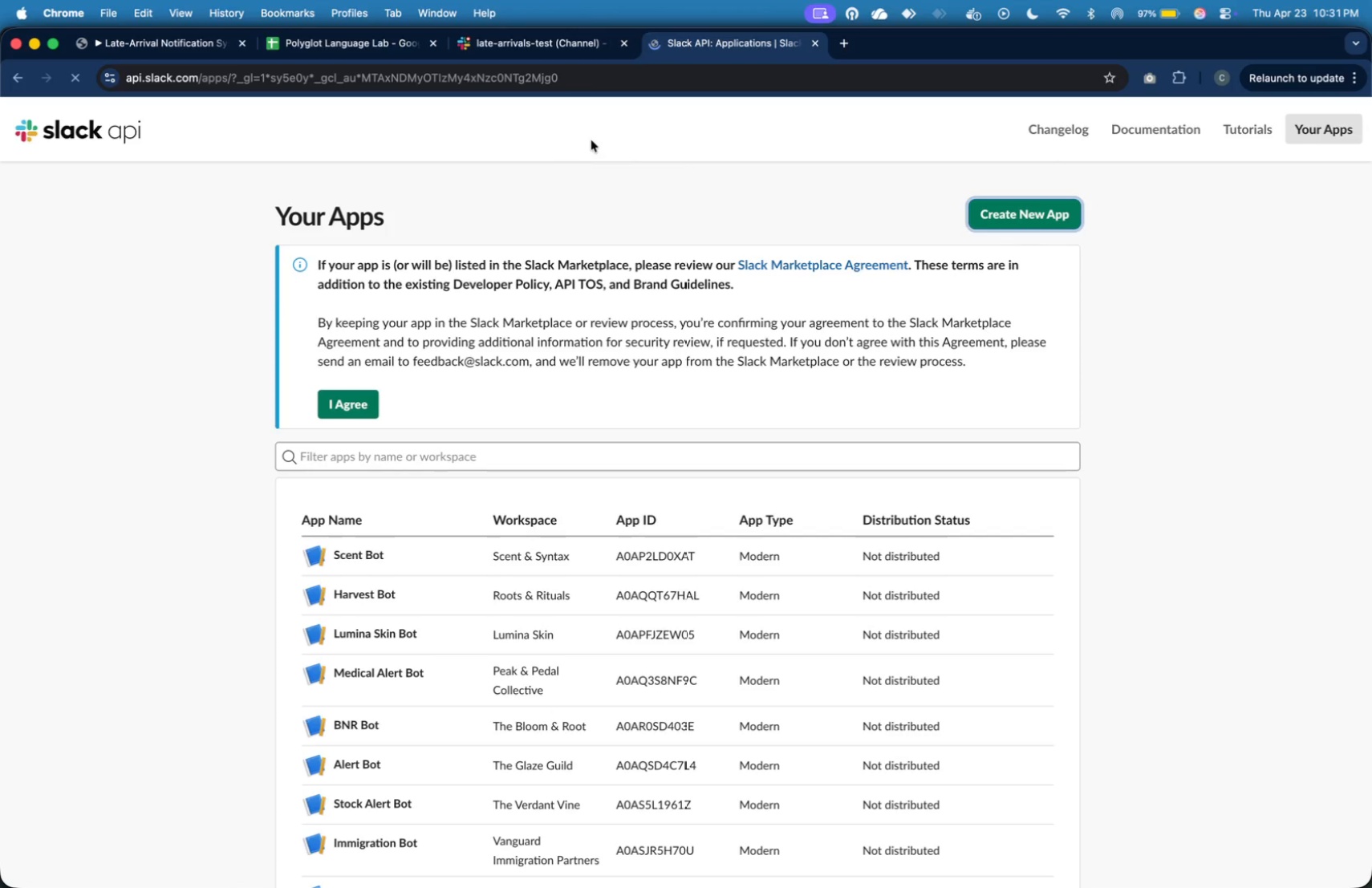 
left_click([556, 33])
 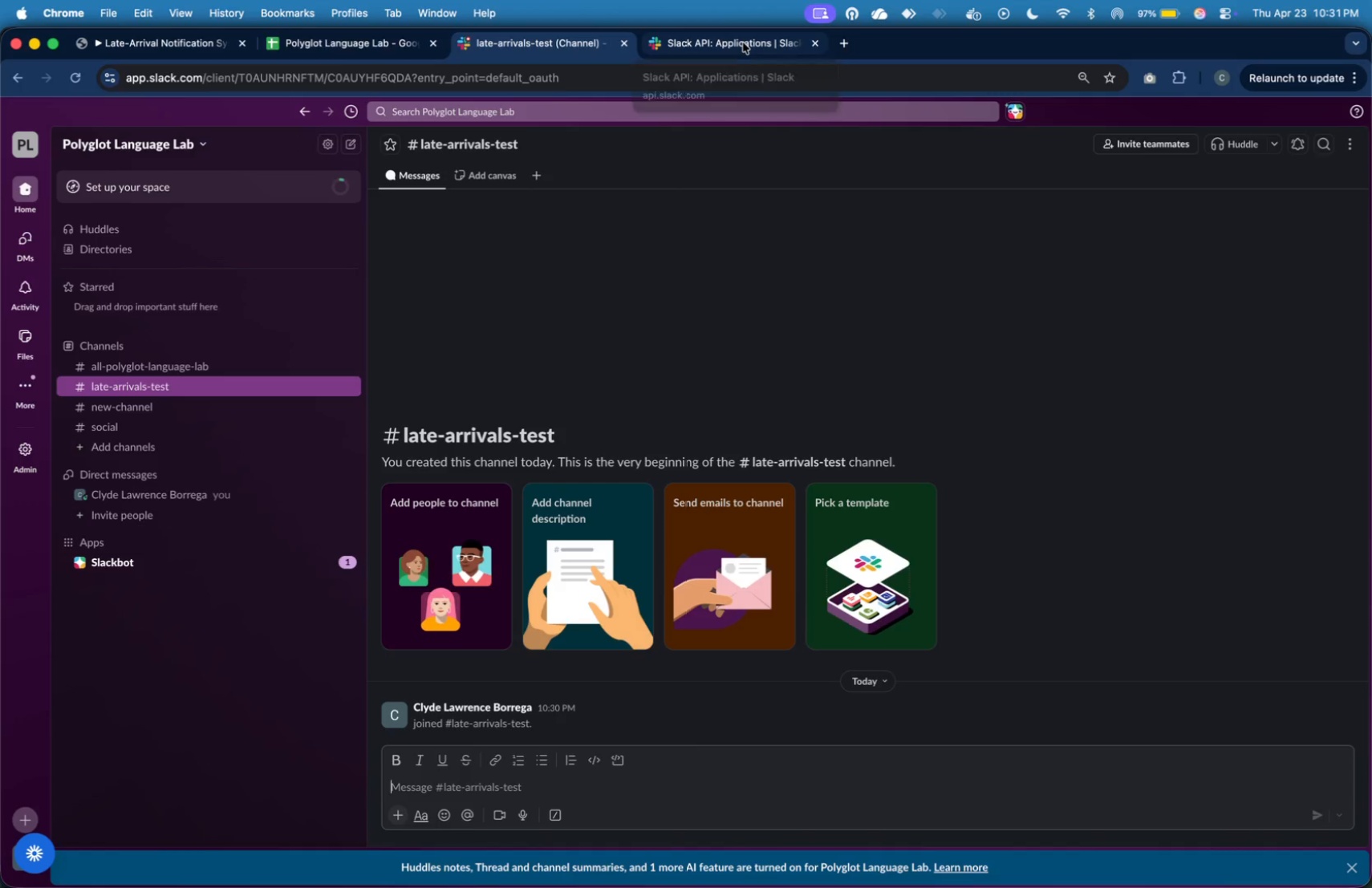 
left_click([744, 43])
 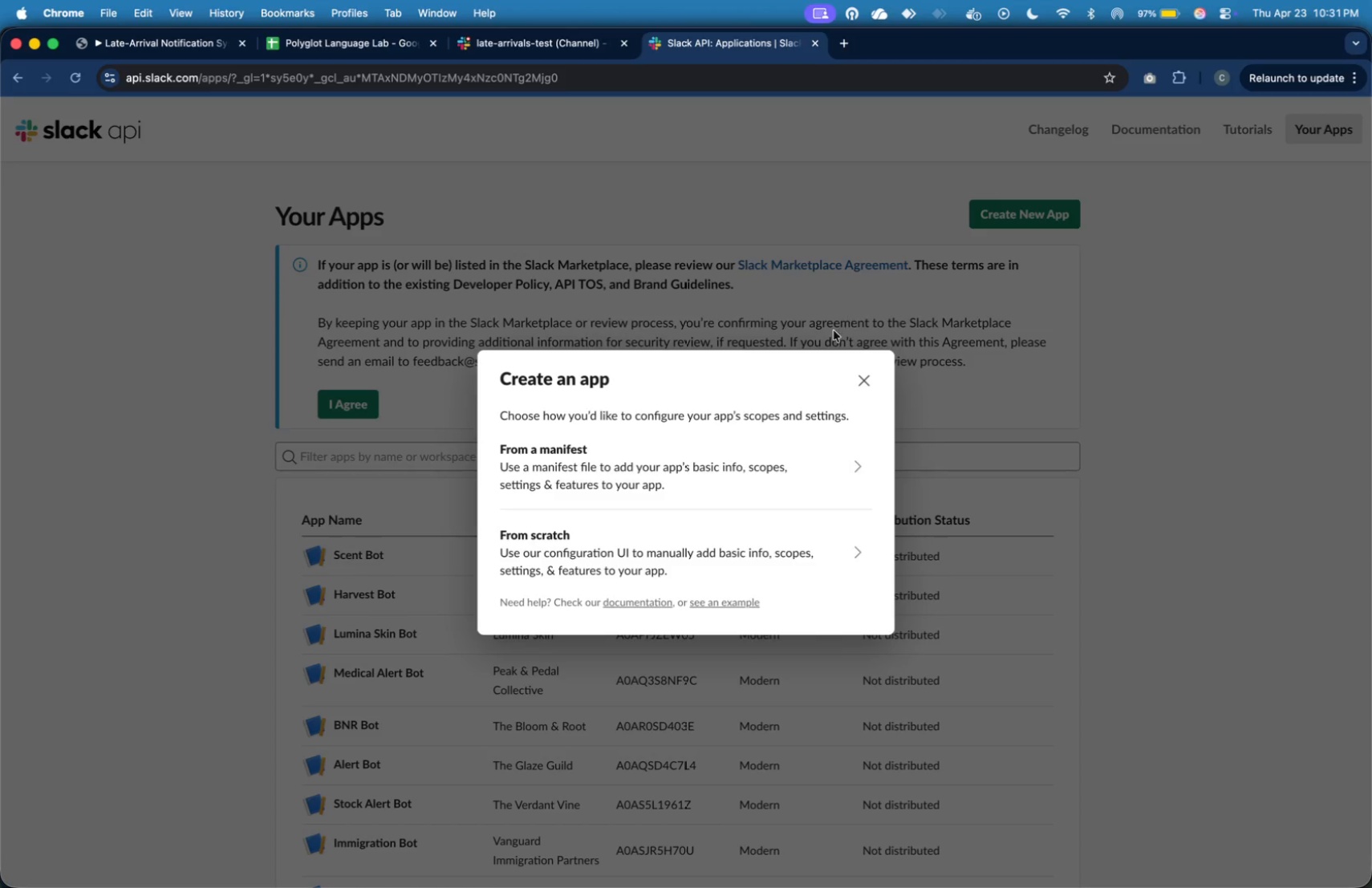 
left_click([778, 530])
 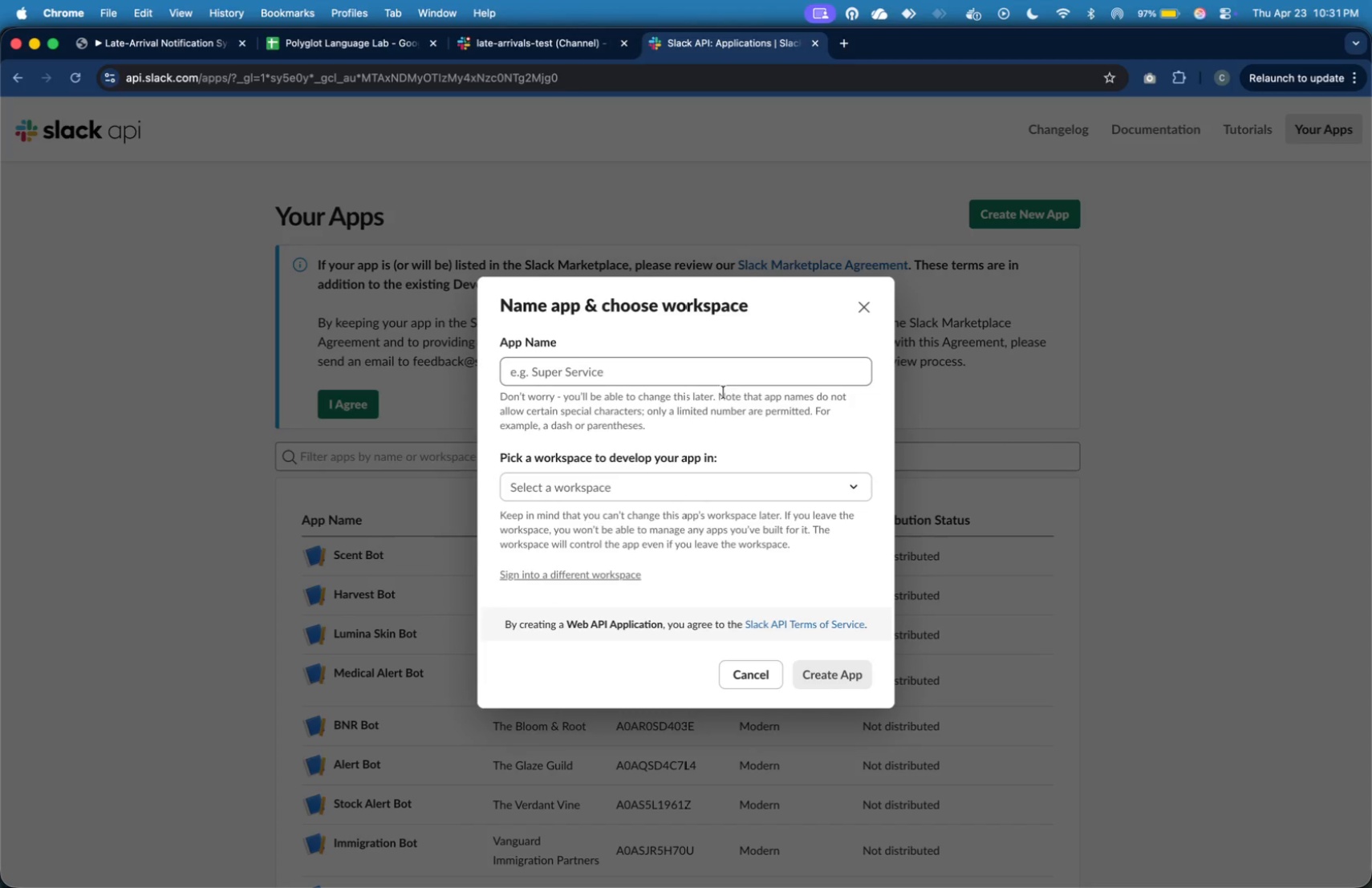 
left_click([733, 371])
 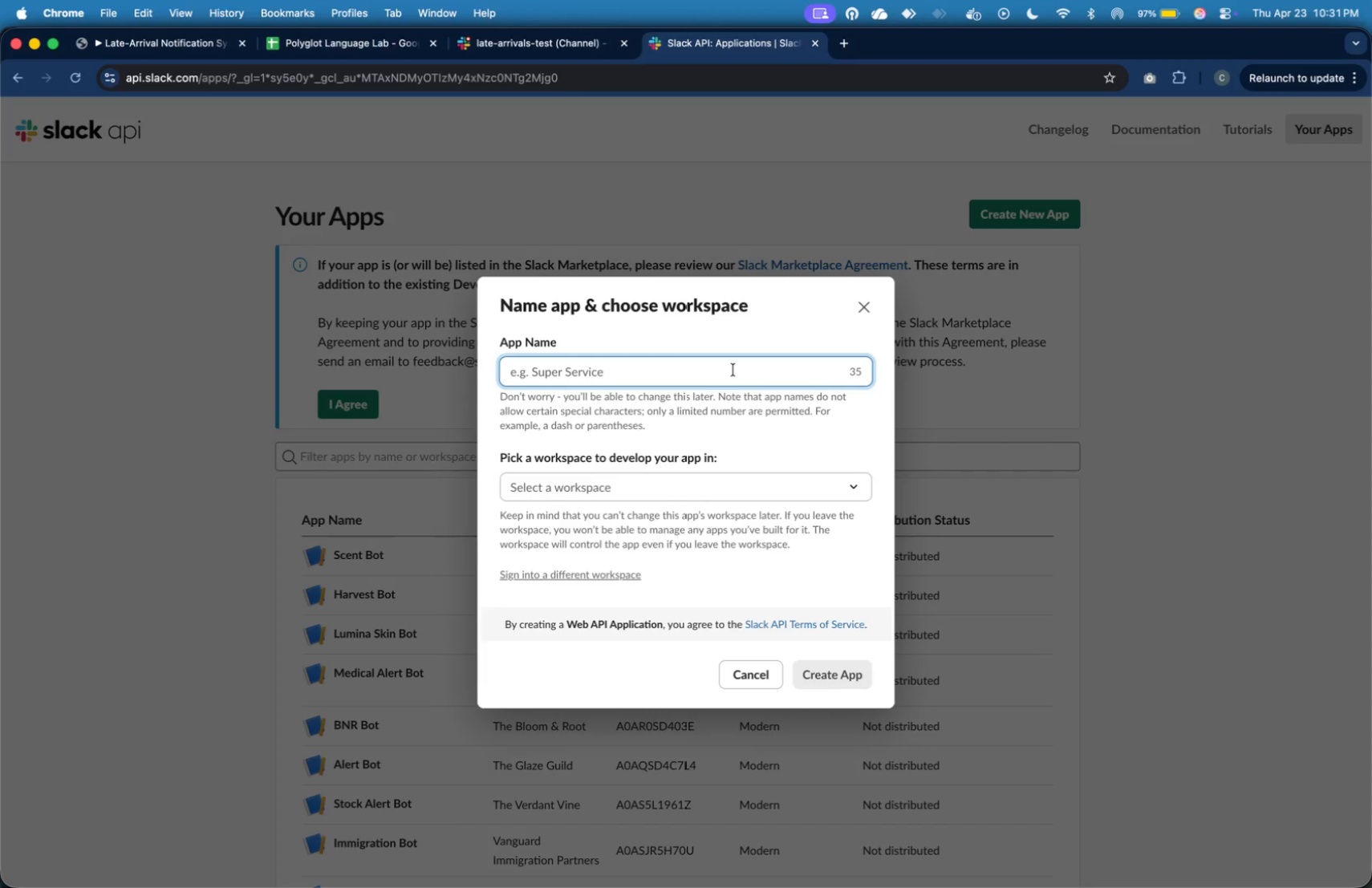 
type(Polyglot Bot)
 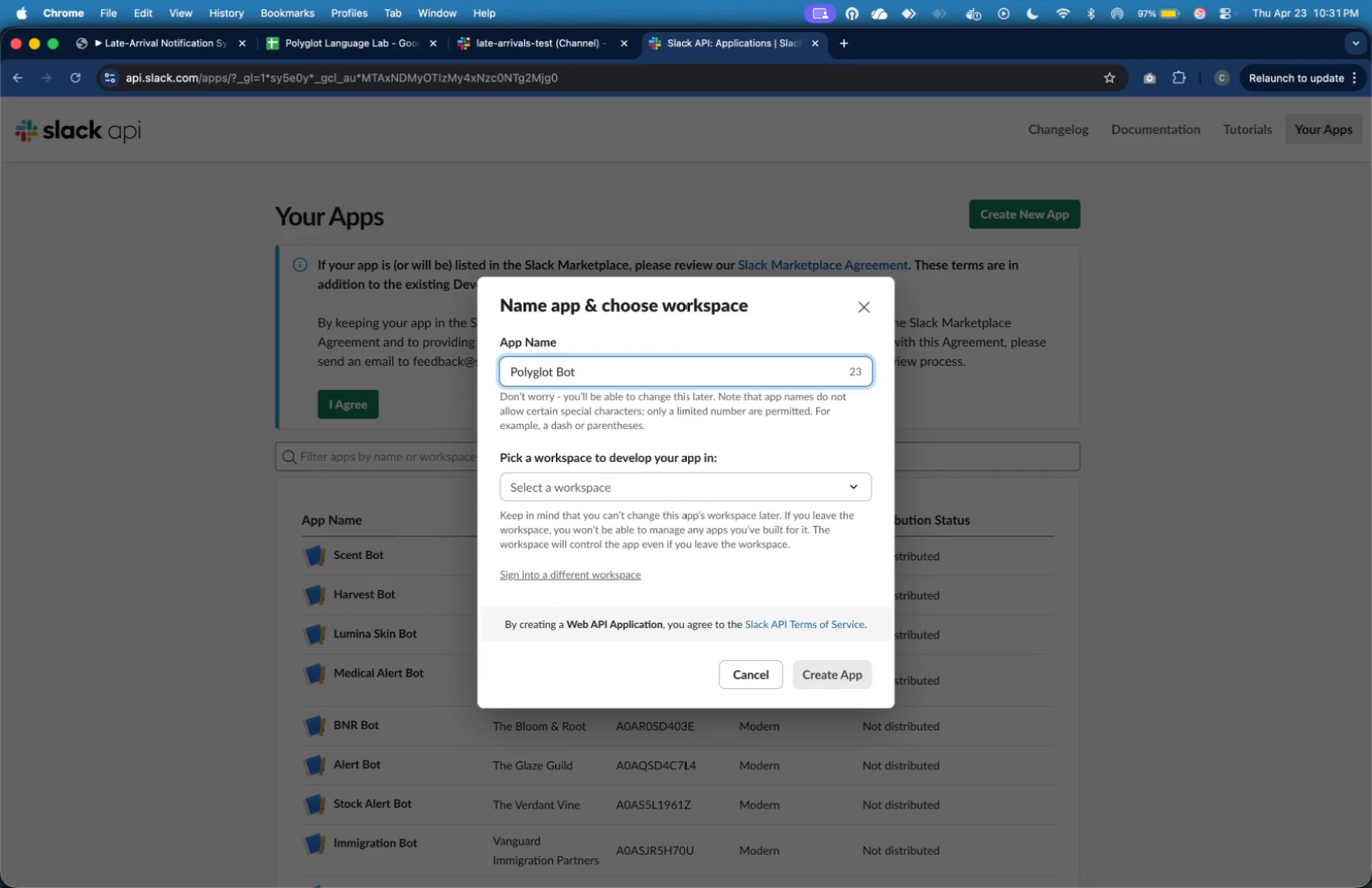 
left_click([764, 500])
 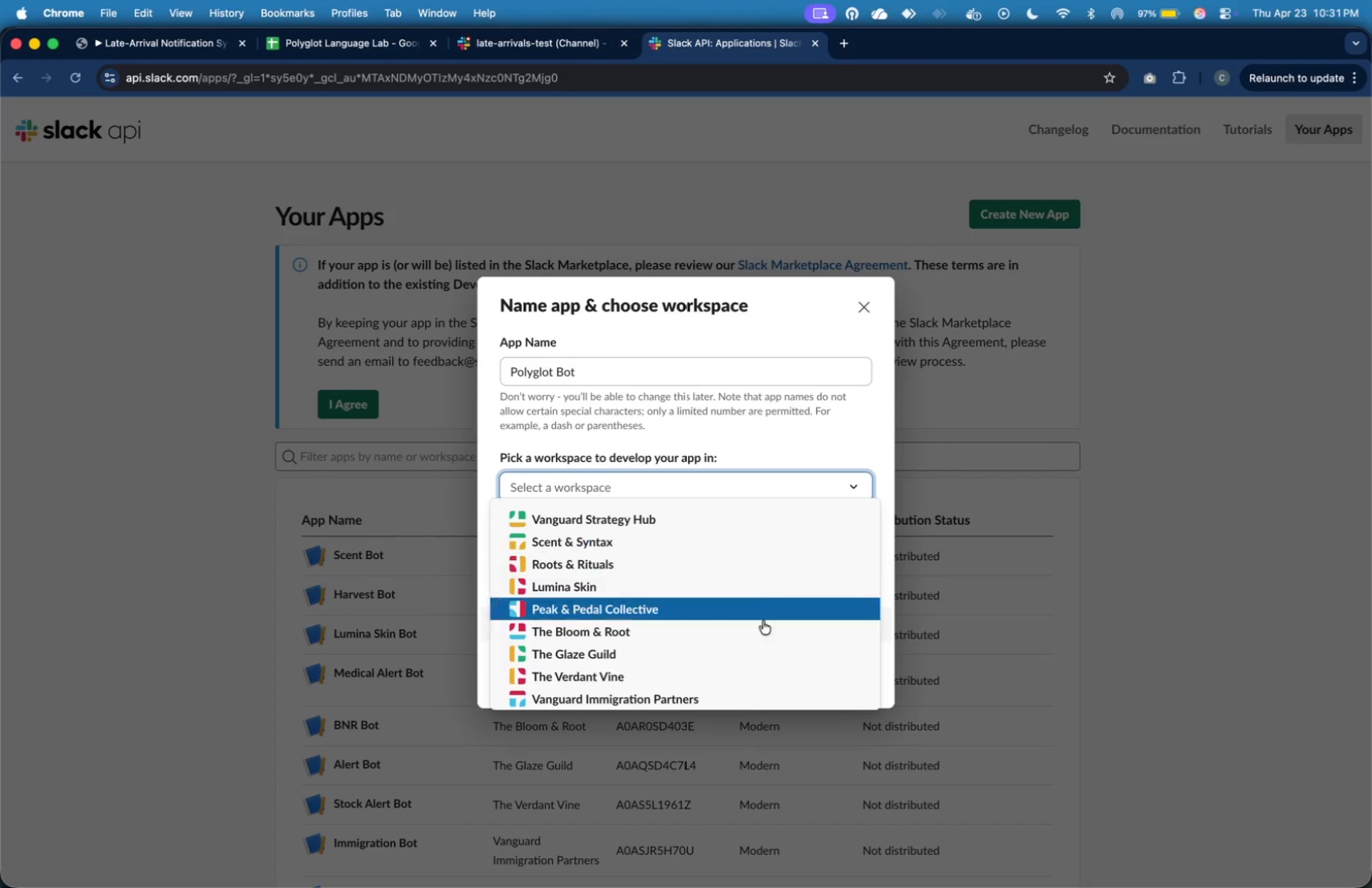 
scroll: coordinate [762, 623], scroll_direction: down, amount: 29.0
 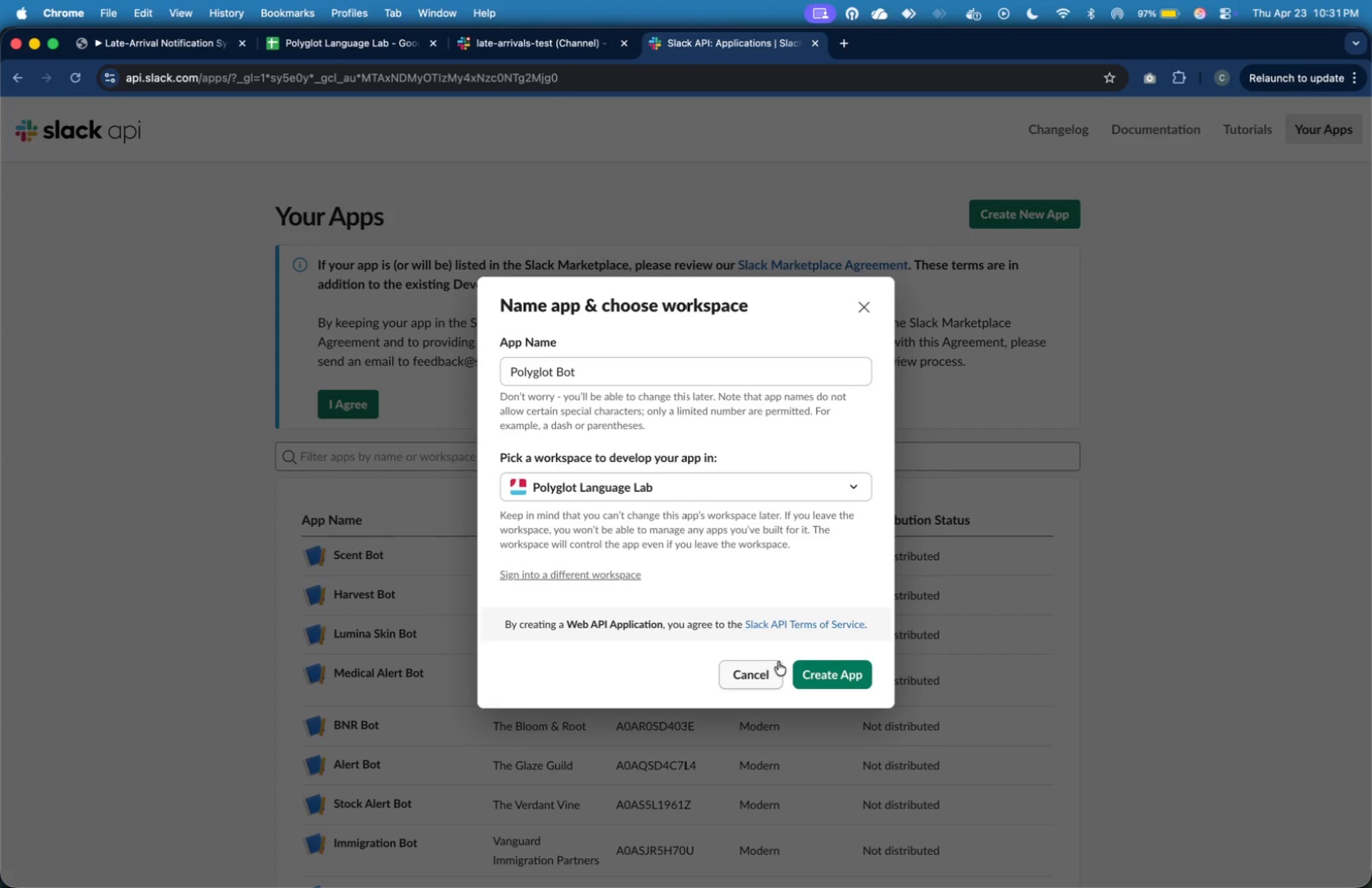 
left_click([834, 680])
 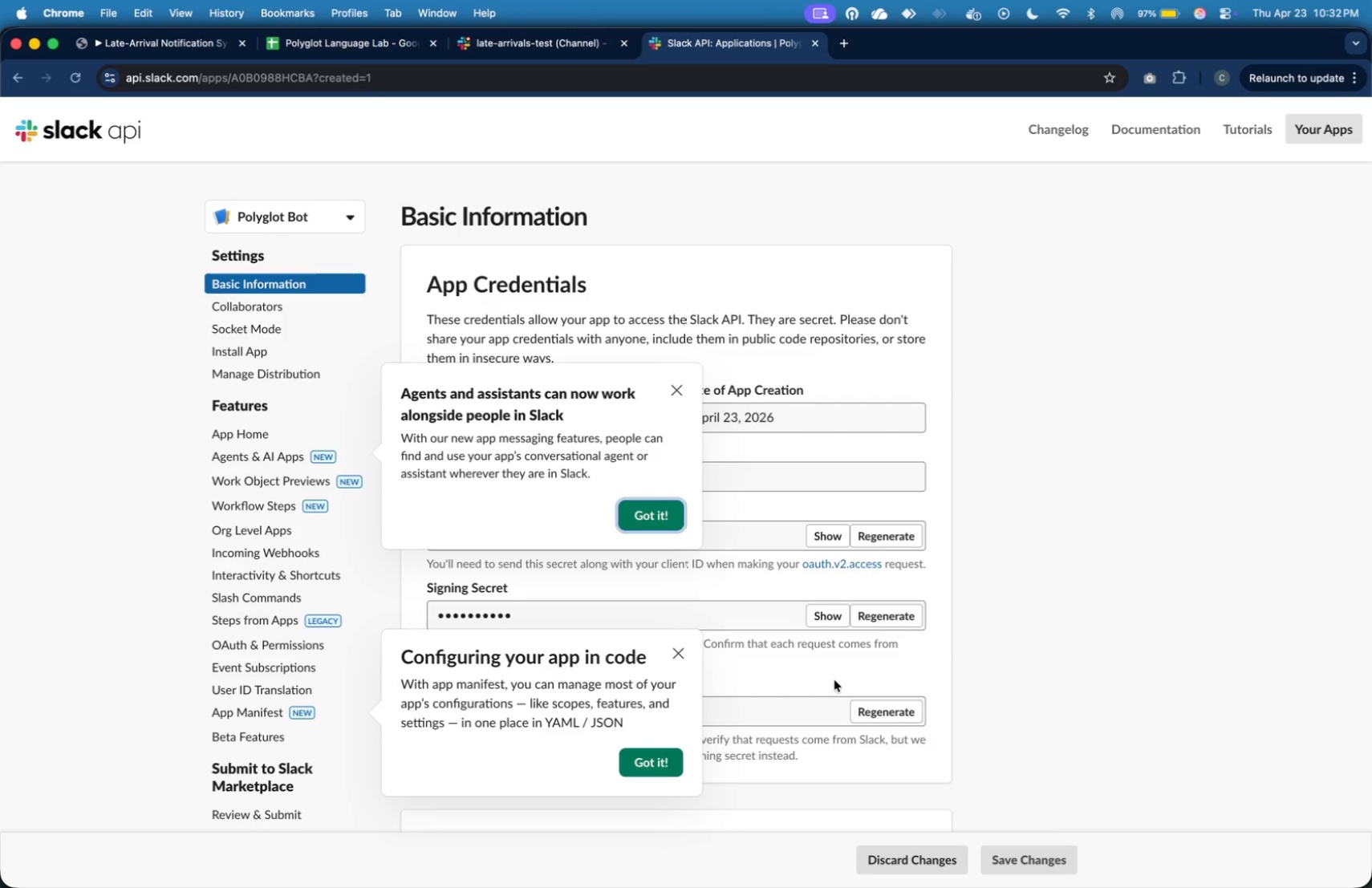 
wait(7.06)
 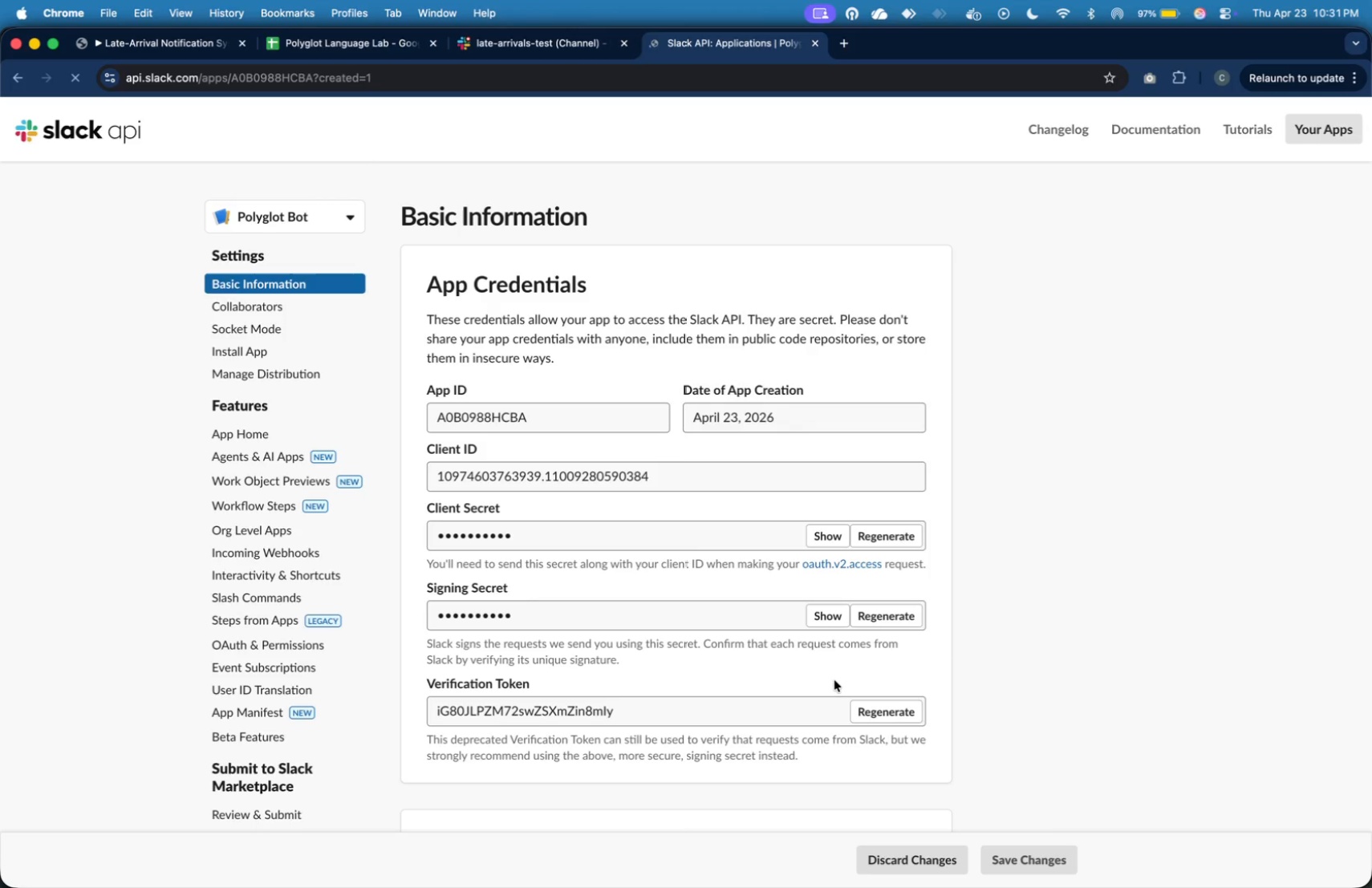 
left_click([673, 388])
 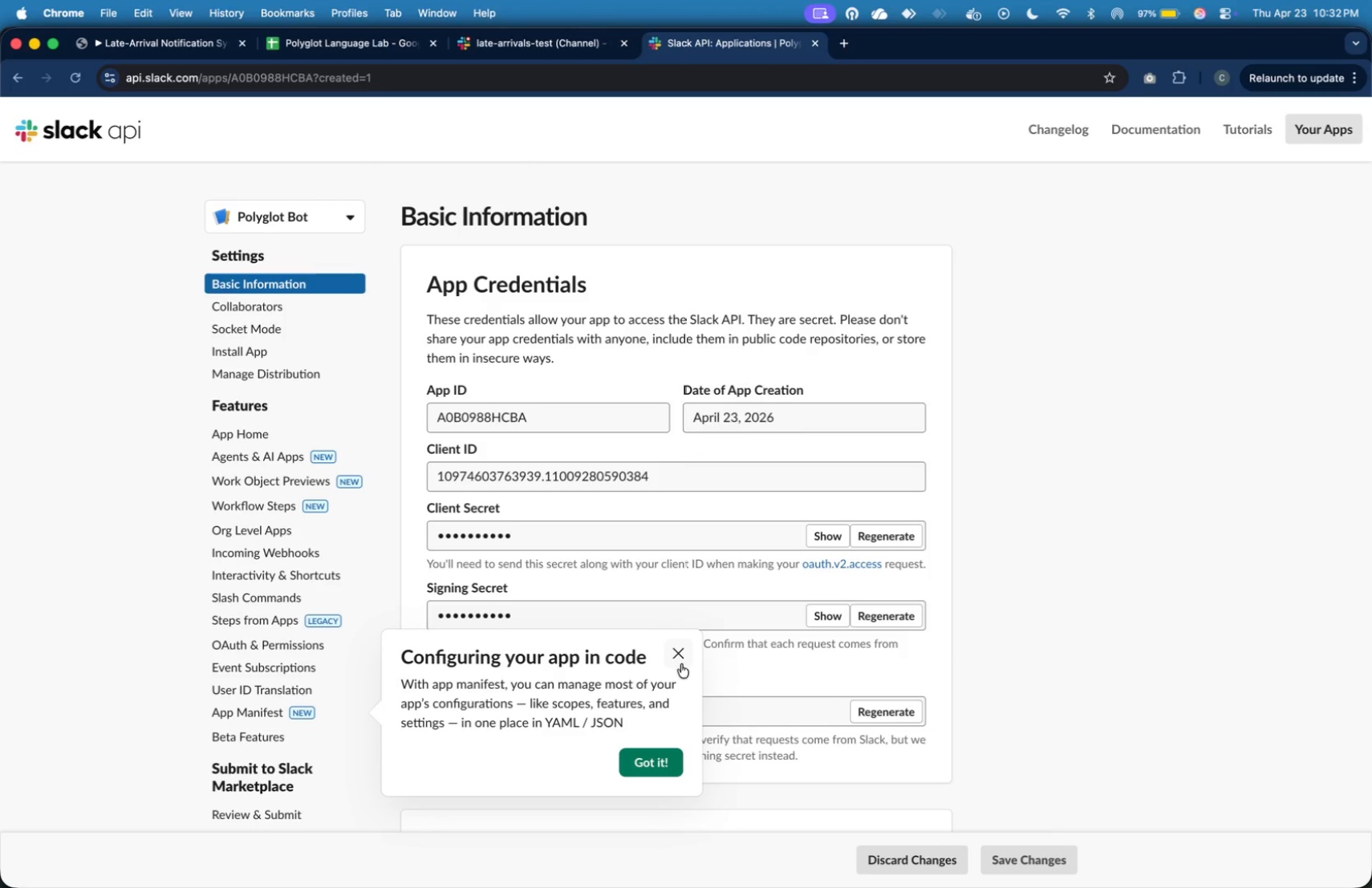 
left_click([681, 663])
 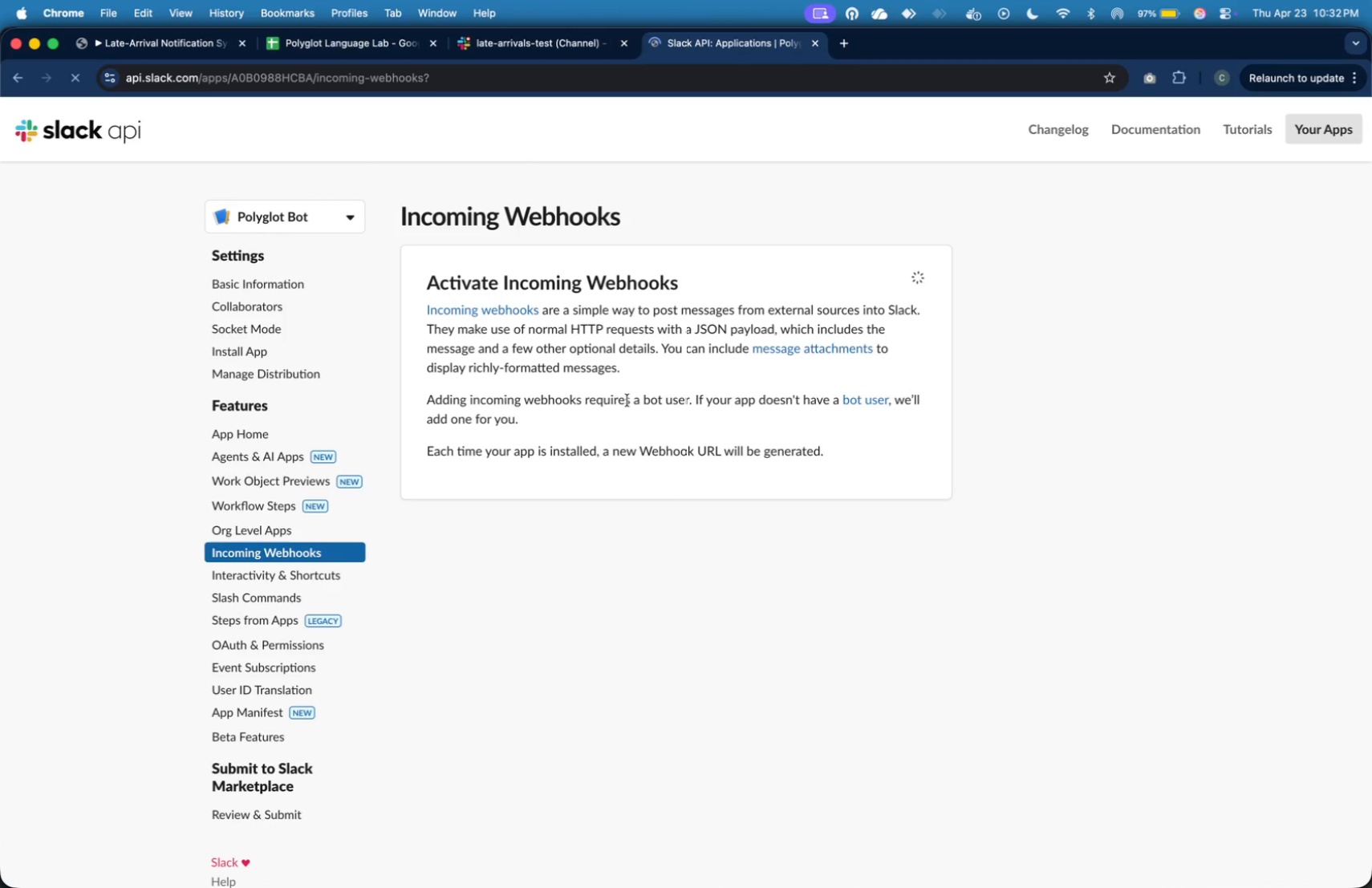 
wait(5.84)
 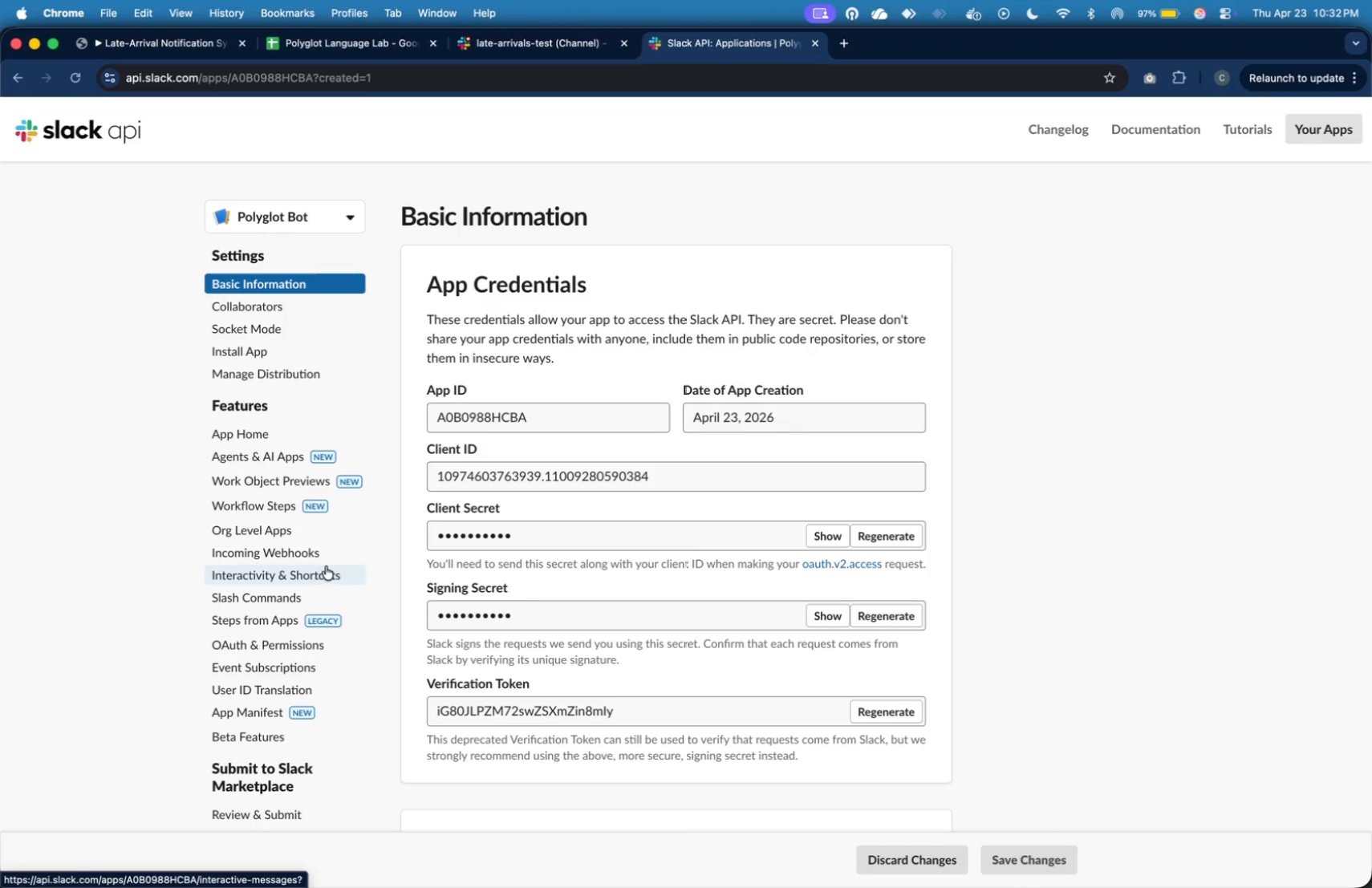 
left_click([894, 280])
 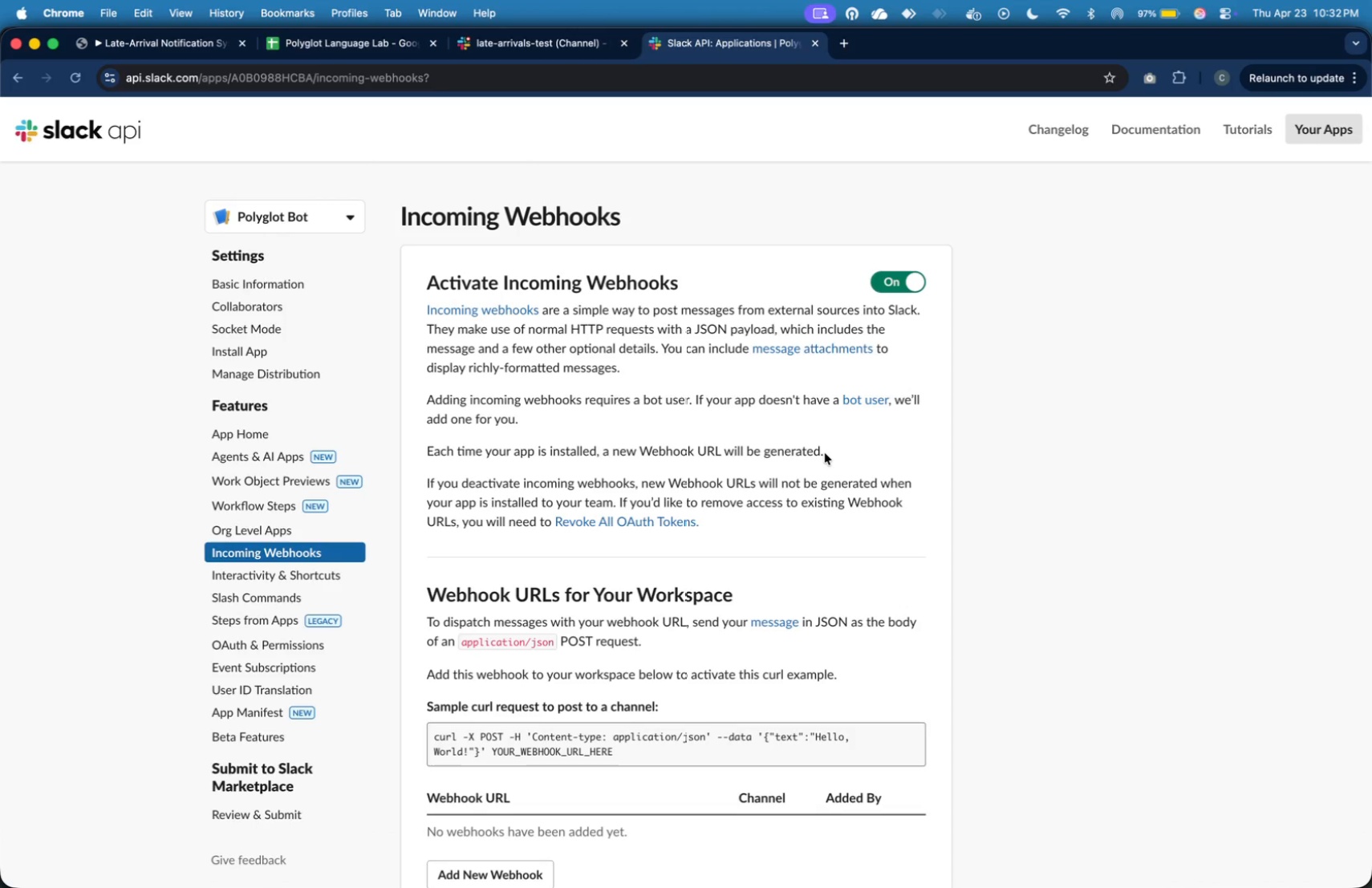 
wait(6.34)
 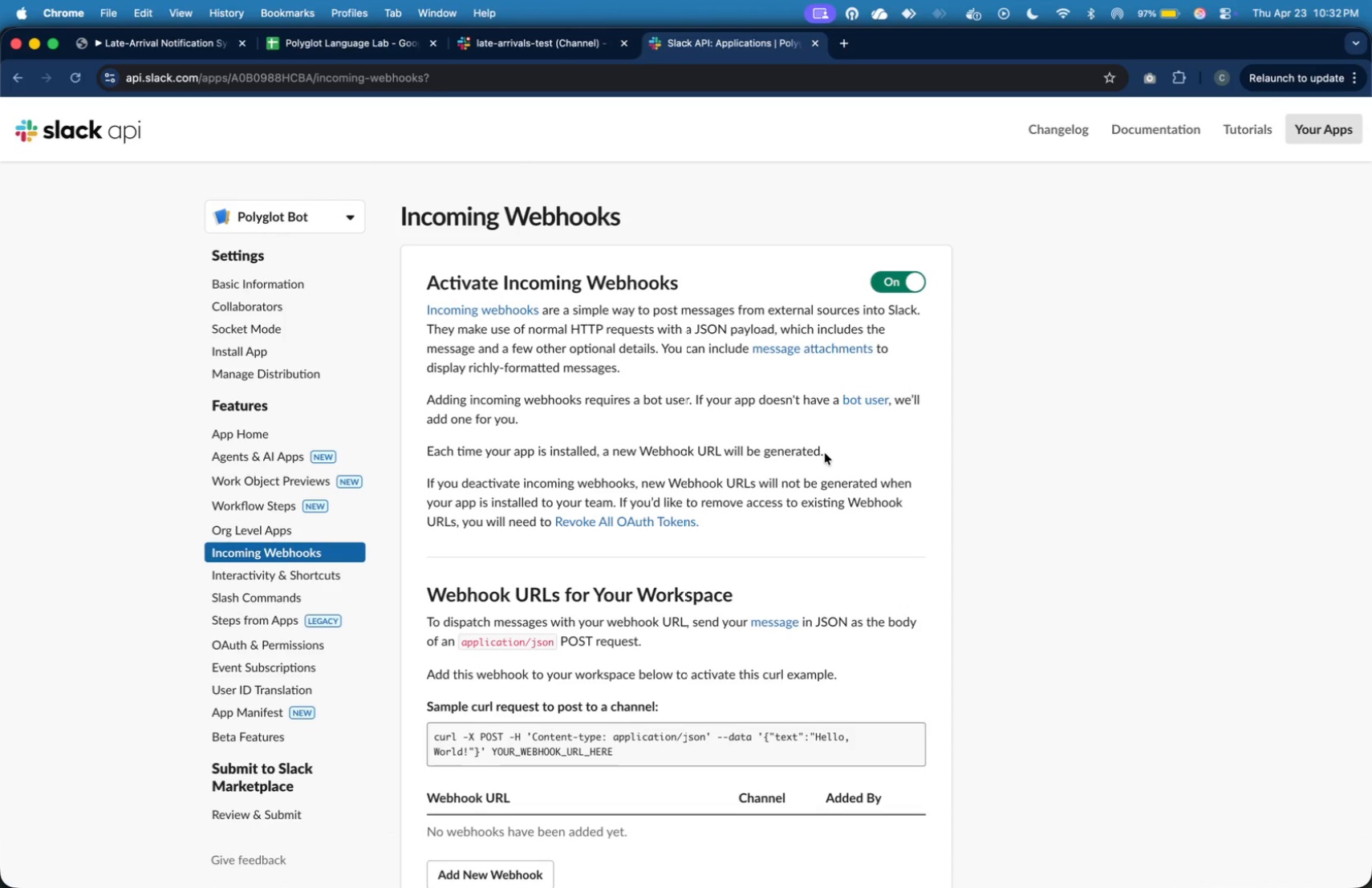 
scroll: coordinate [752, 567], scroll_direction: down, amount: 14.0
 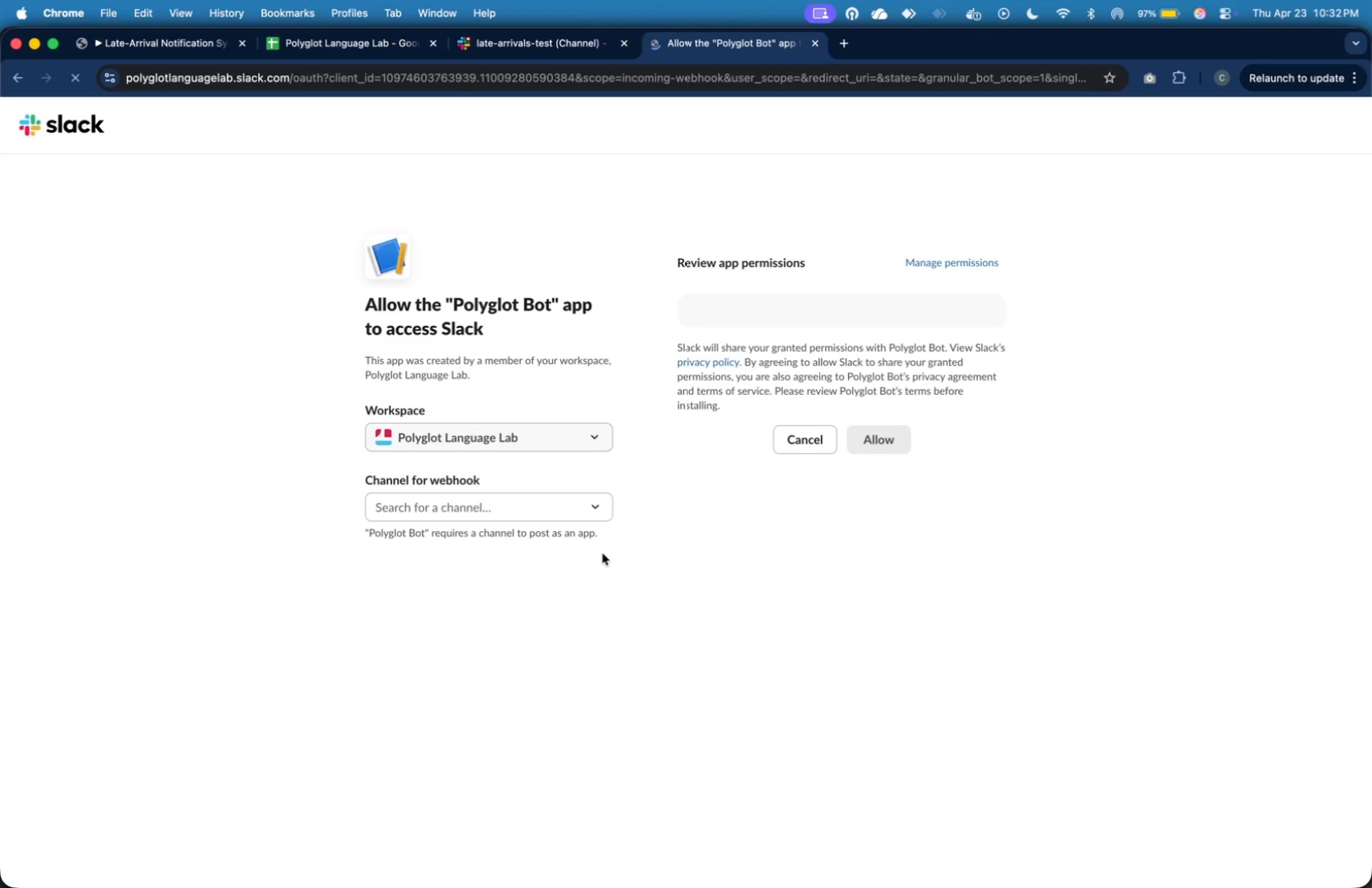 
wait(5.04)
 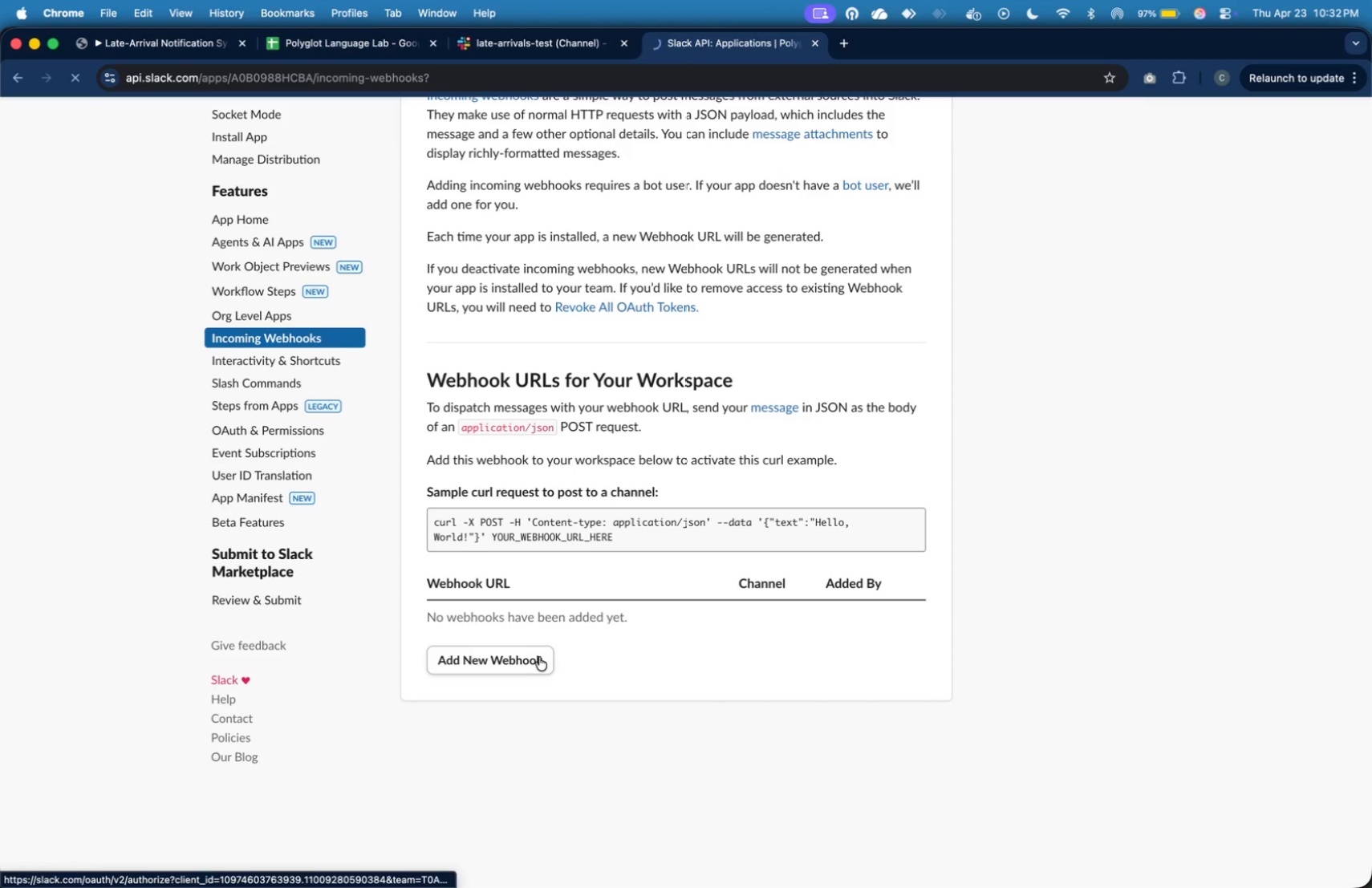 
left_click([602, 509])
 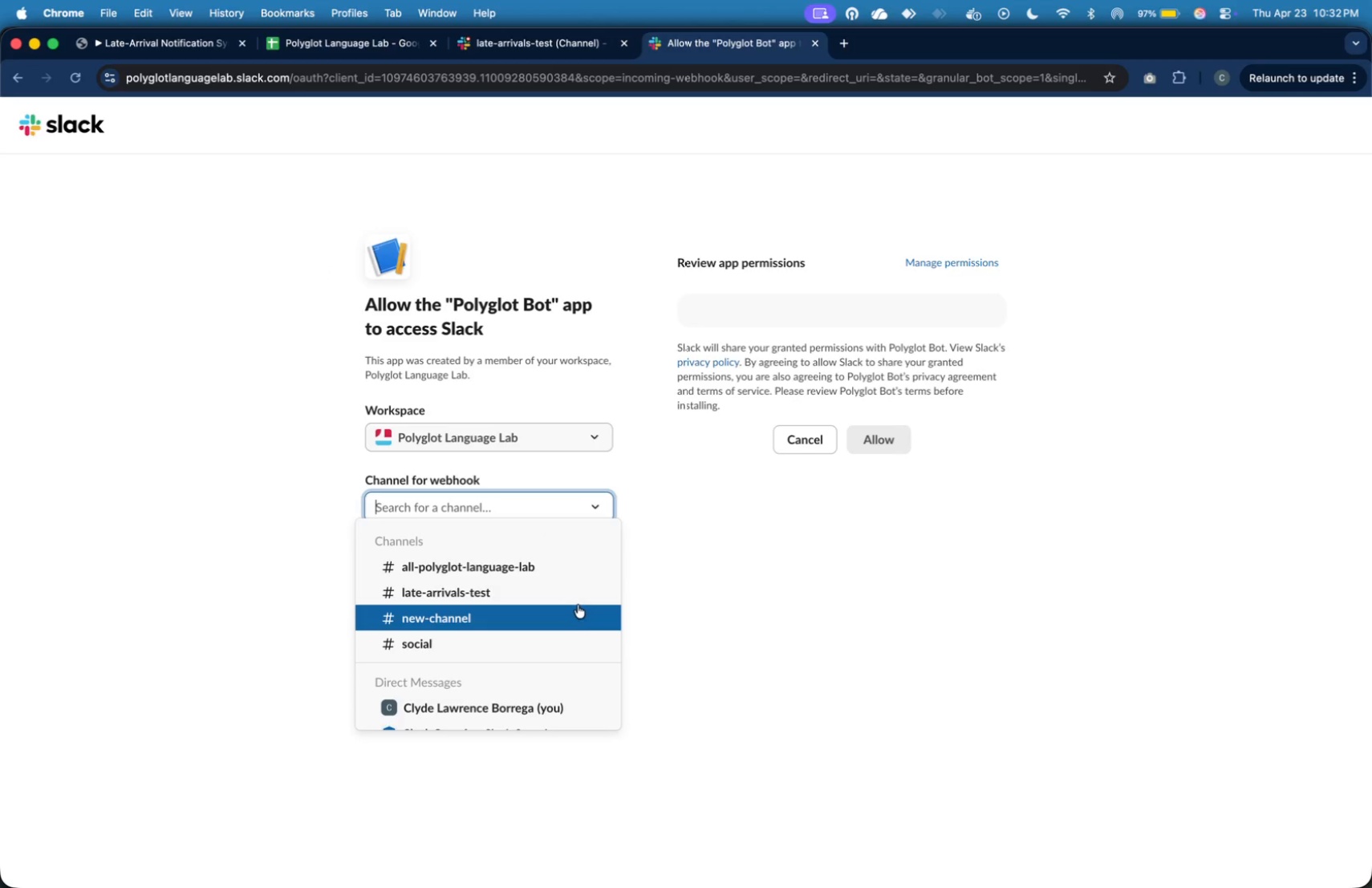 
left_click([575, 598])
 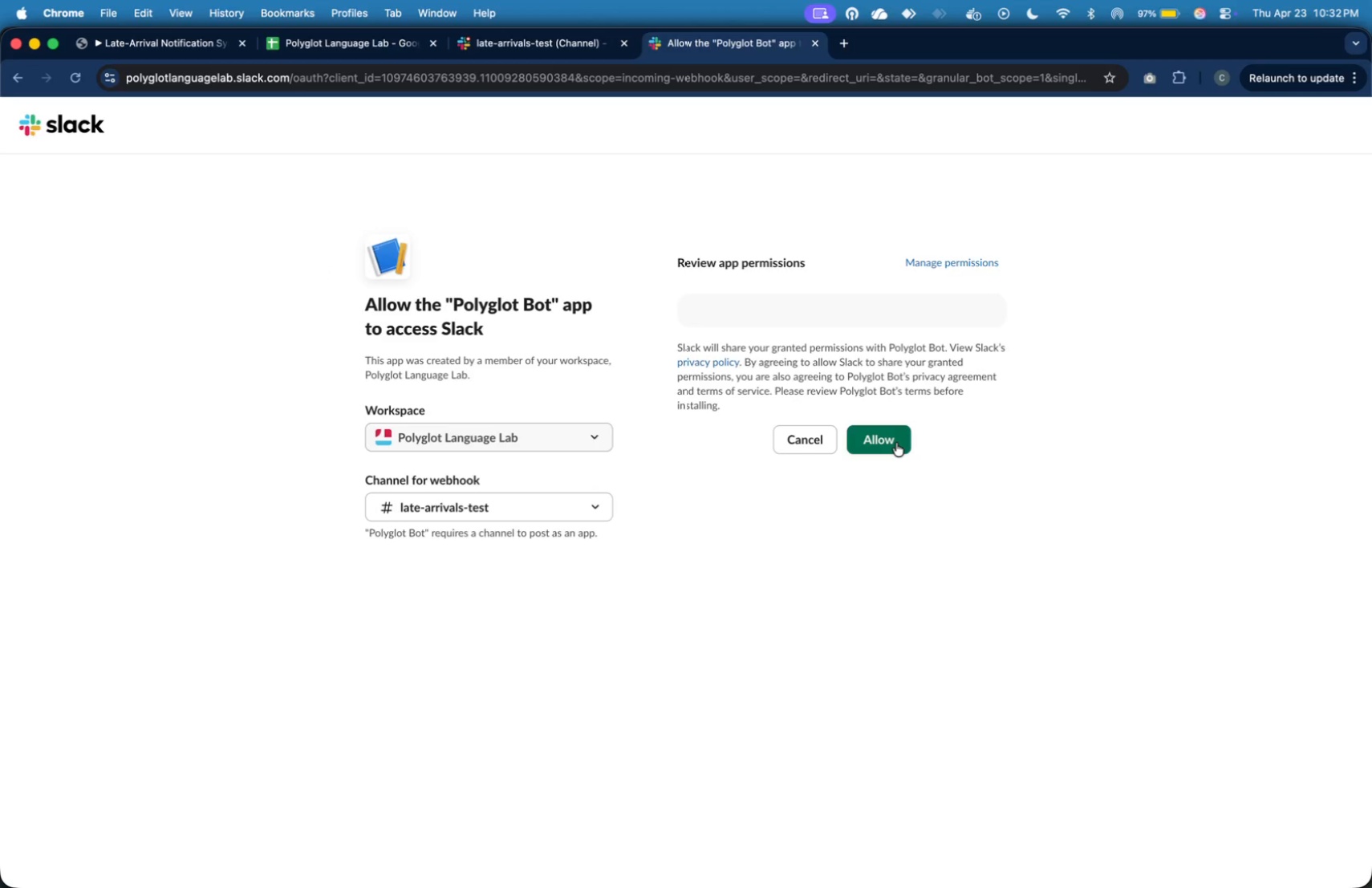 
left_click([896, 443])
 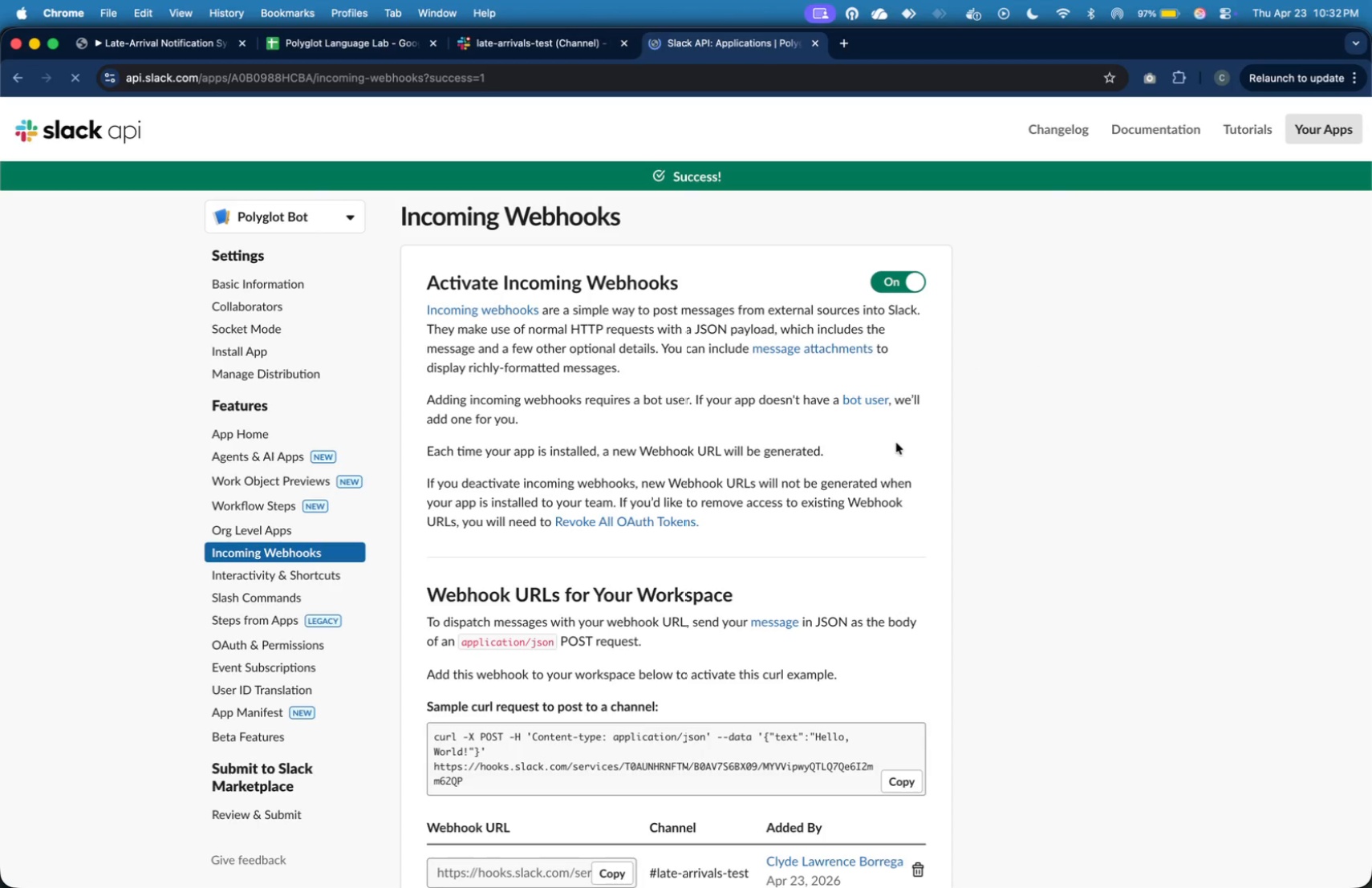 
wait(6.38)
 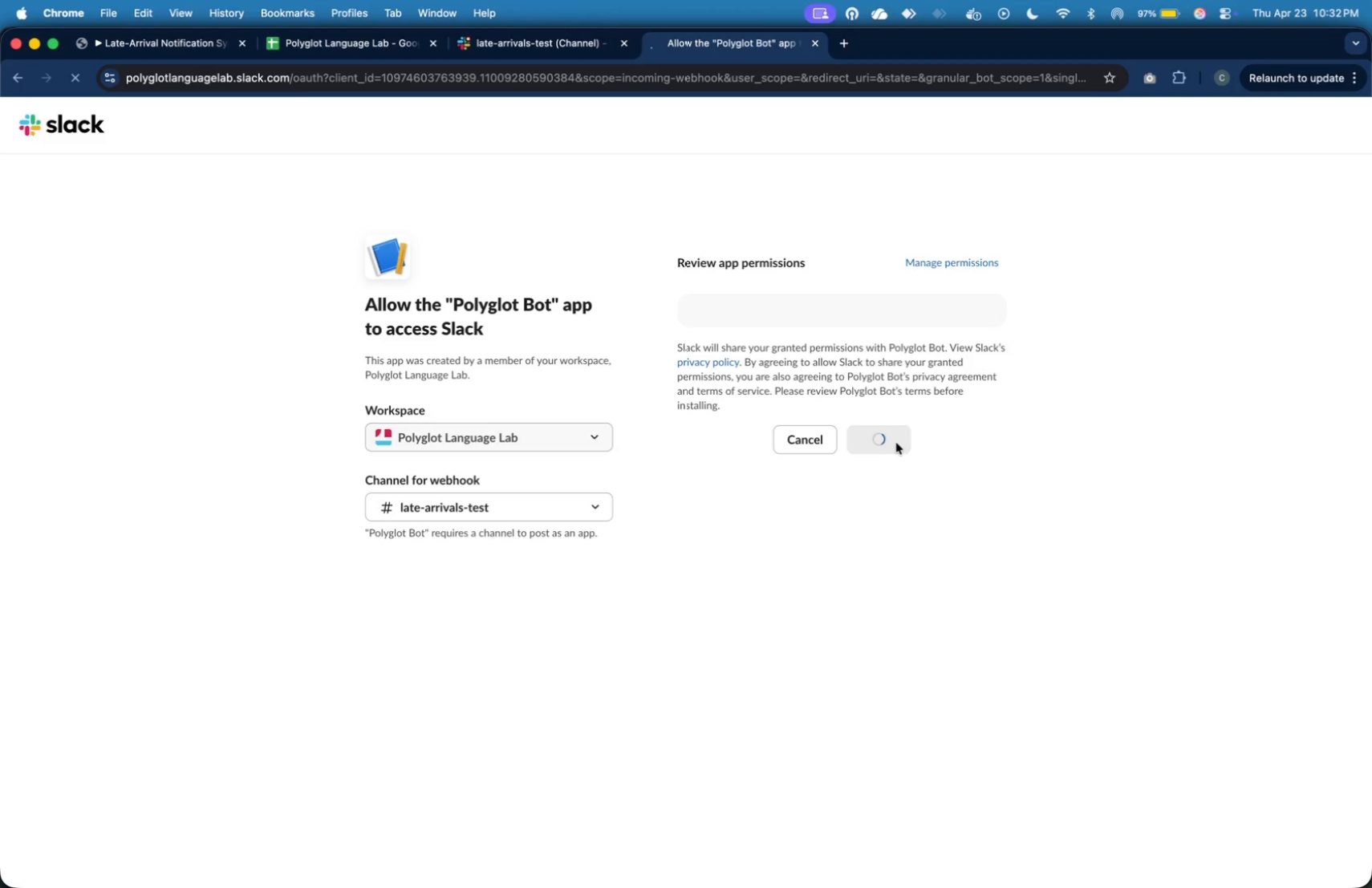 
scroll: coordinate [896, 443], scroll_direction: down, amount: 19.0
 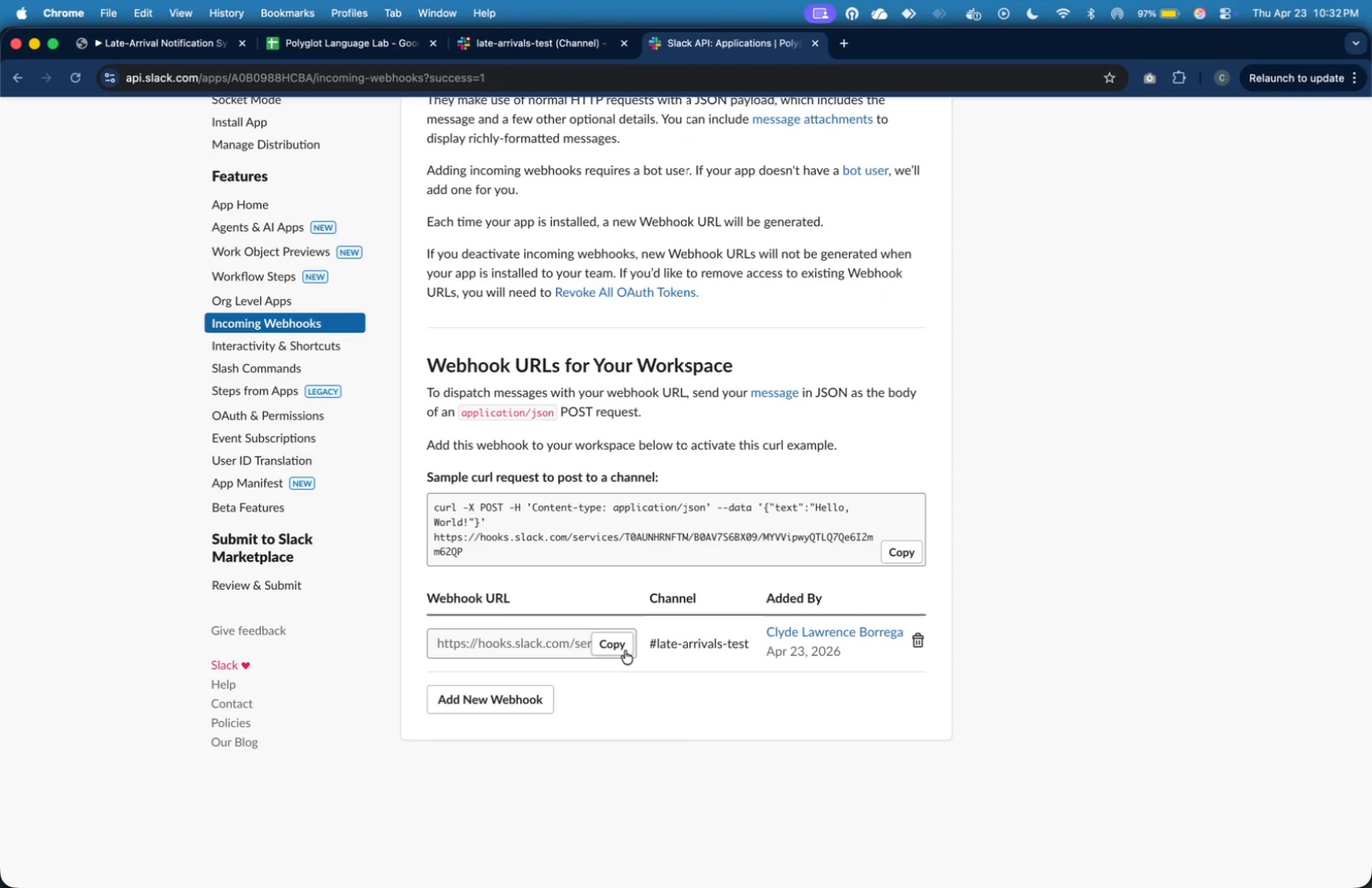 
left_click([625, 650])
 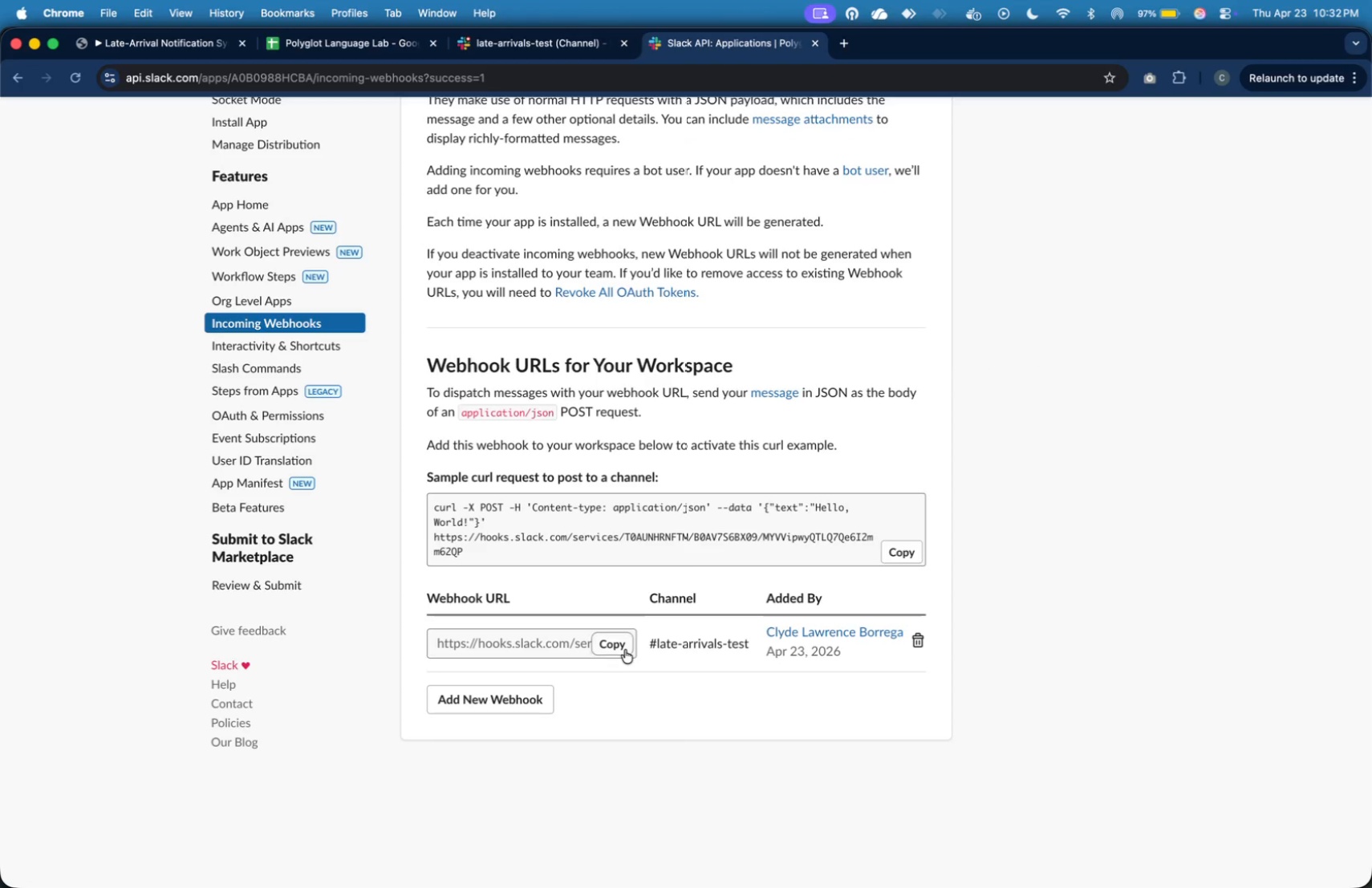 
double_click([625, 650])
 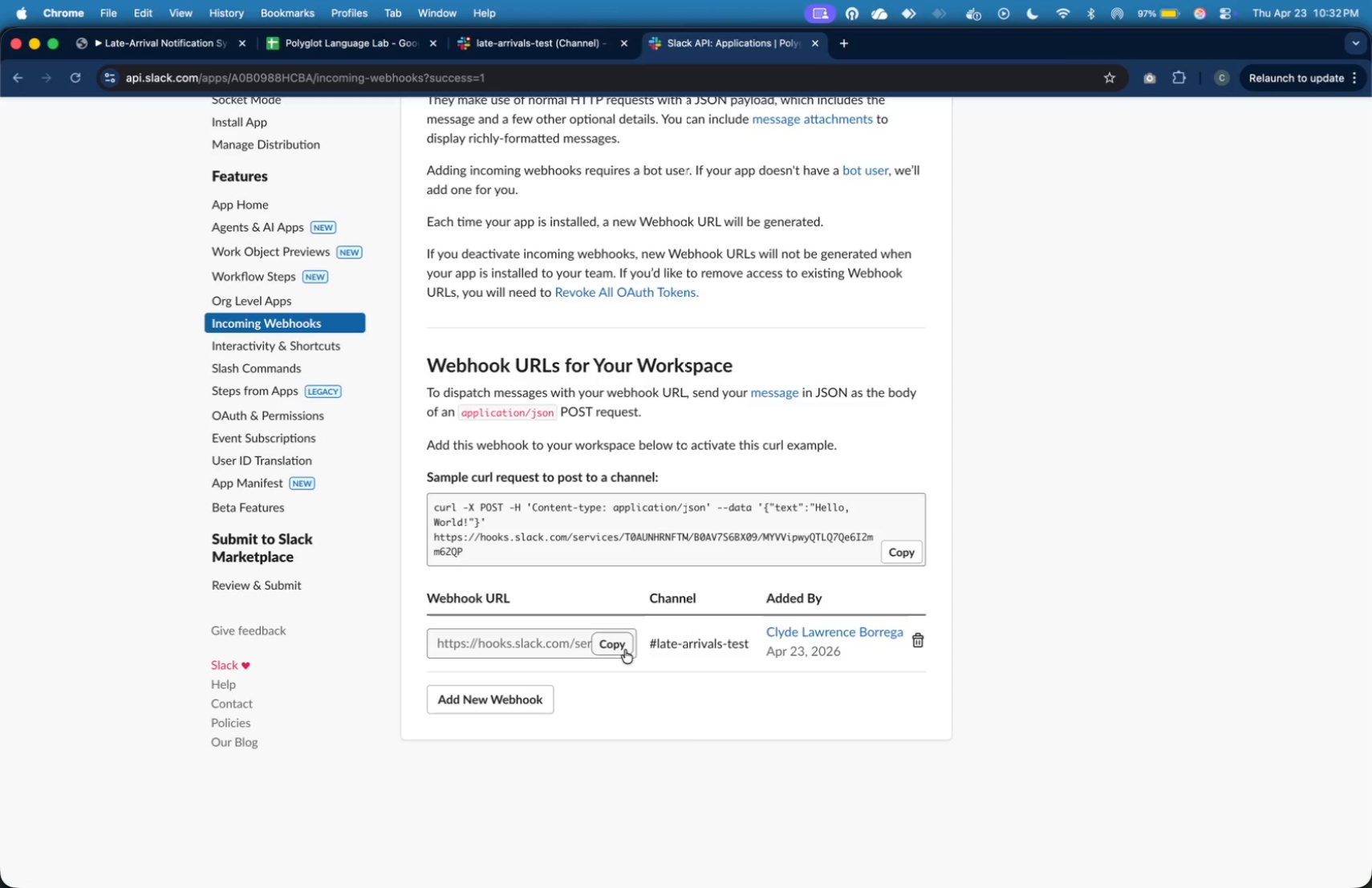 
triple_click([625, 650])
 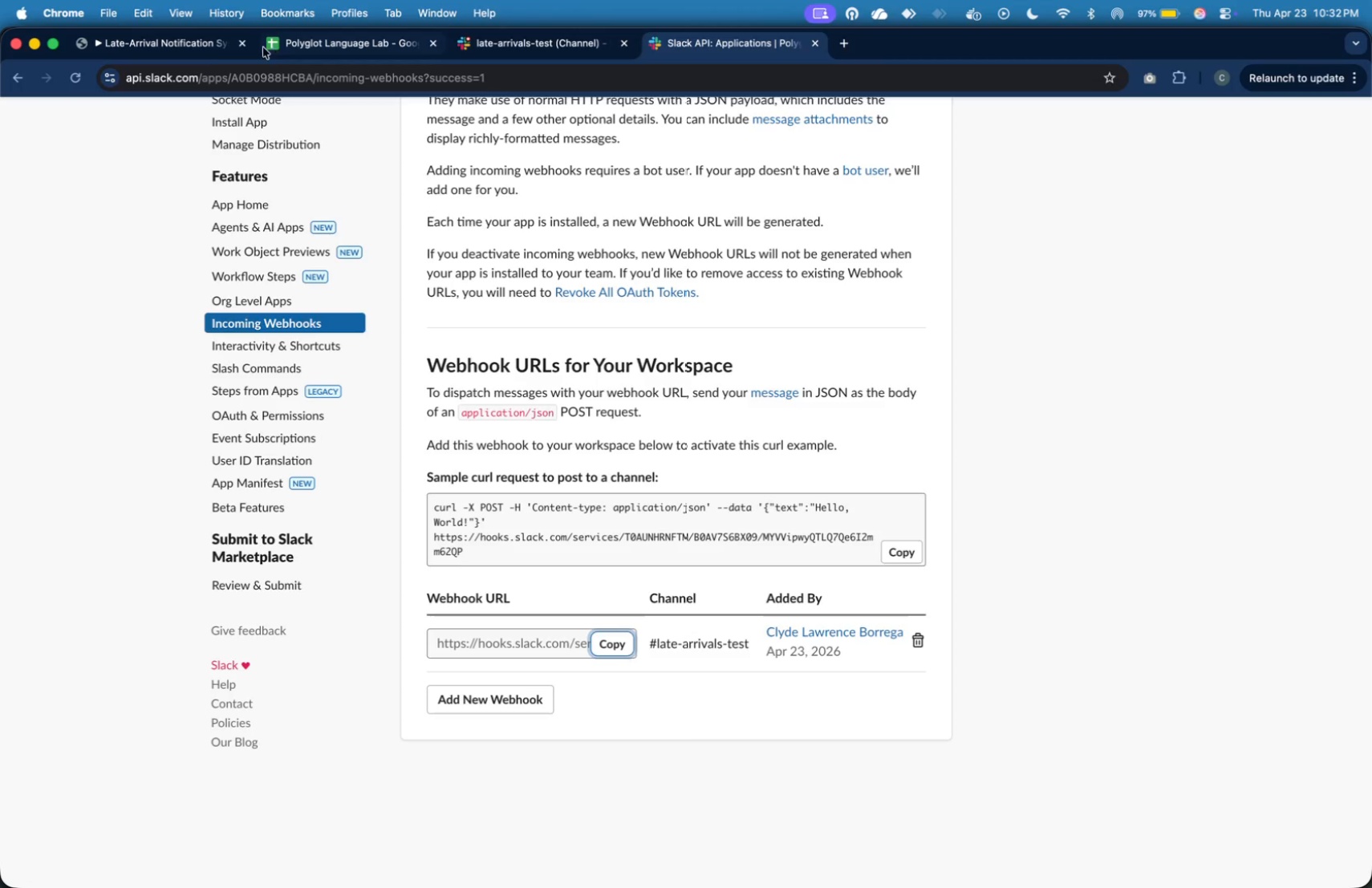 
left_click([167, 45])
 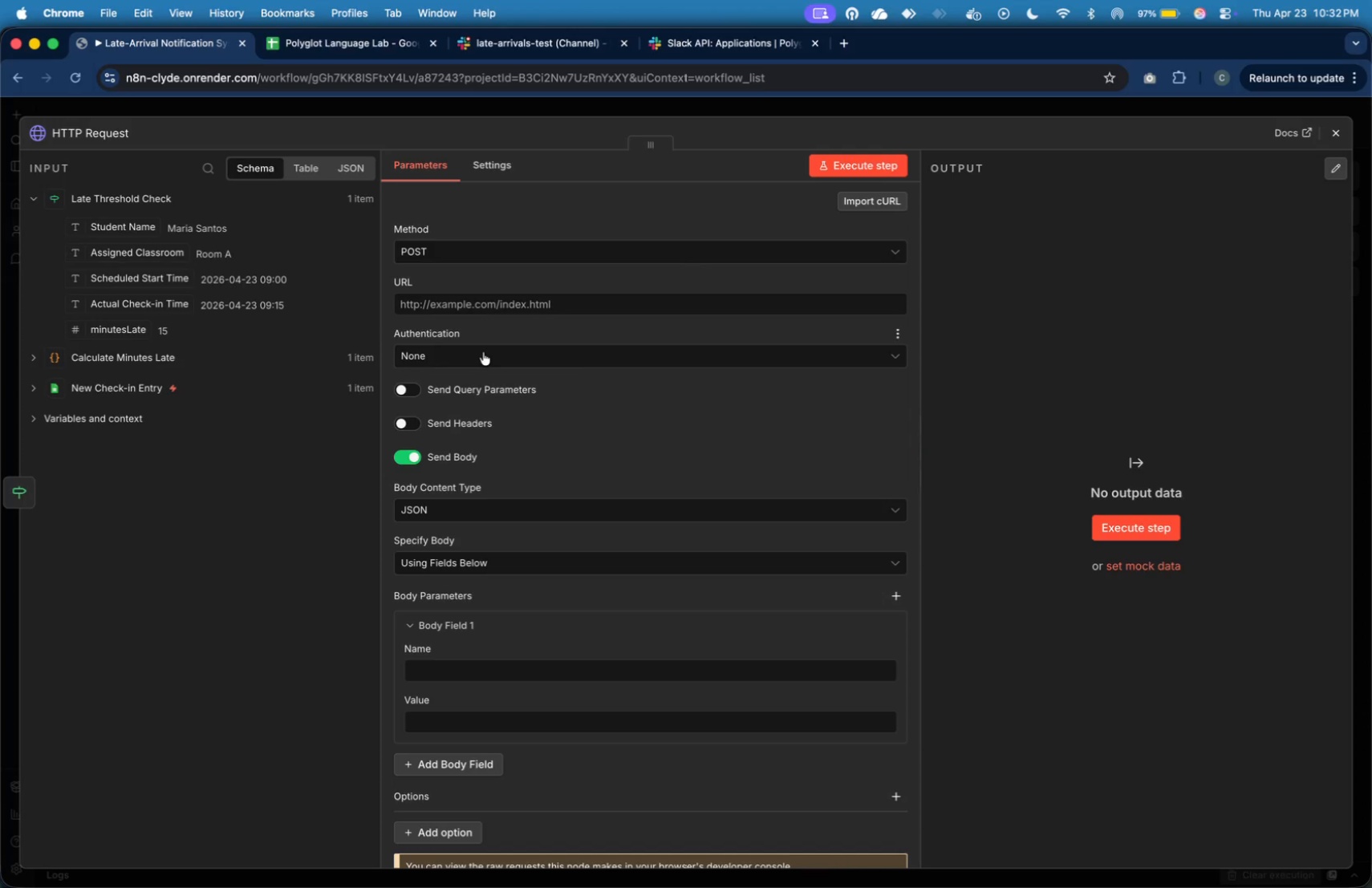 
left_click([523, 300])
 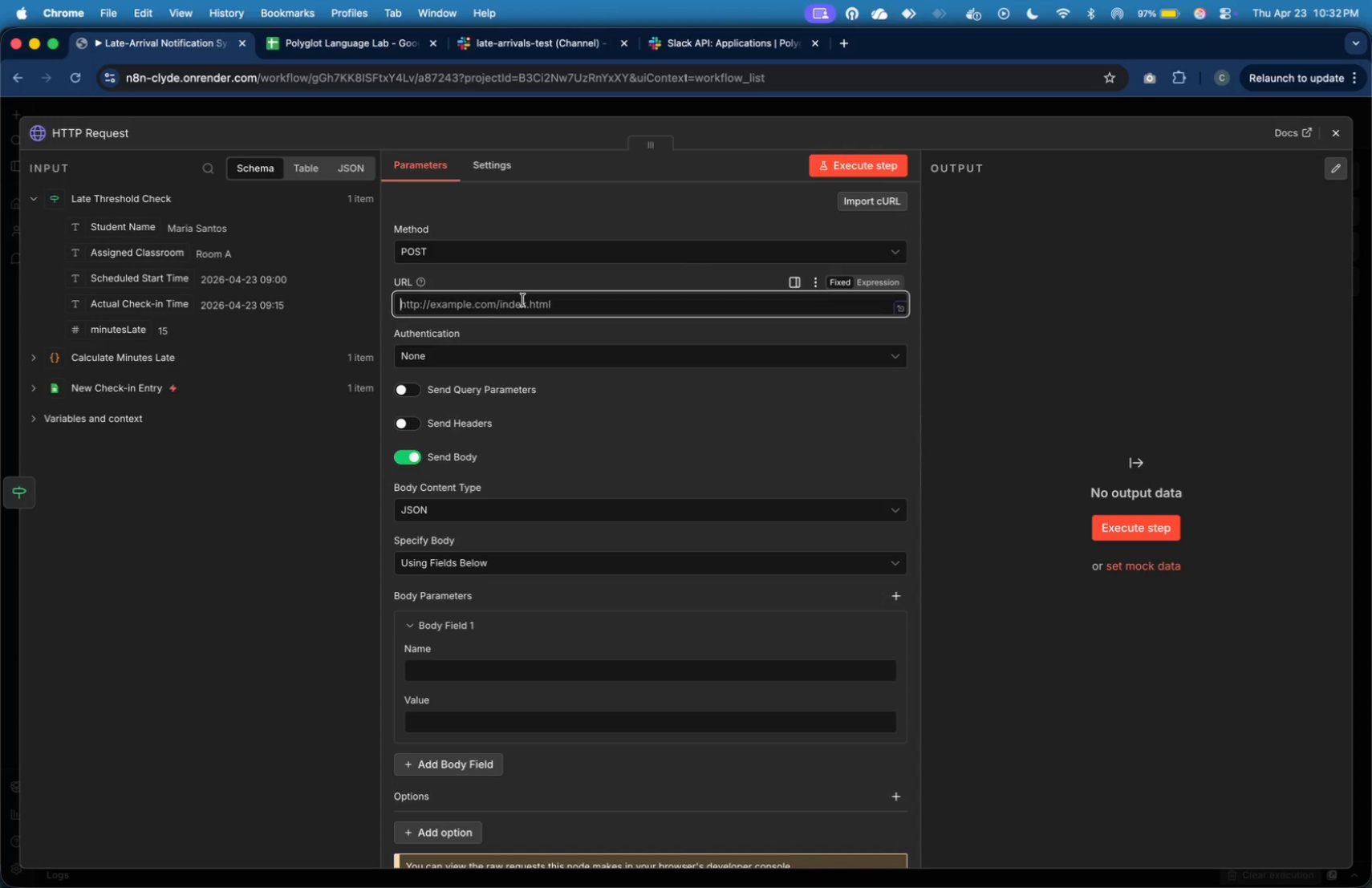 
hold_key(key=X, duration=0.66)
 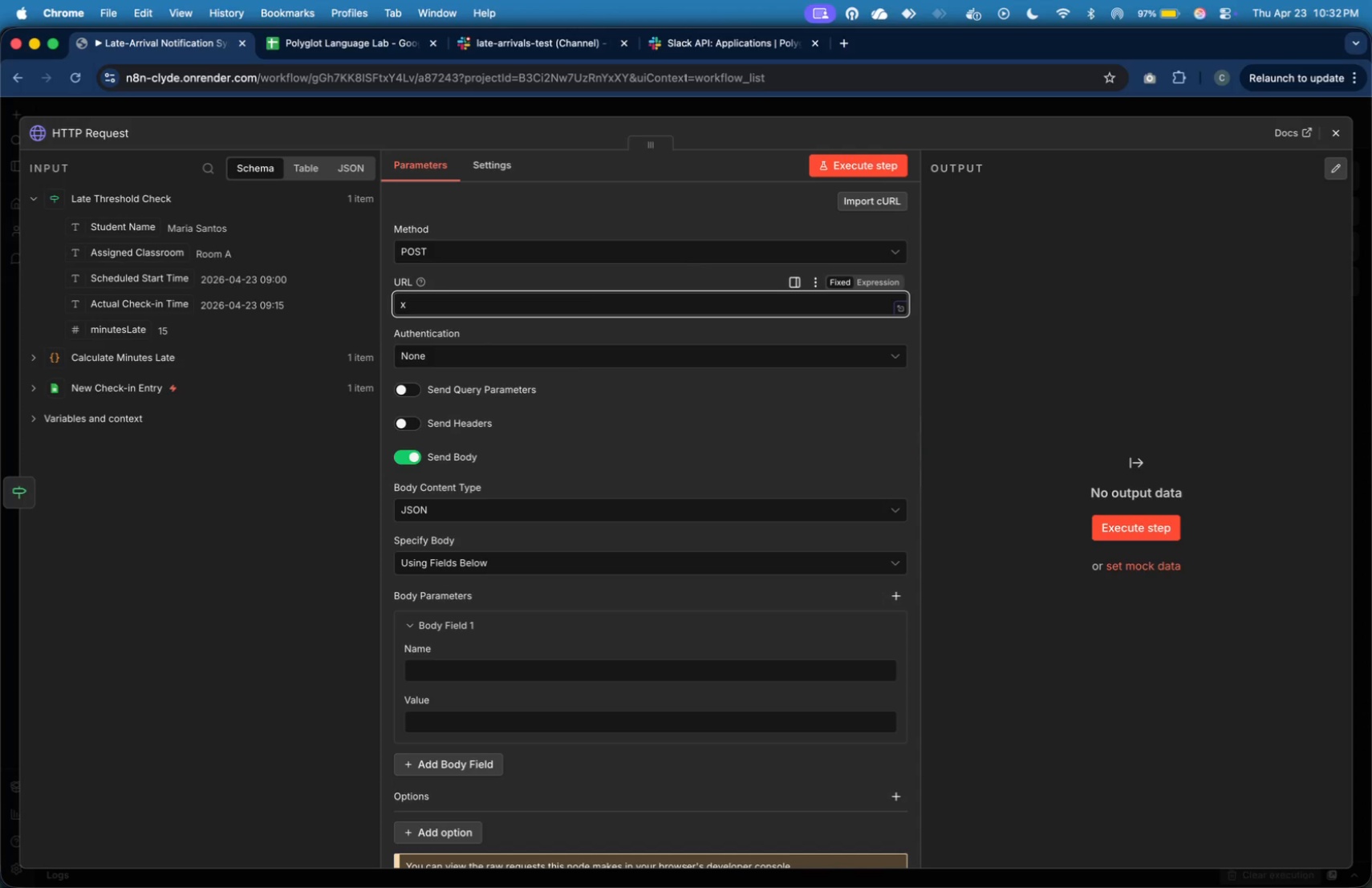 
key(Backspace)
 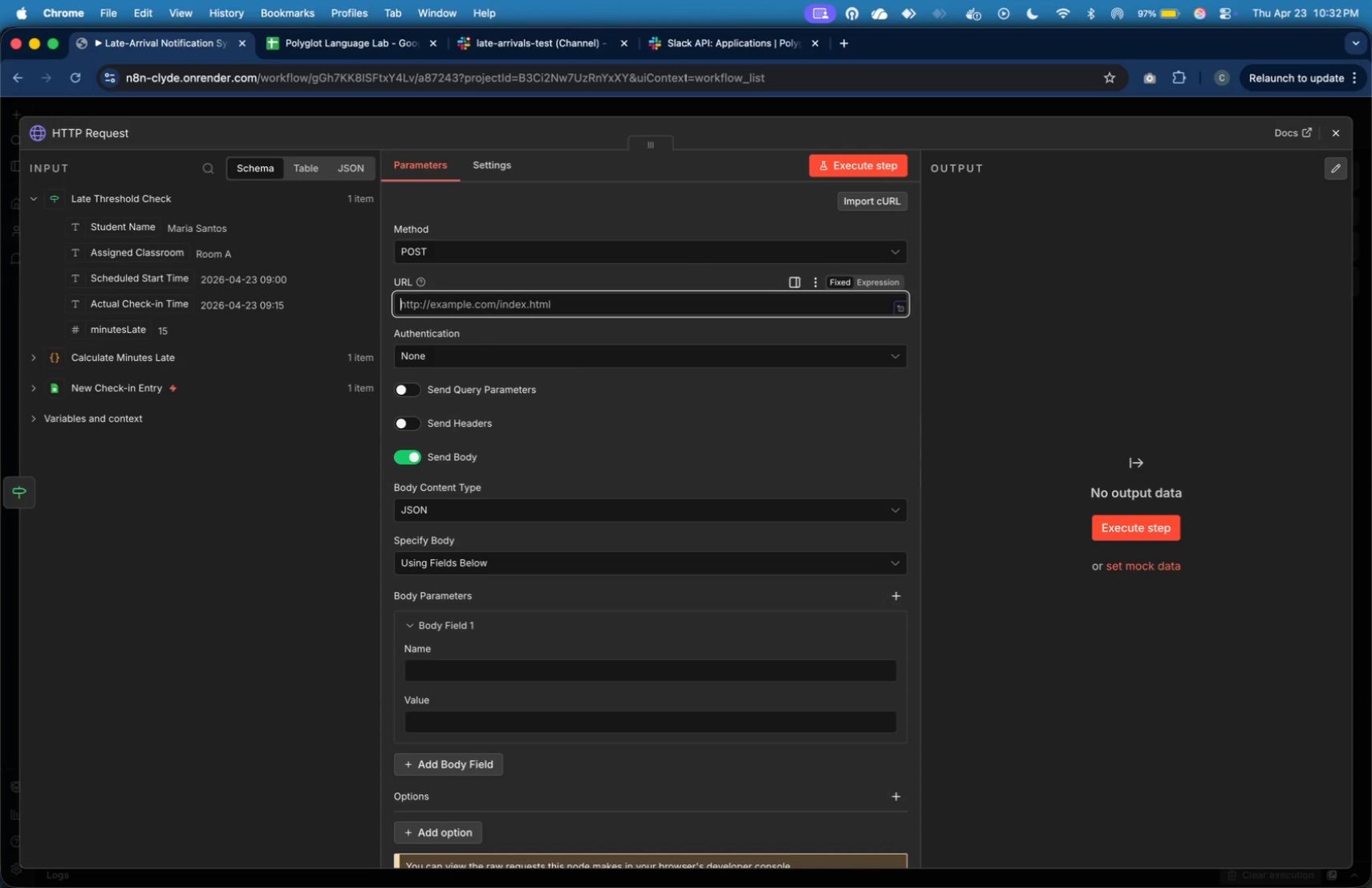 
key(Meta+V)
 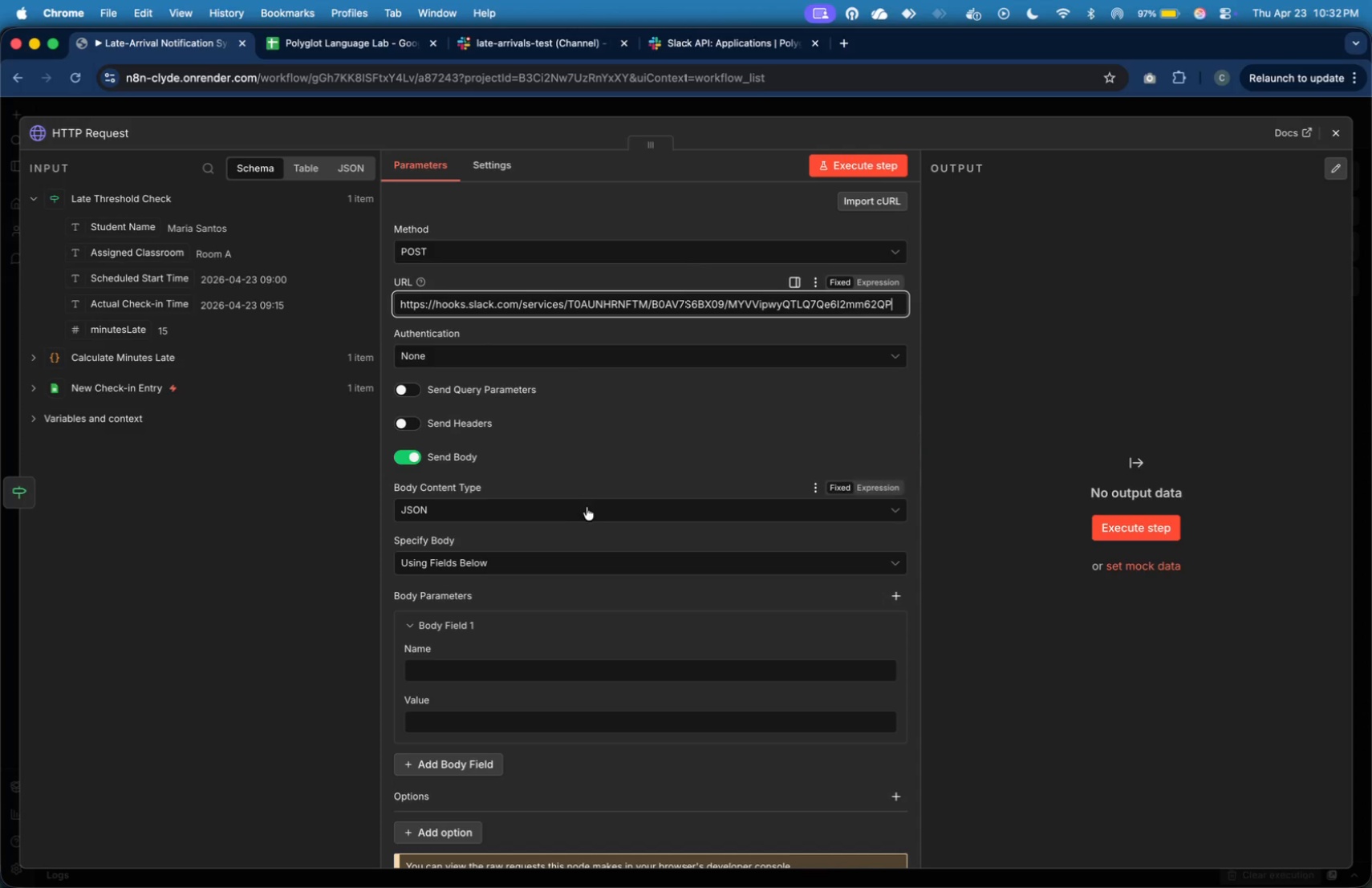 
scroll: coordinate [612, 534], scroll_direction: down, amount: 6.0
 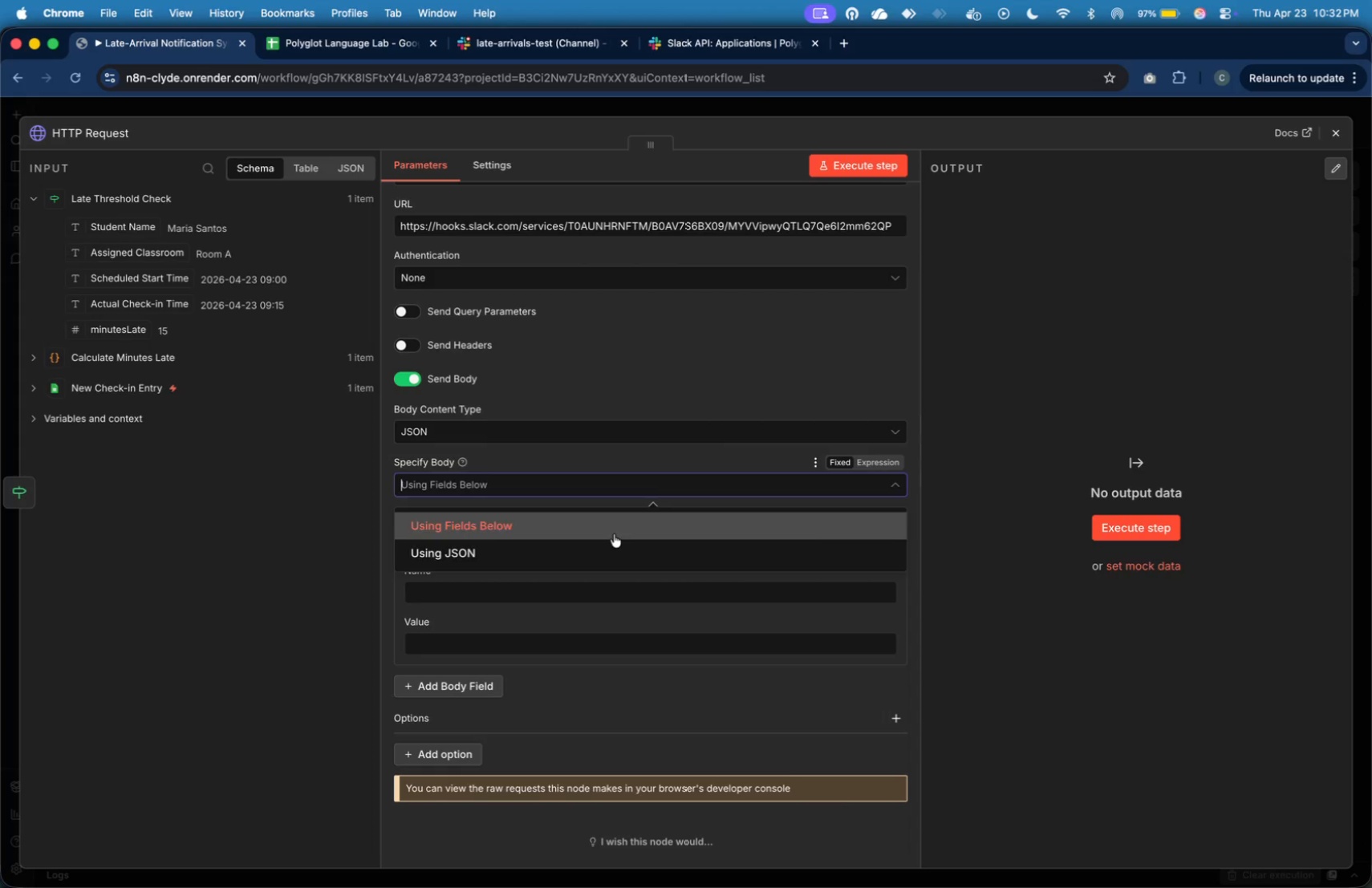 
left_click([613, 550])
 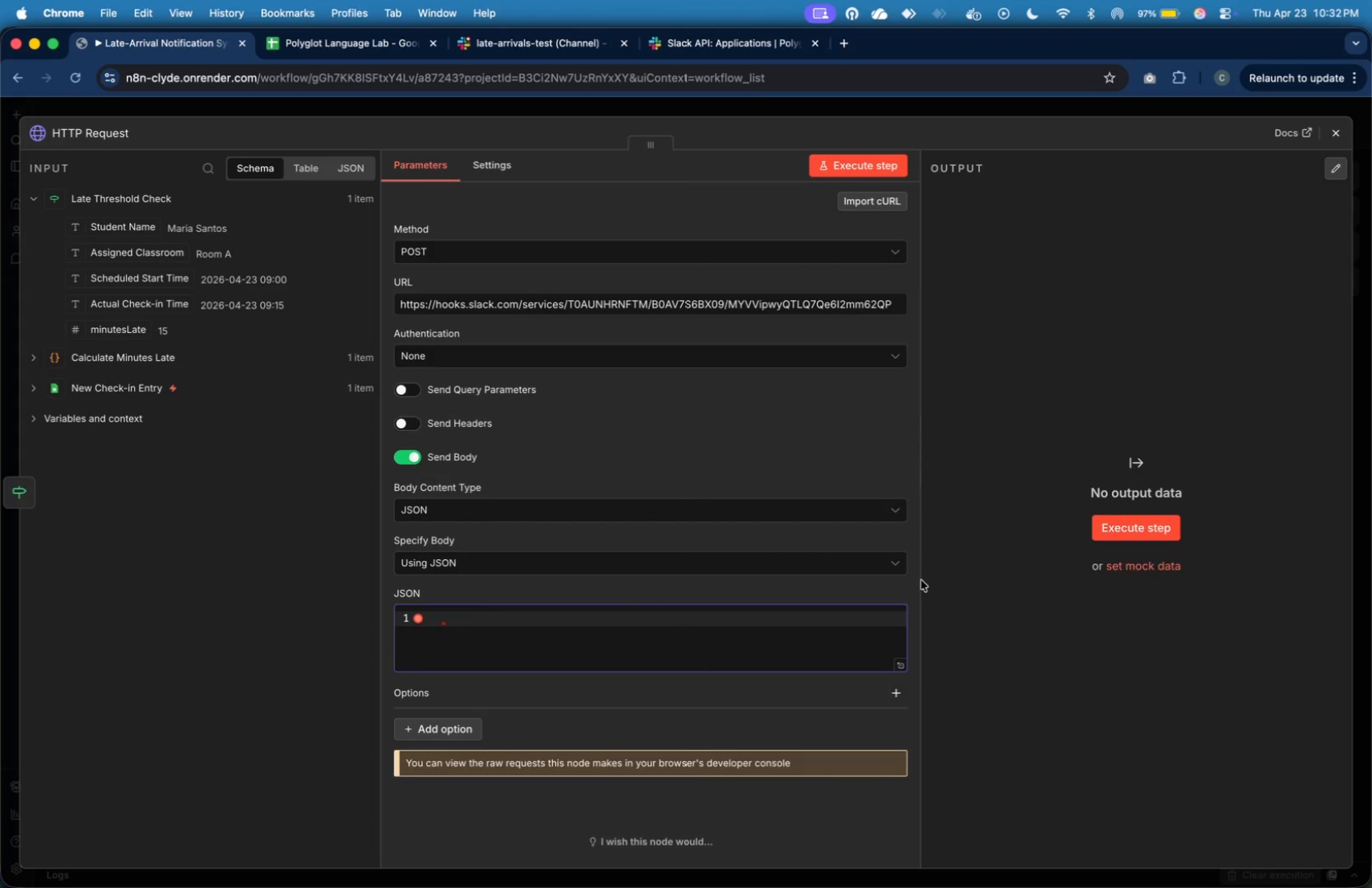 
left_click([900, 597])
 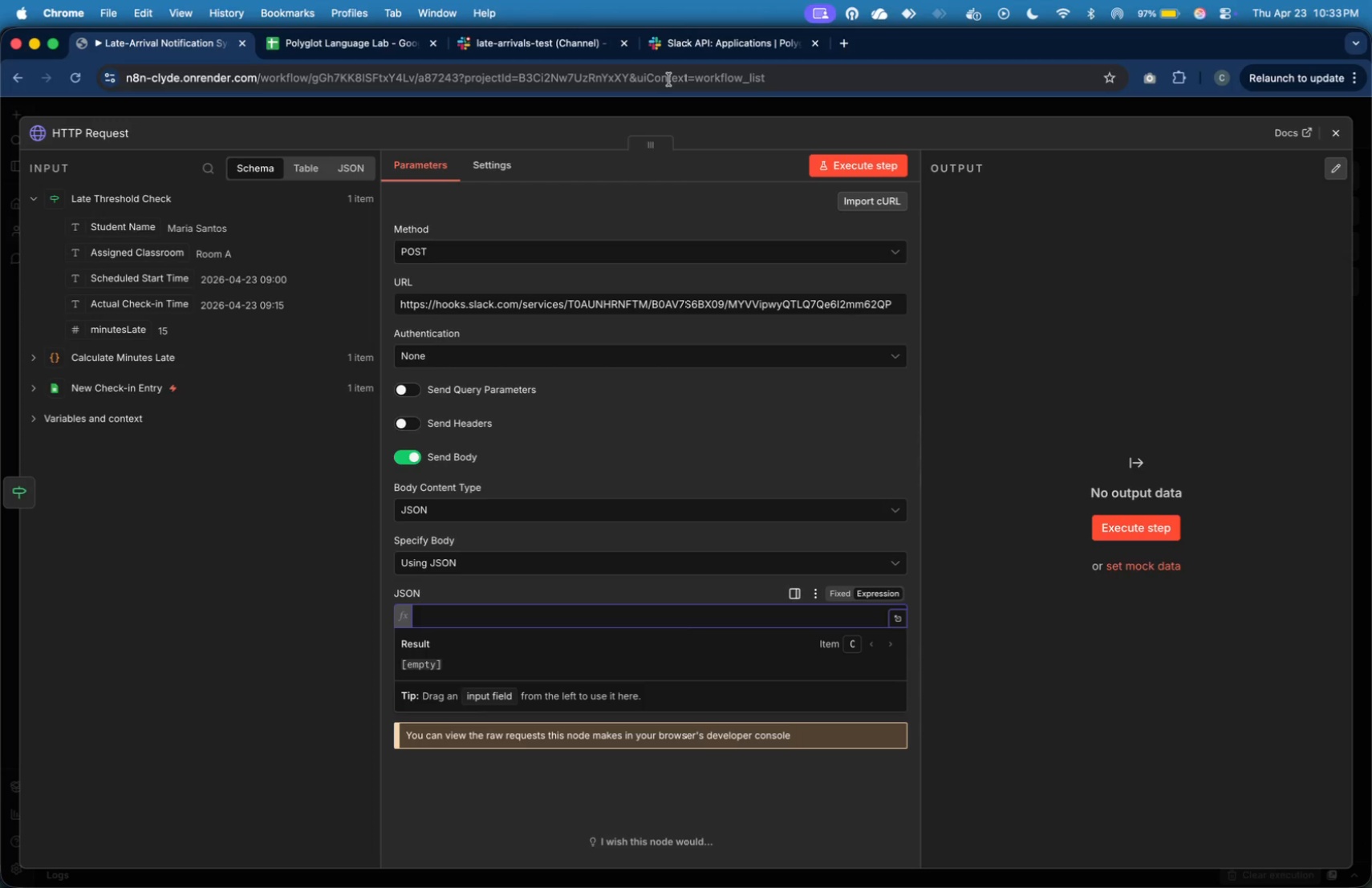 
wait(15.7)
 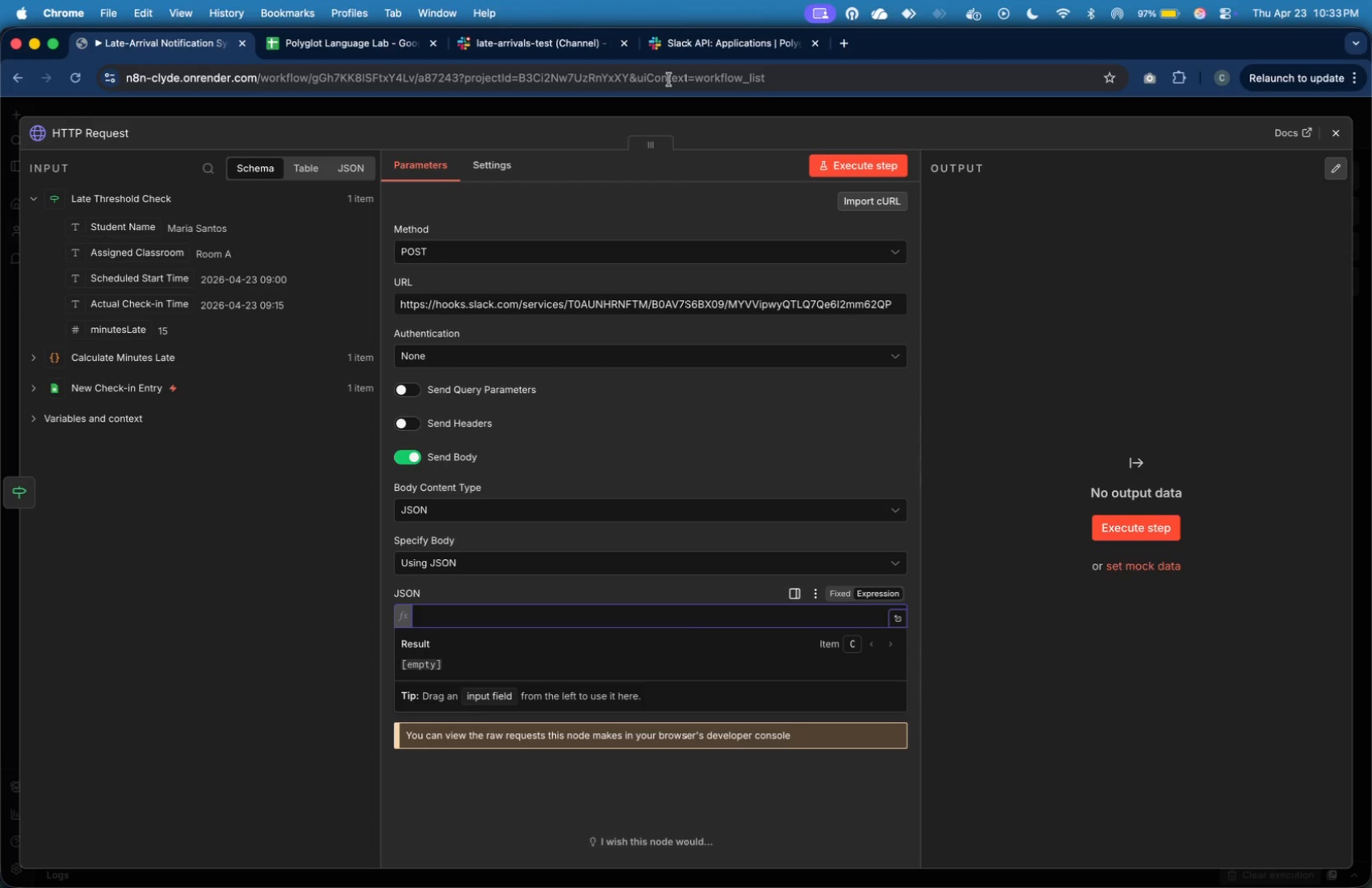 
key(Shift+BracketLeft)
 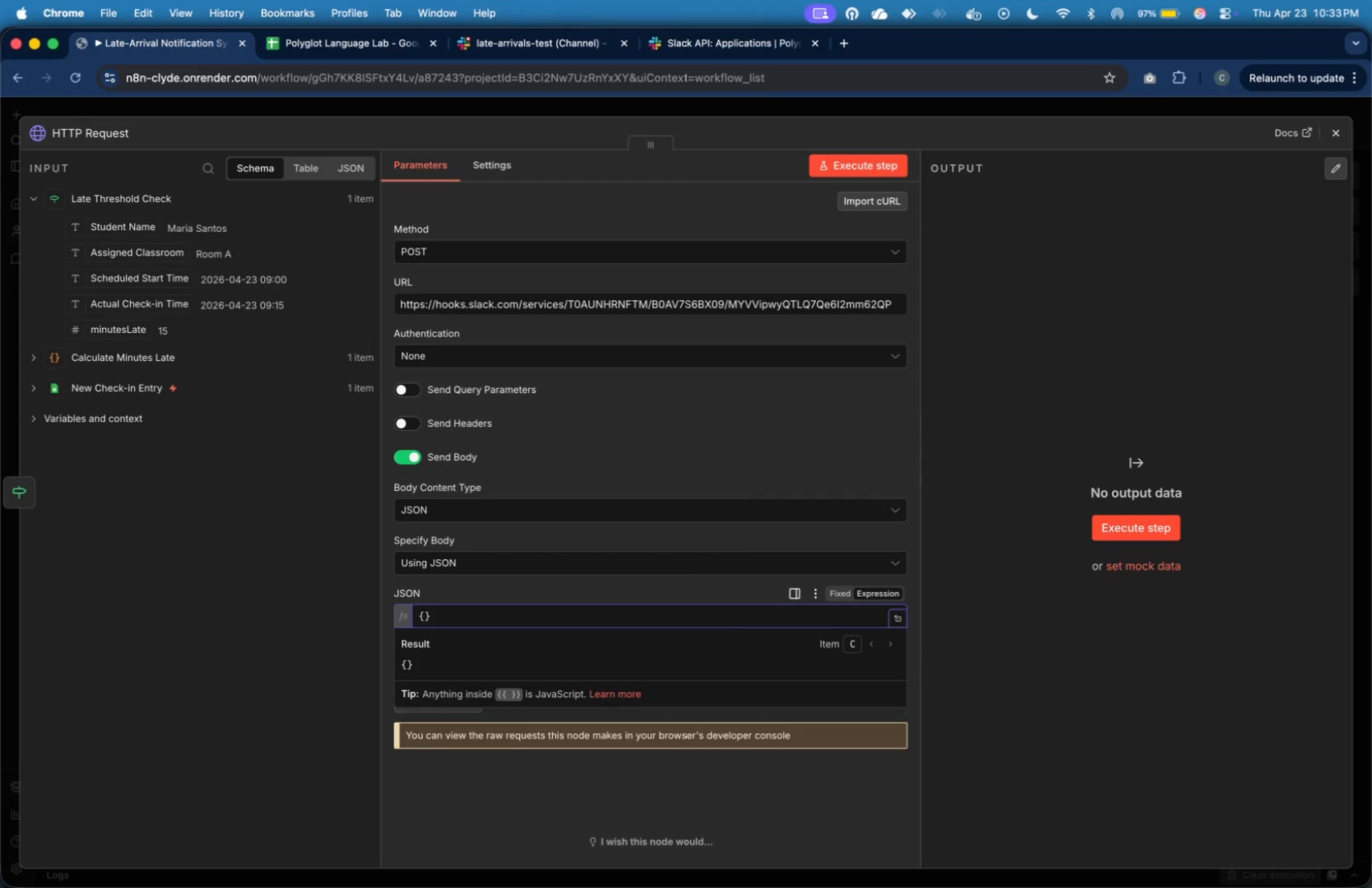 
key(Enter)
 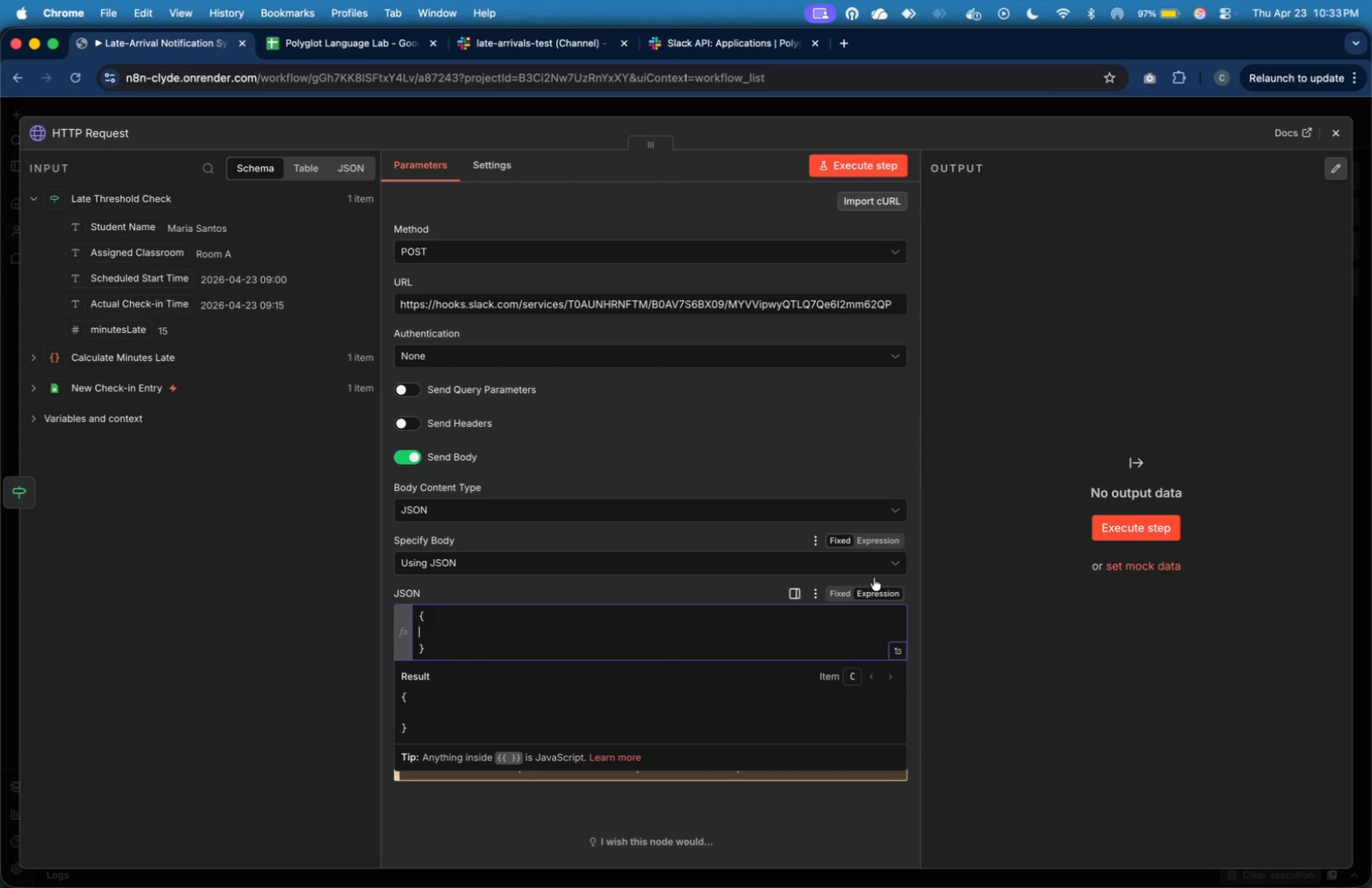 
left_click([896, 655])
 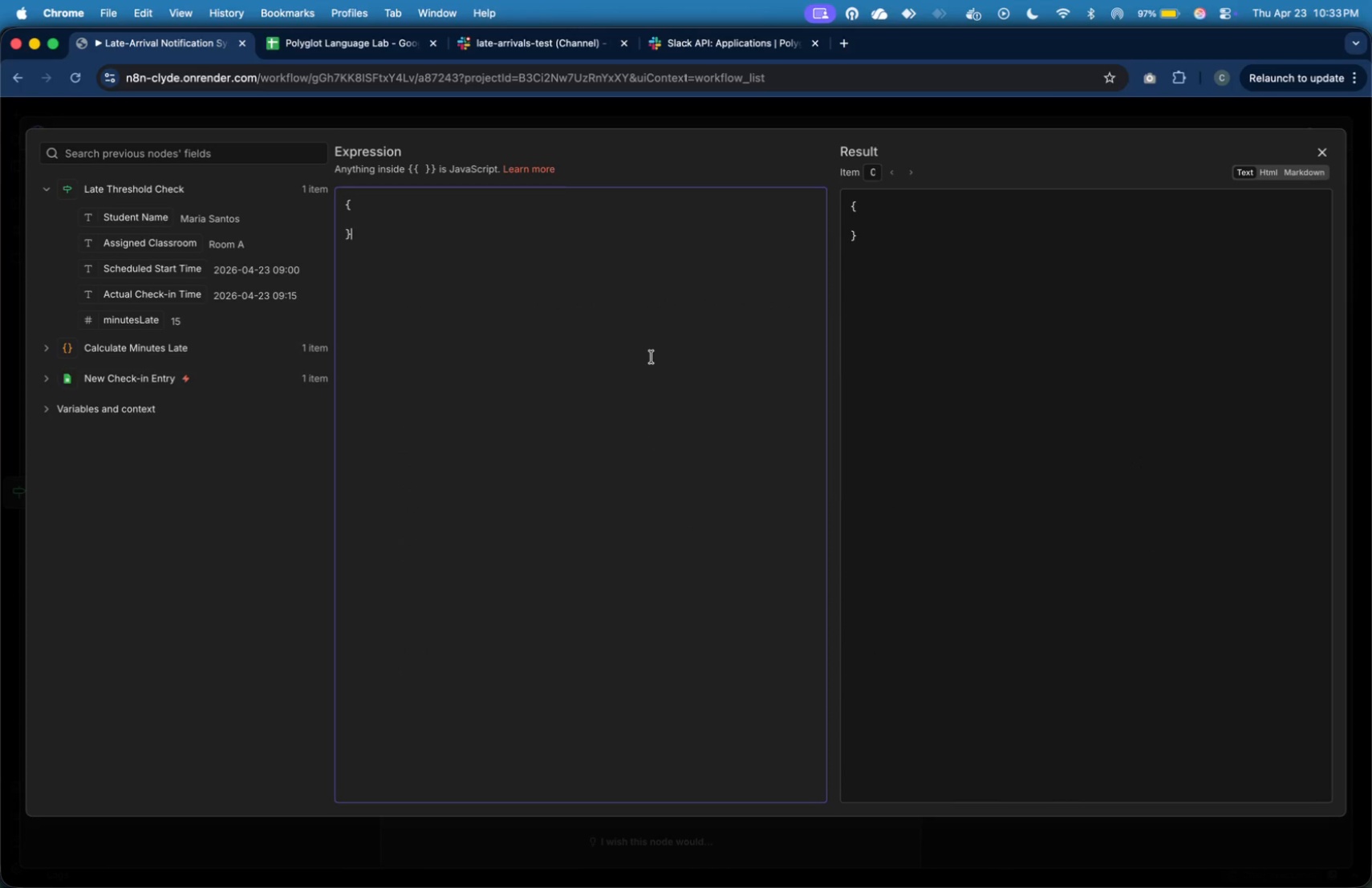 
key(ArrowUp)
 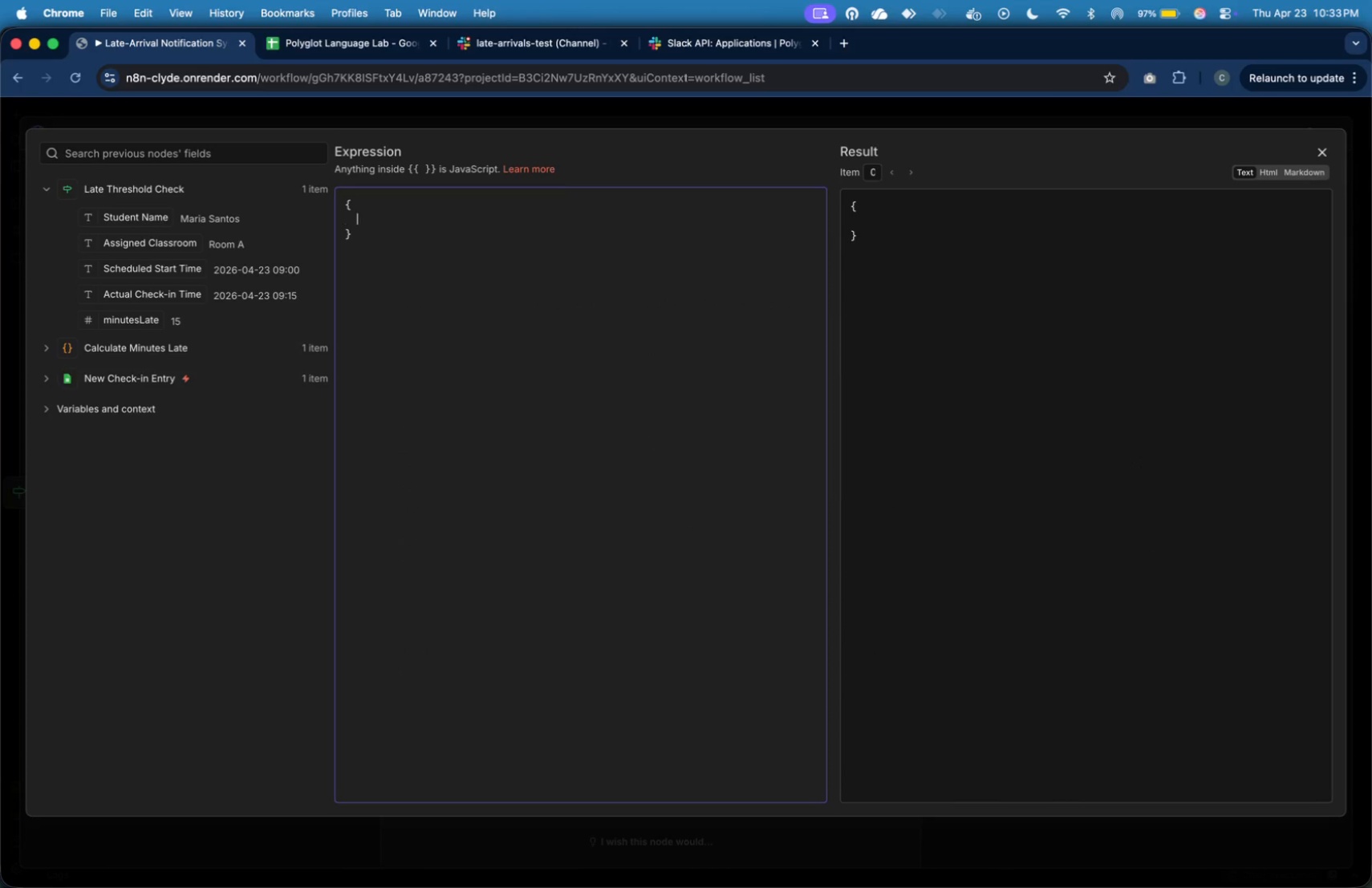 
key(Tab)
type("blocks)
 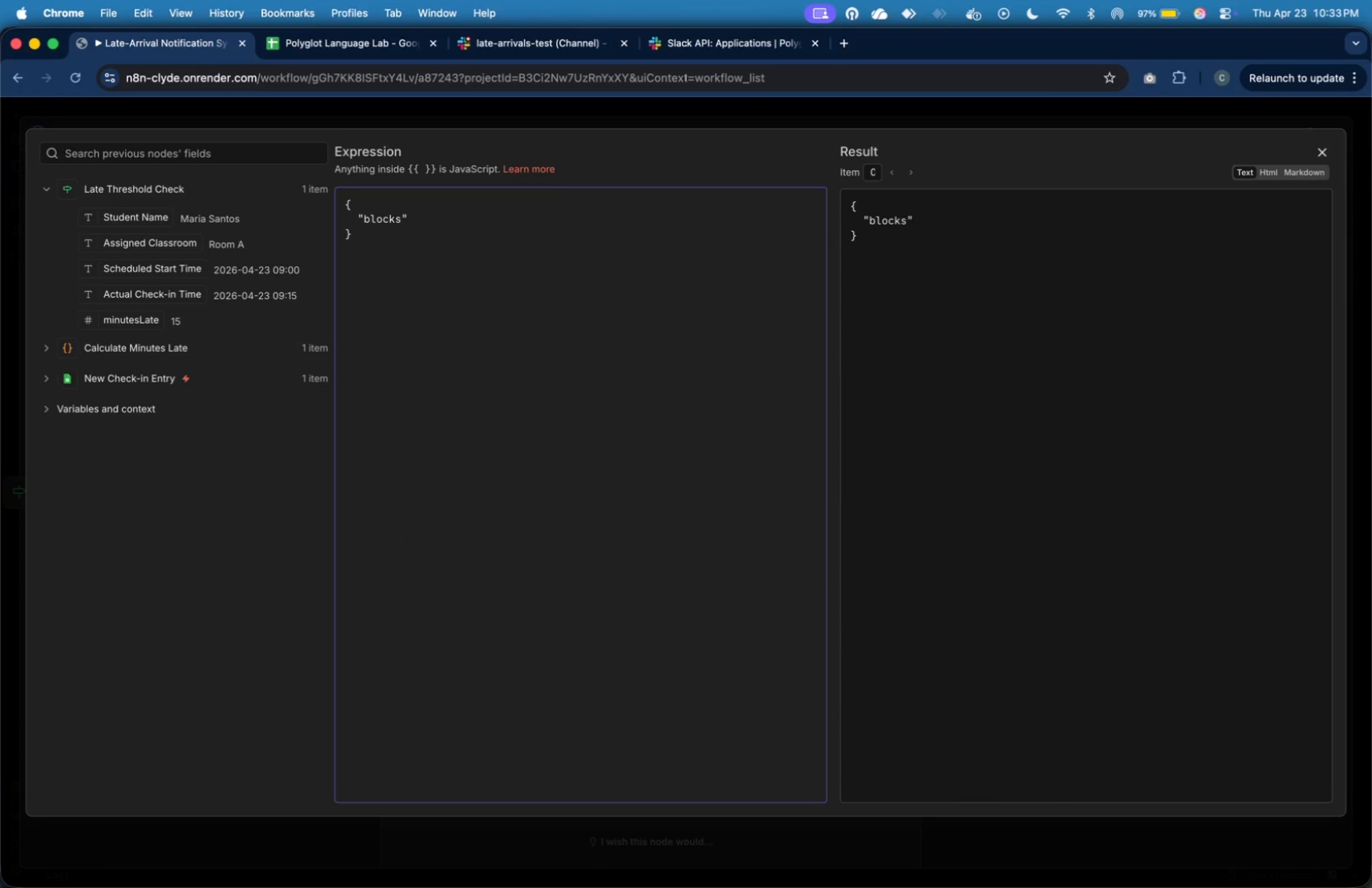 
key(ArrowRight)
 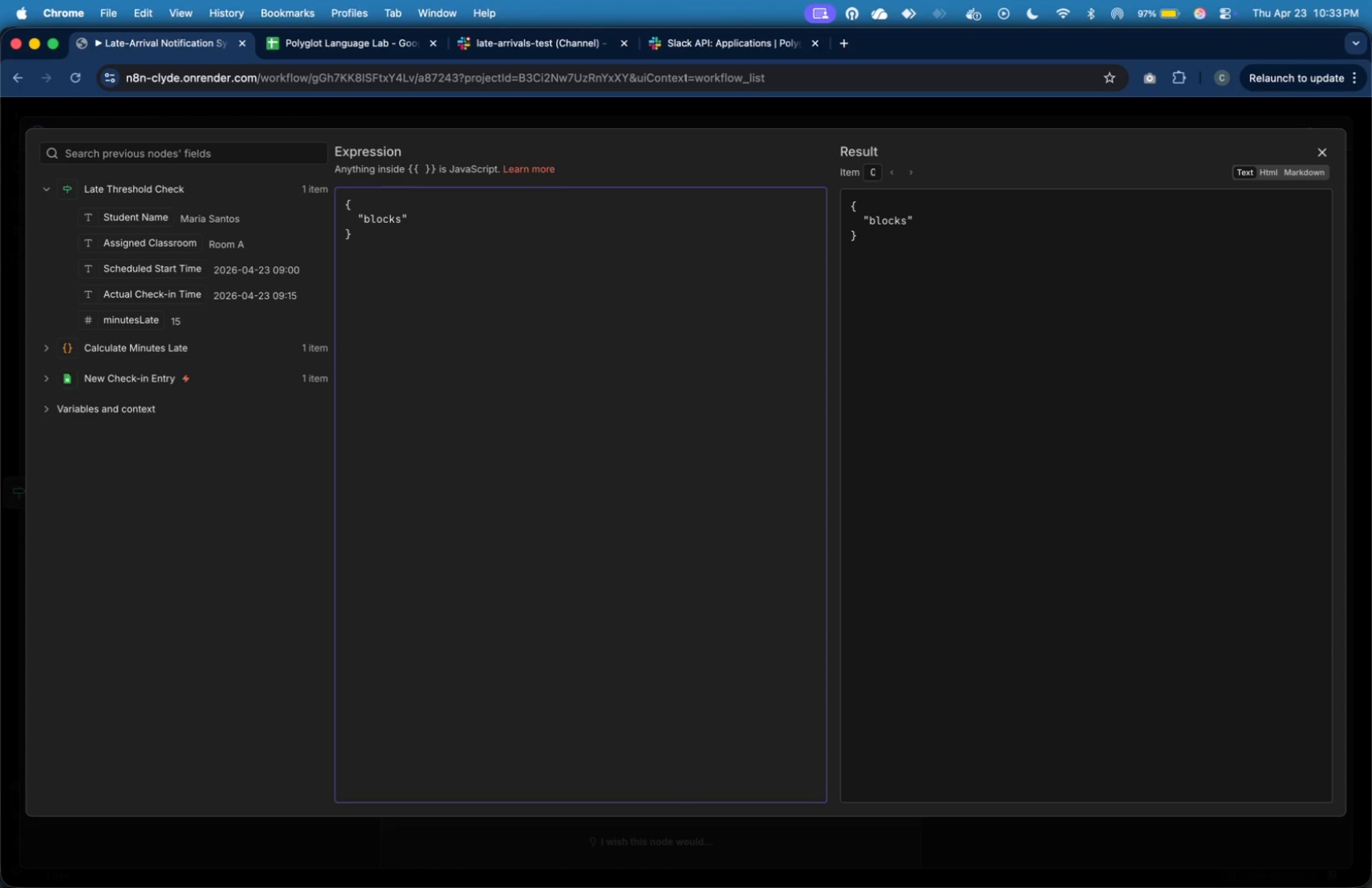 
key(Shift+Semicolon)
 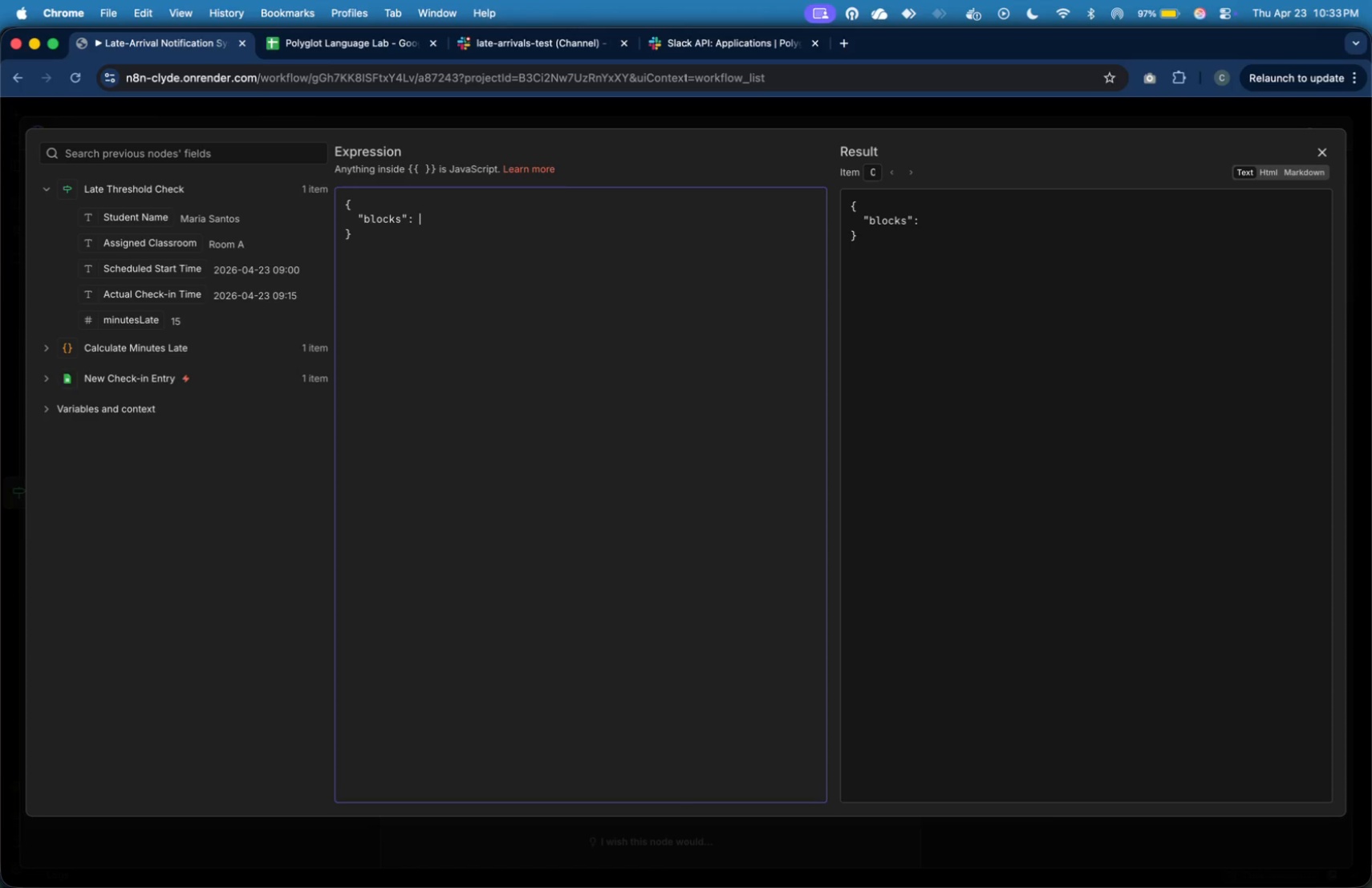 
key(Space)
 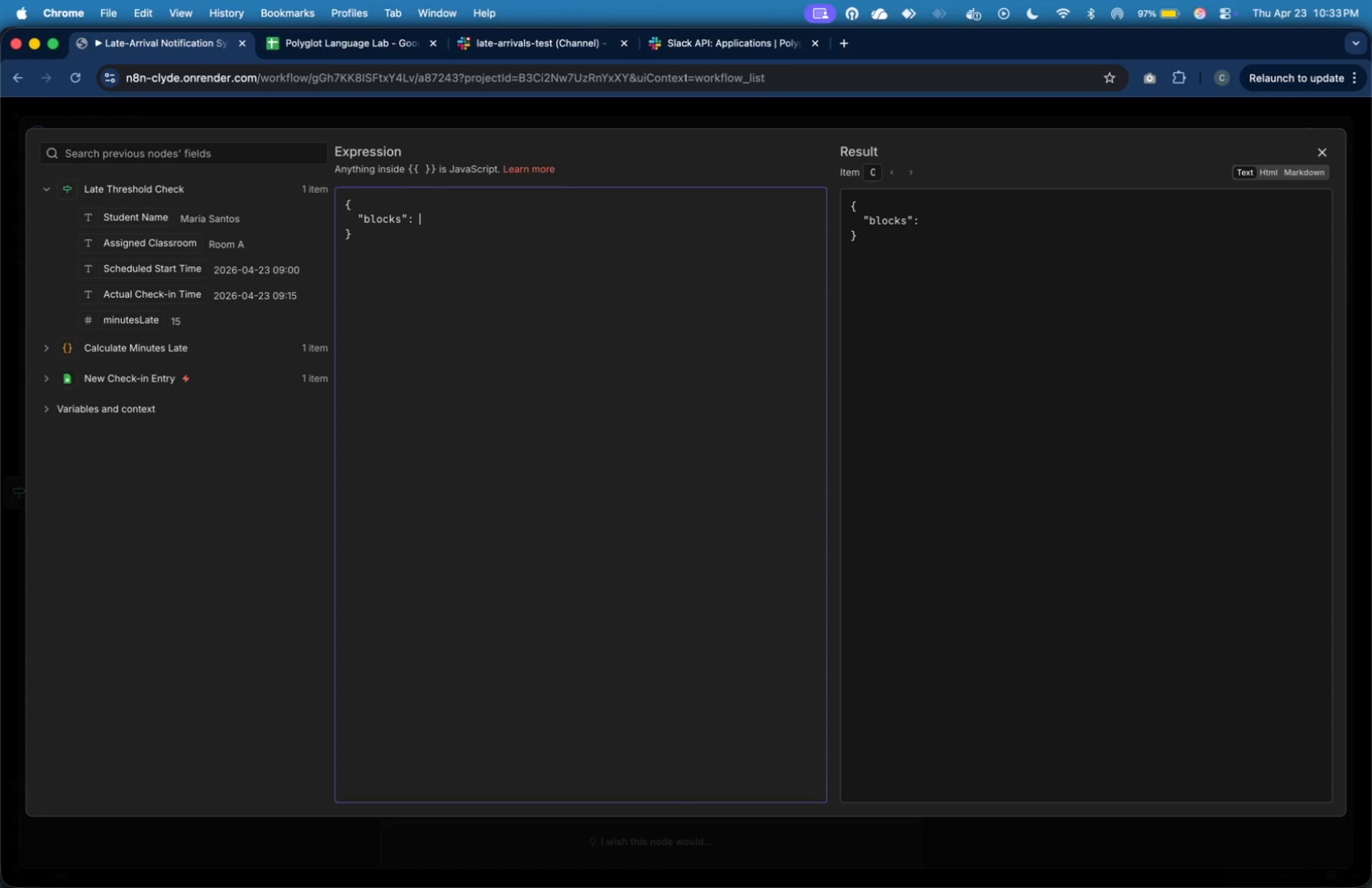 
key(BracketLeft)
 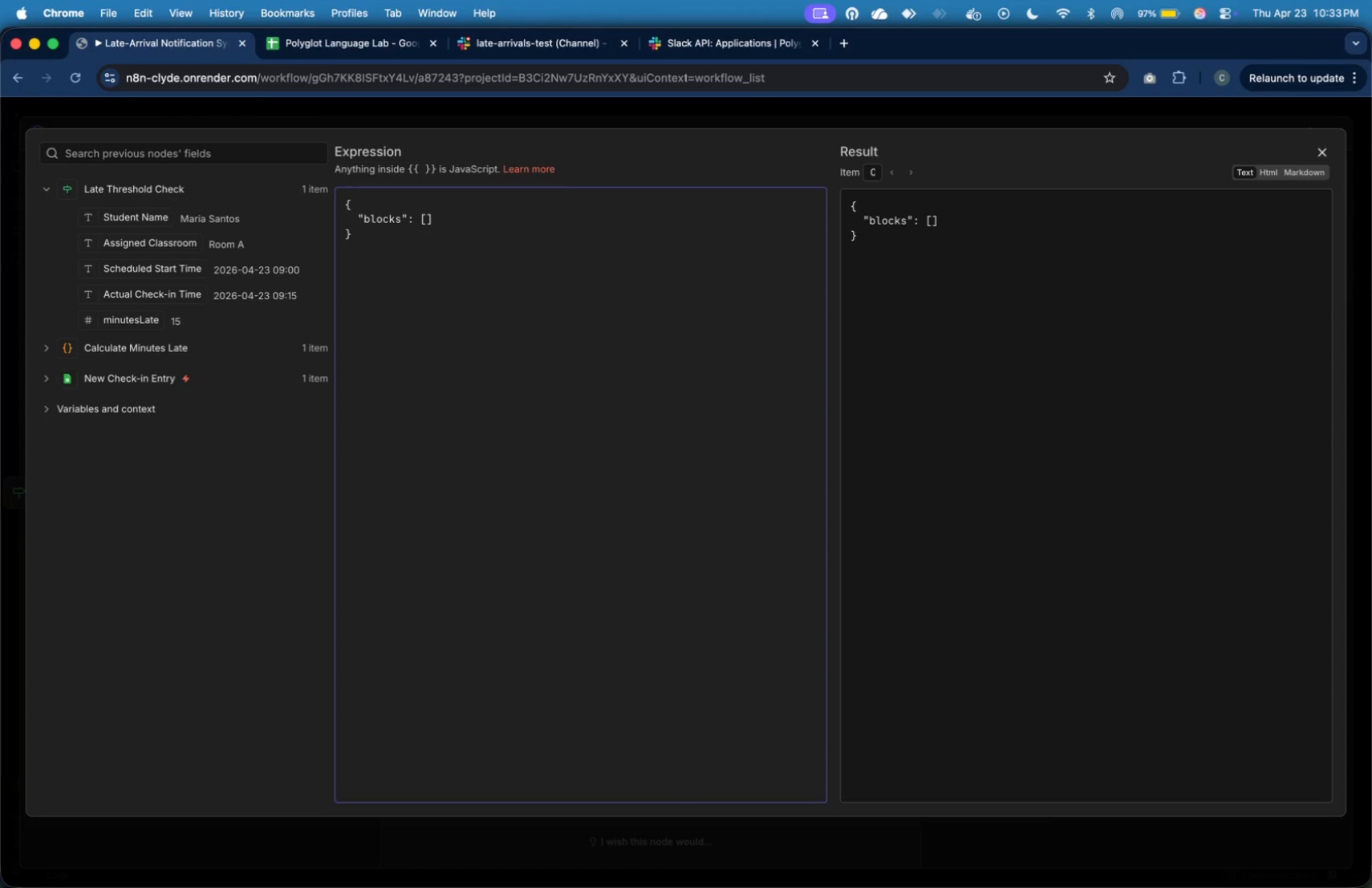 
key(Enter)
 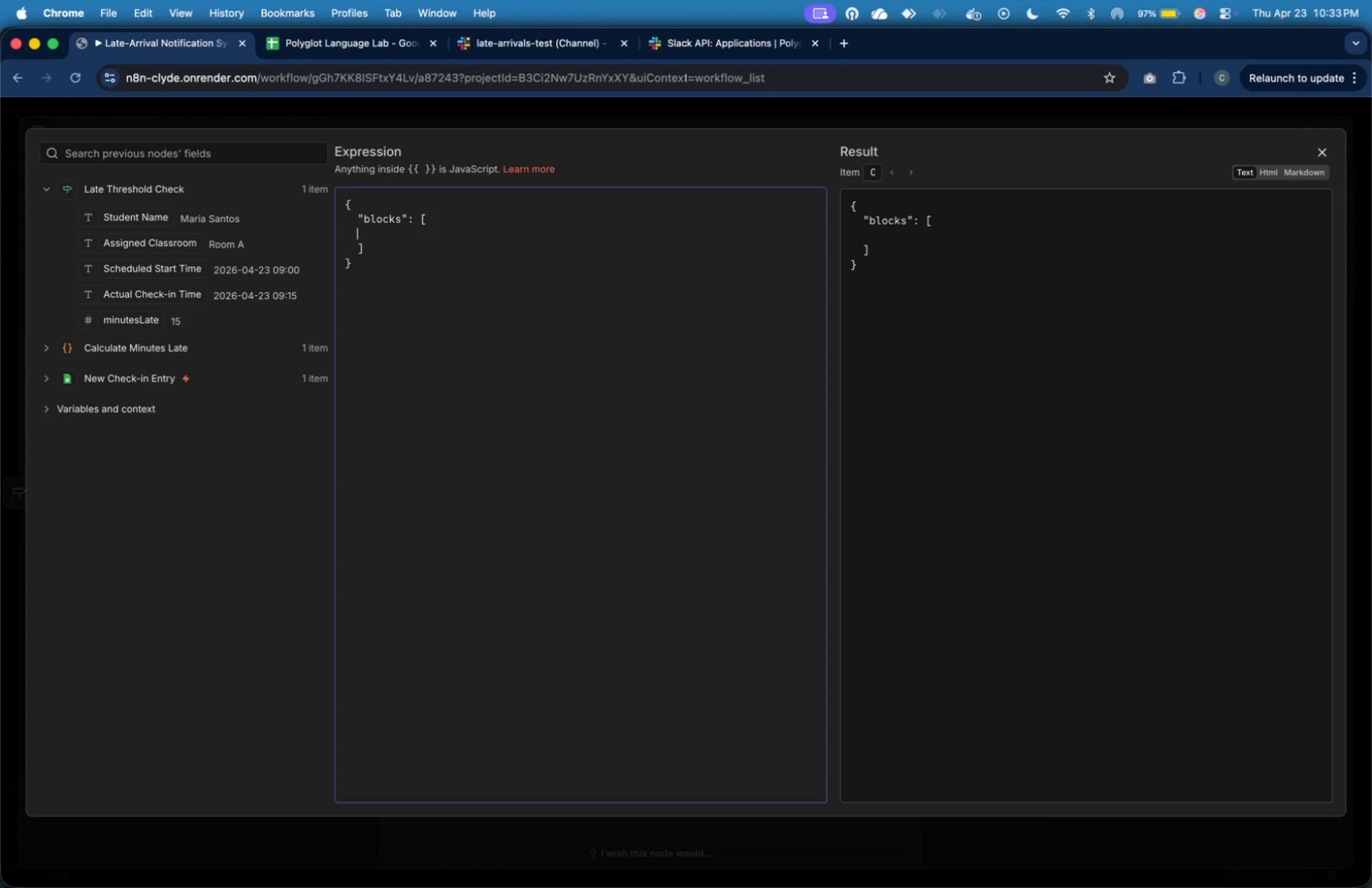 
key(Tab)
 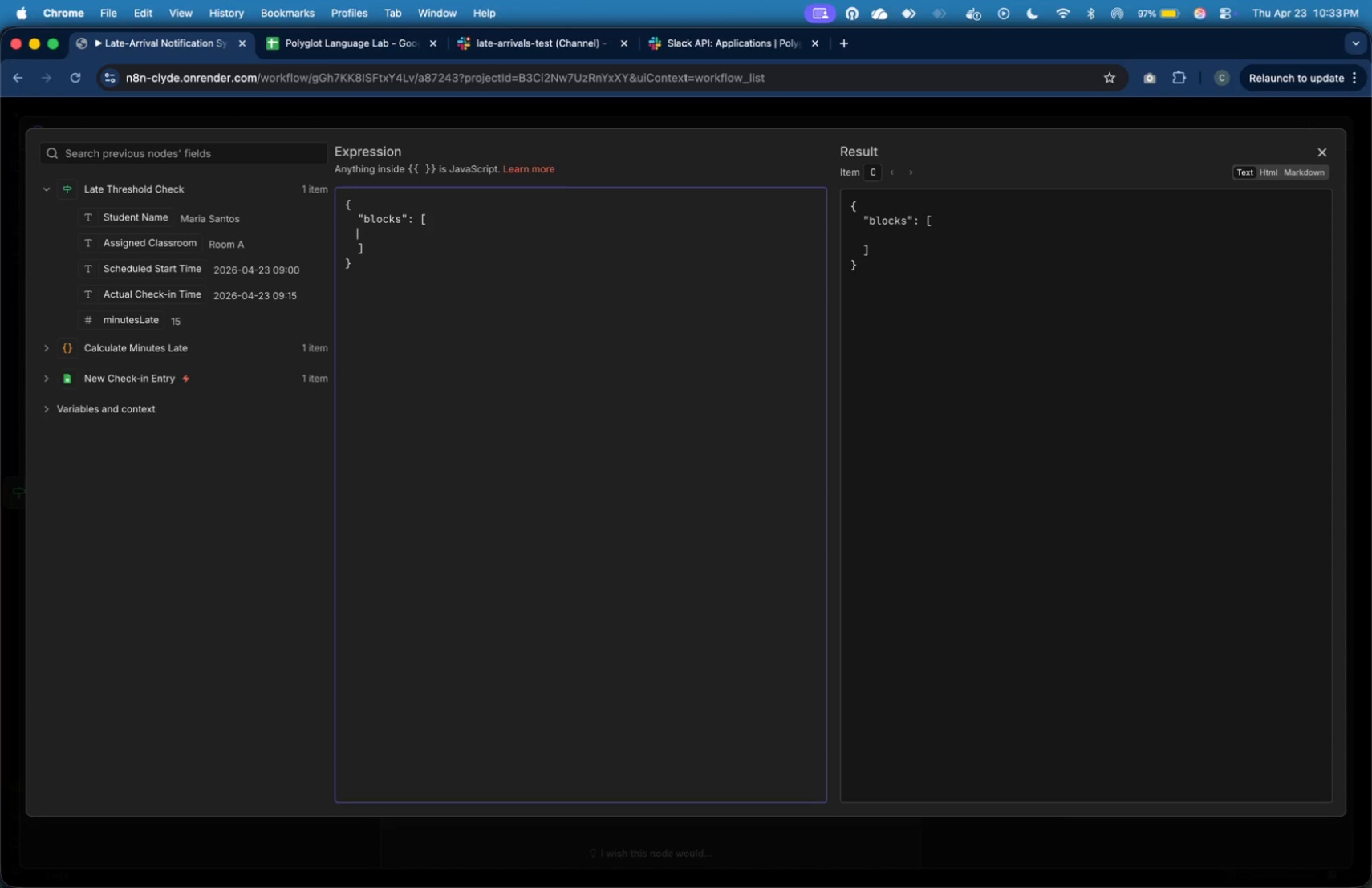 
key(Tab)
 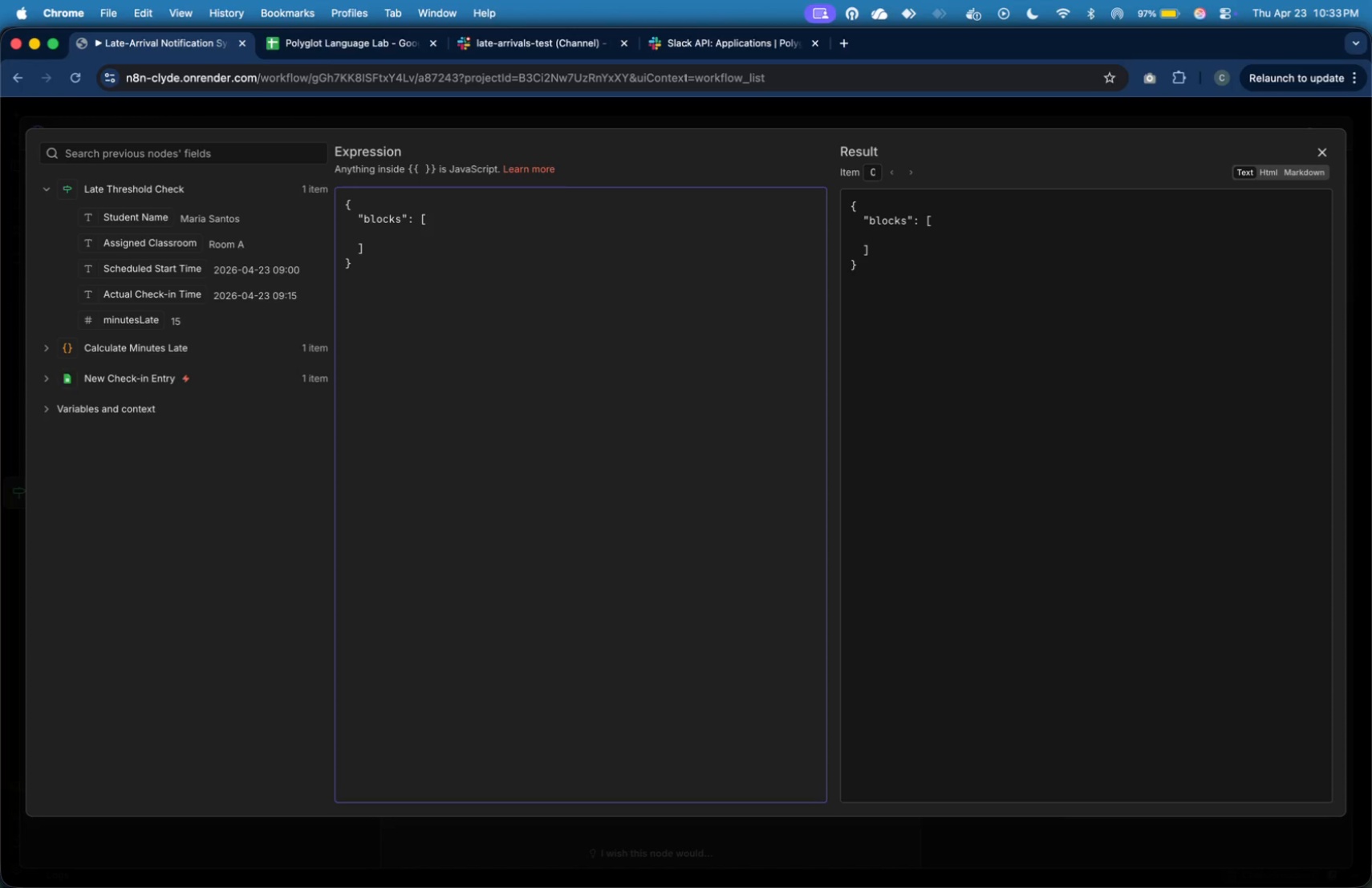 
key(Shift+BracketLeft)
 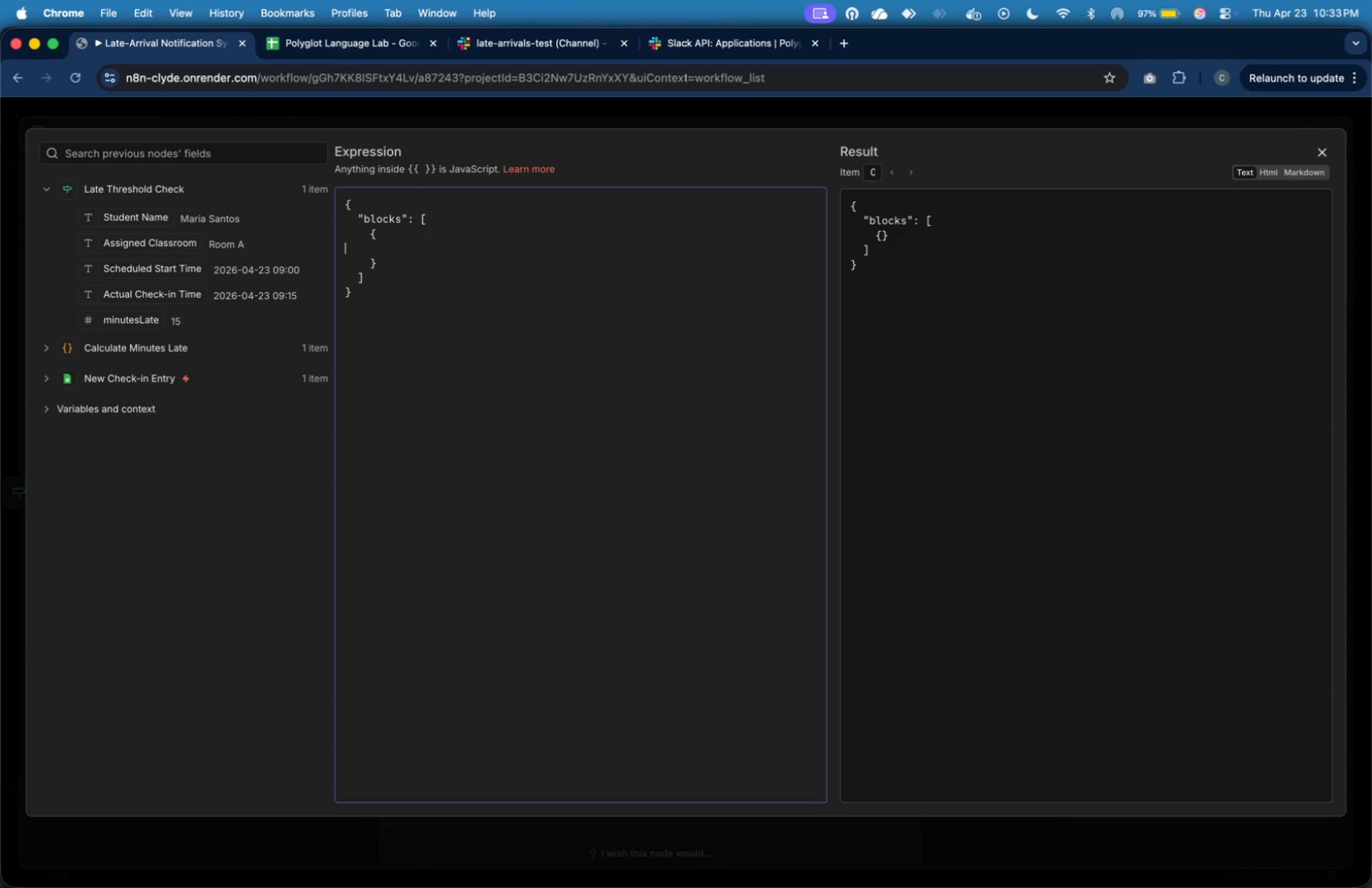 
key(Enter)
 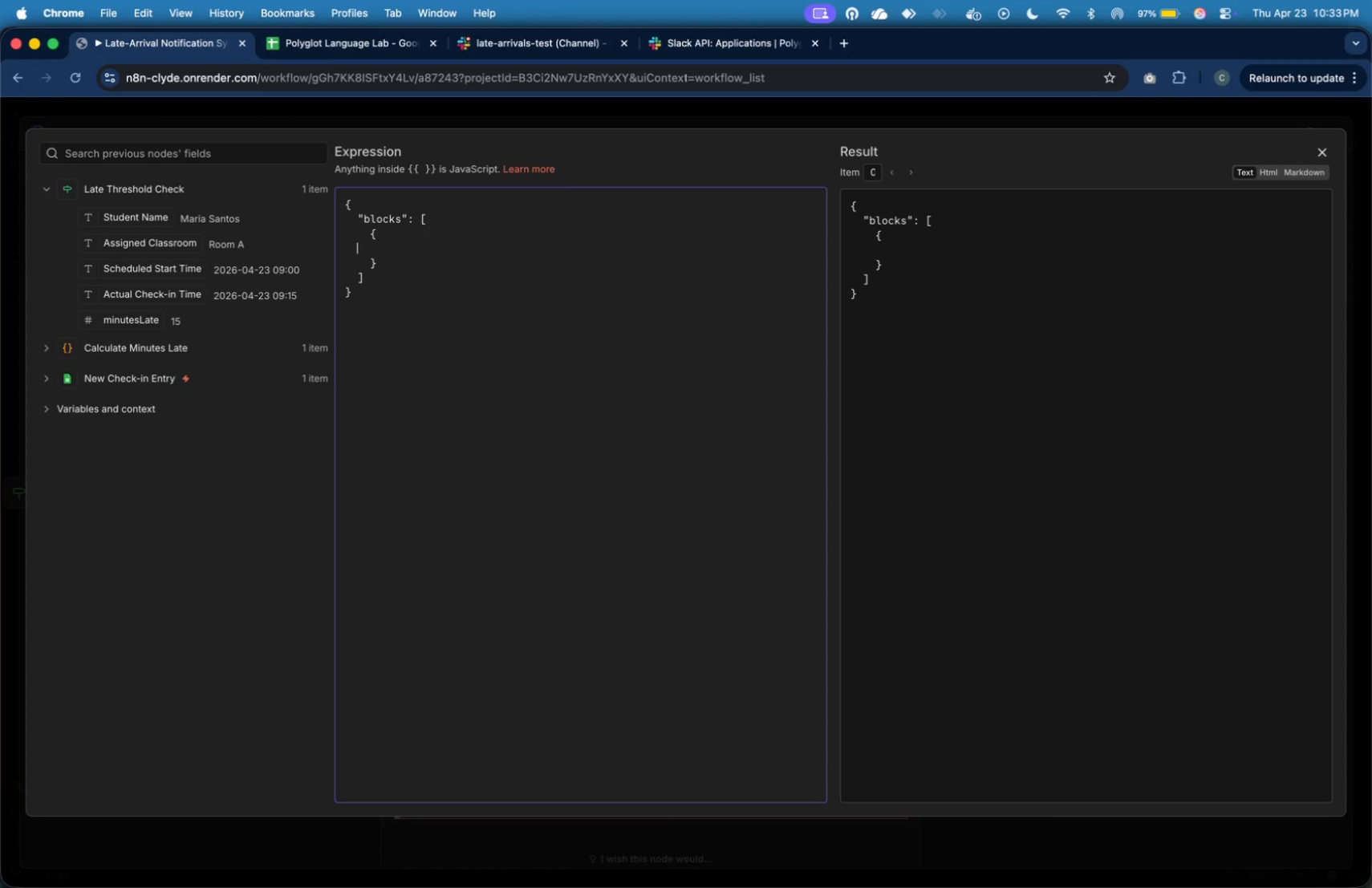 
key(Tab)
key(Tab)
key(Tab)
type("type)
 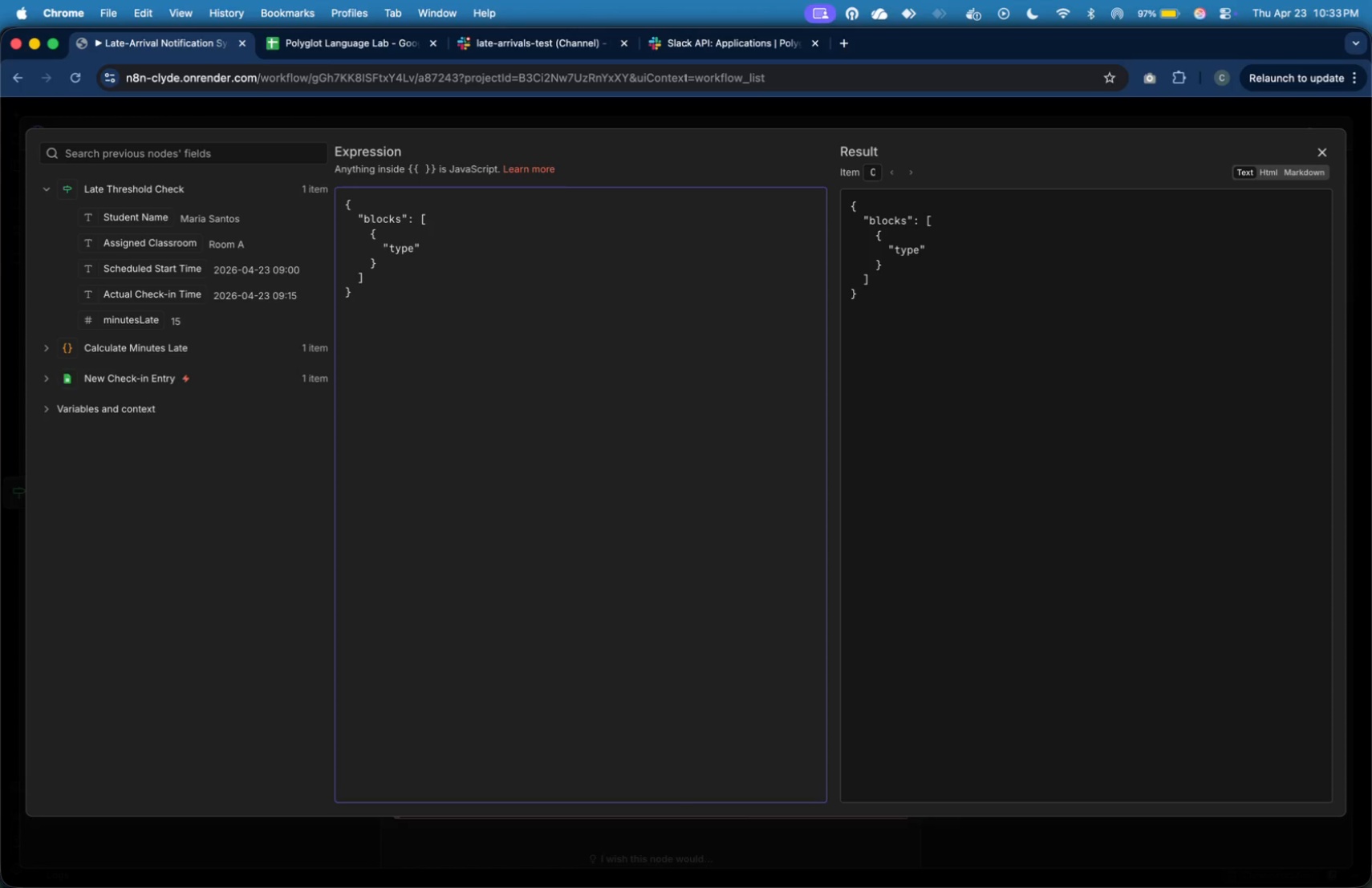 
key(ArrowRight)
 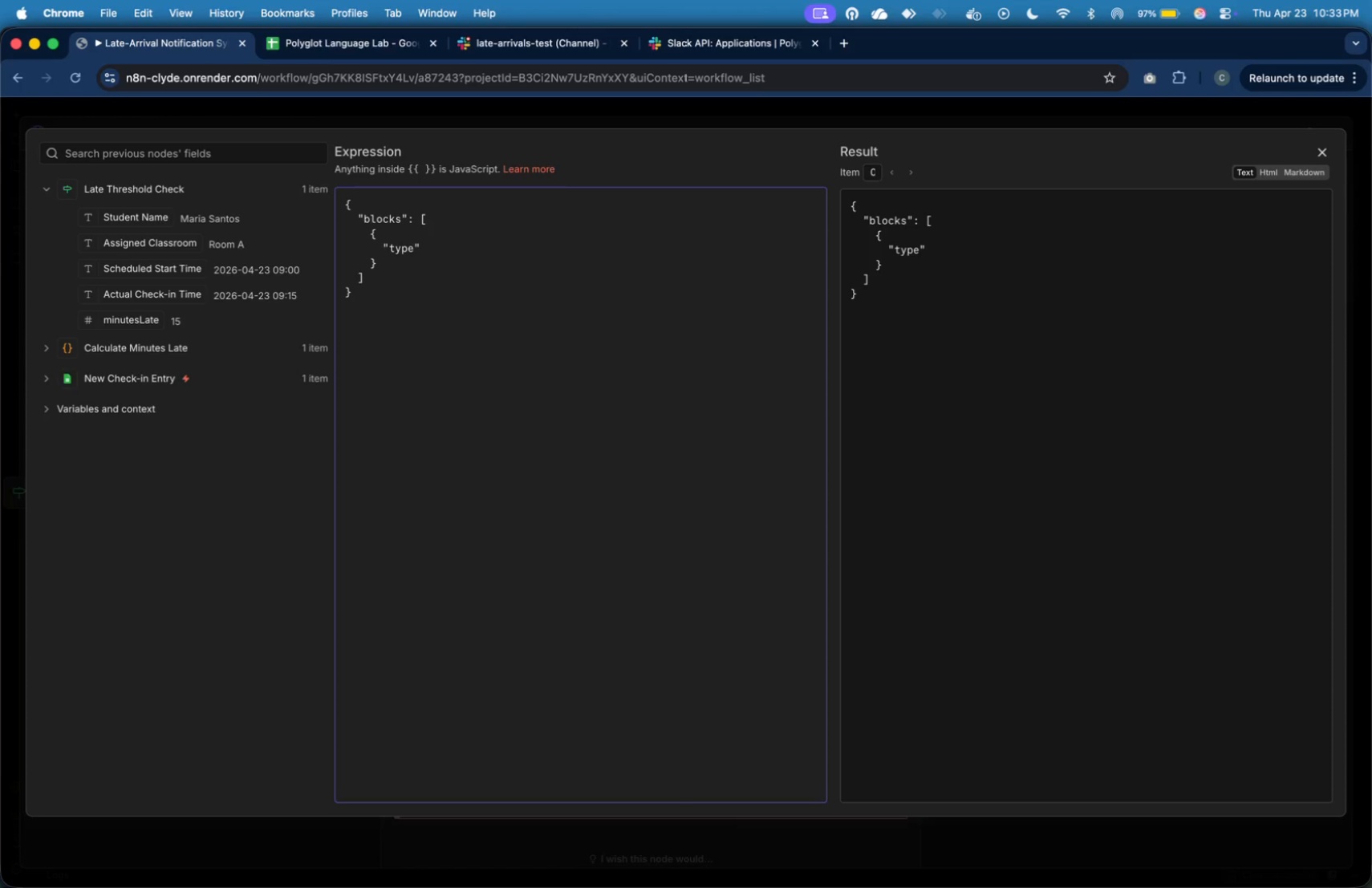 
type(: "header)
 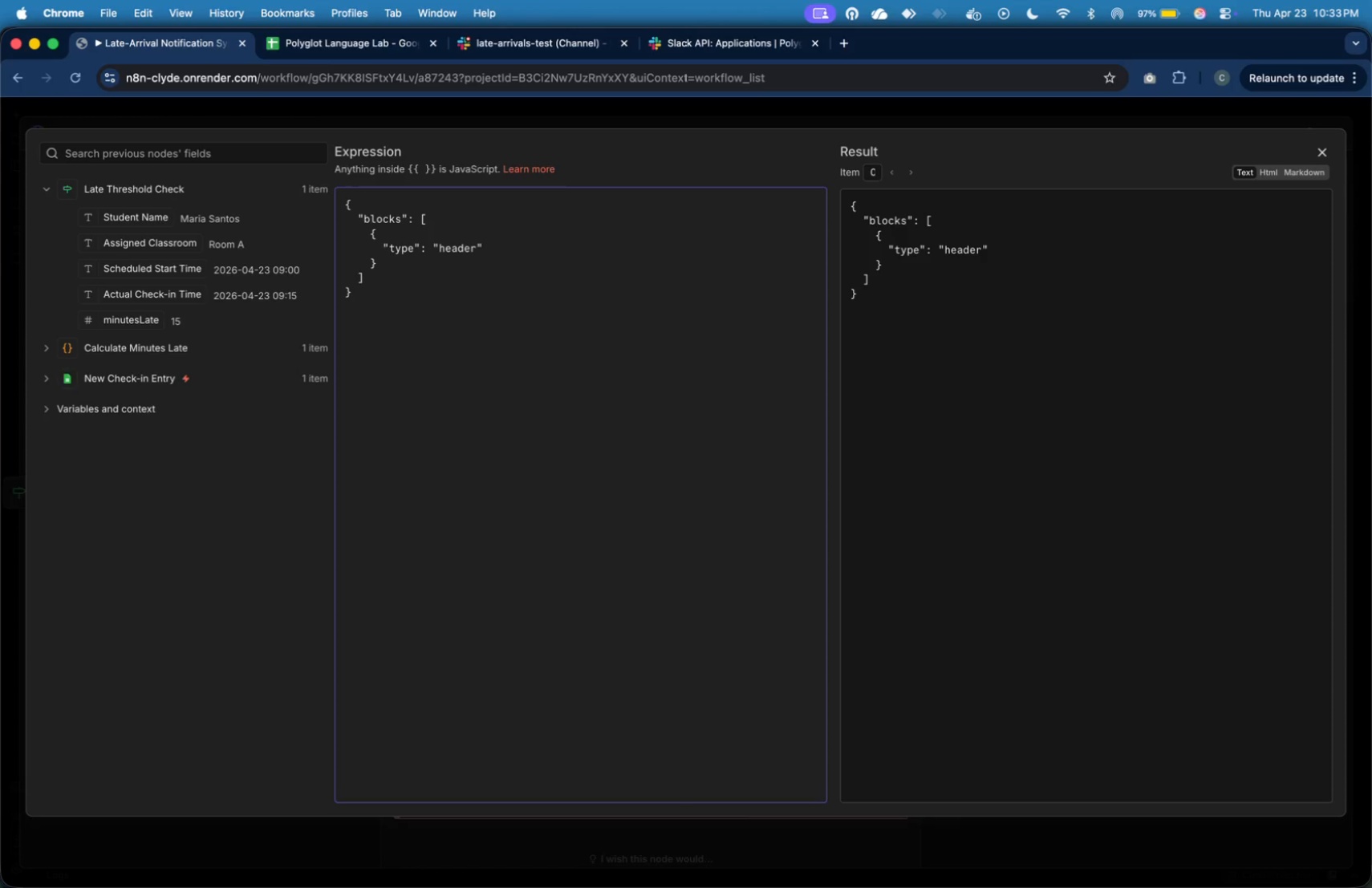 
key(ArrowRight)
 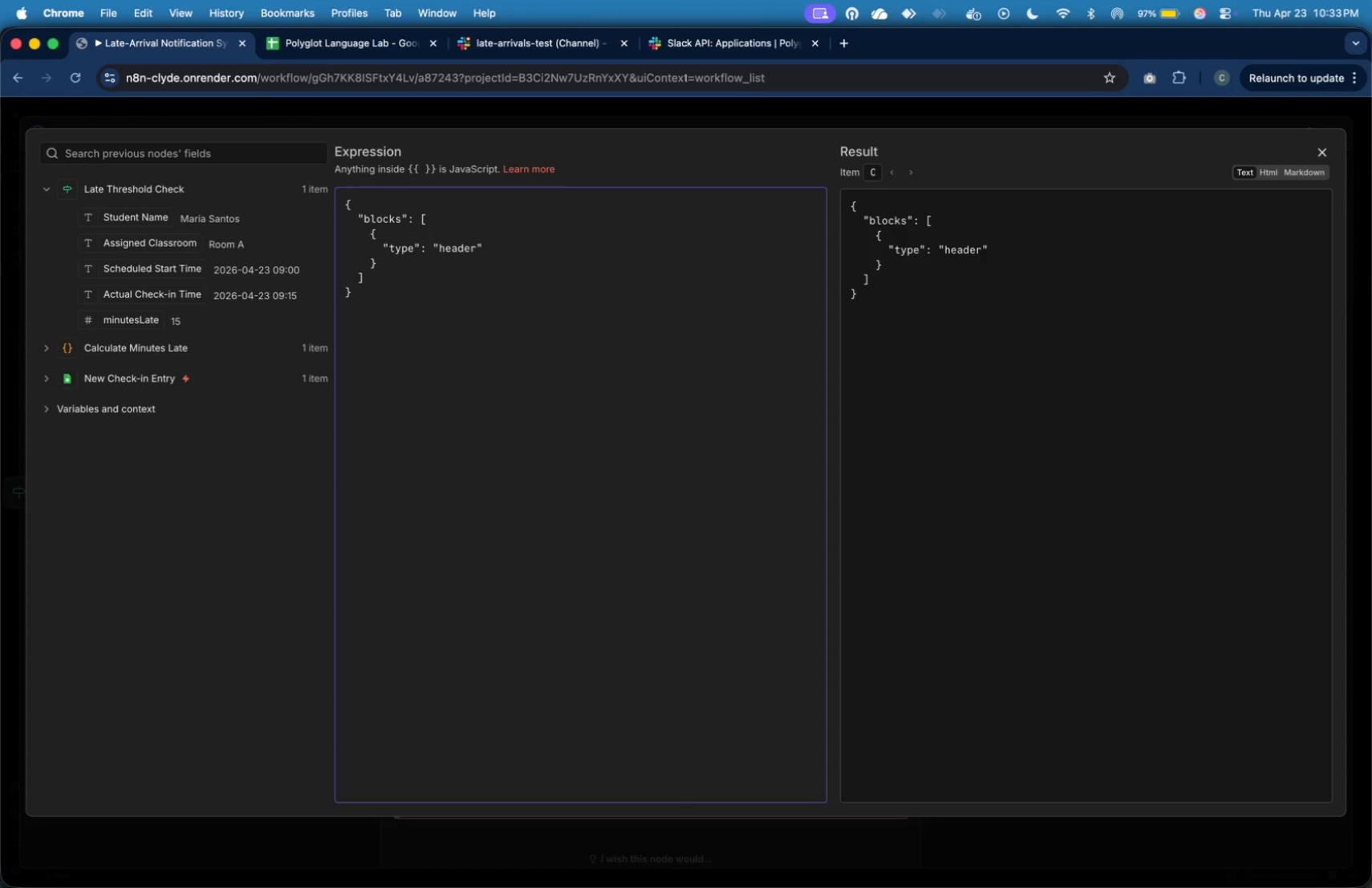 
key(Comma)
 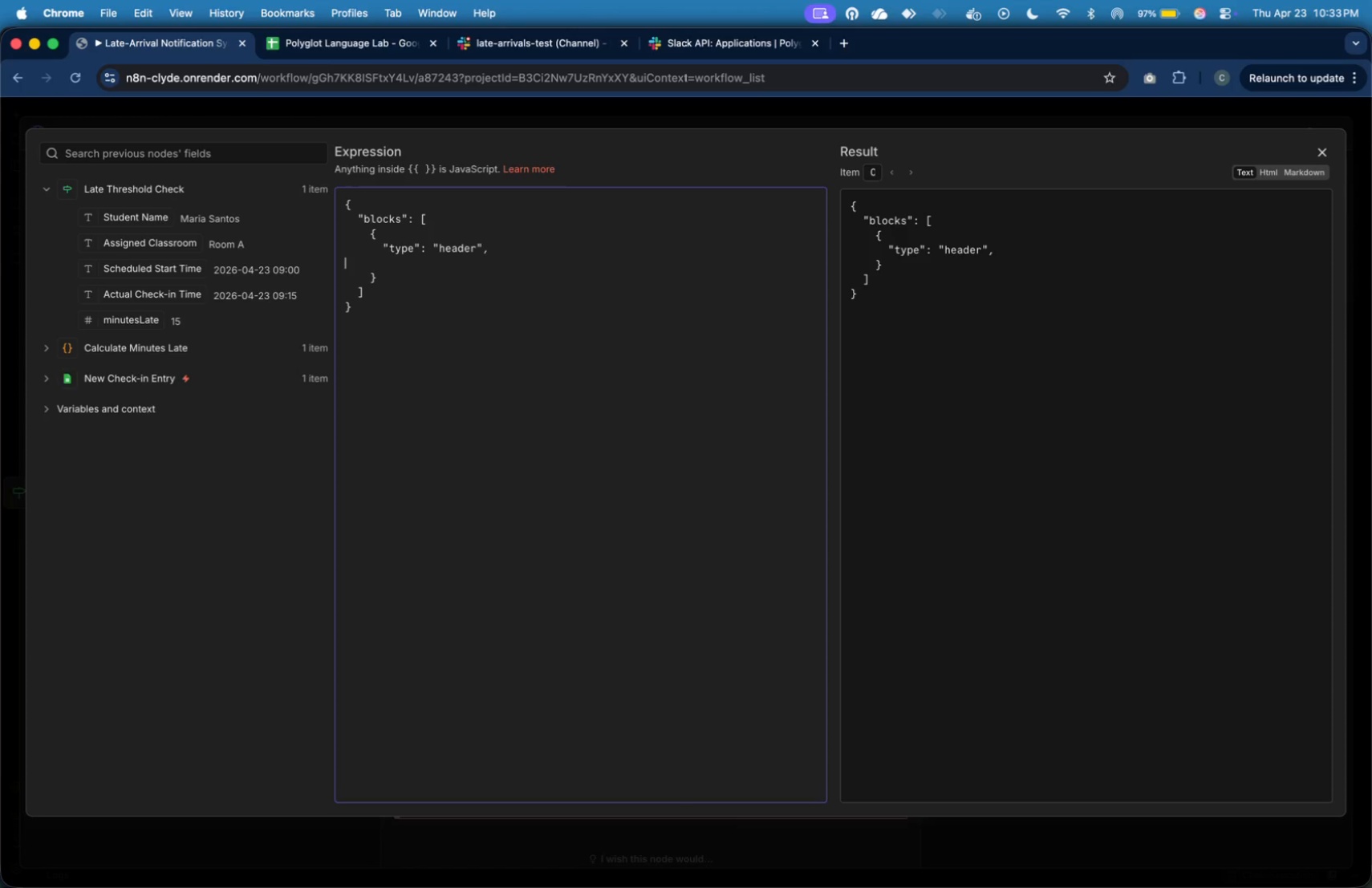 
key(Enter)
 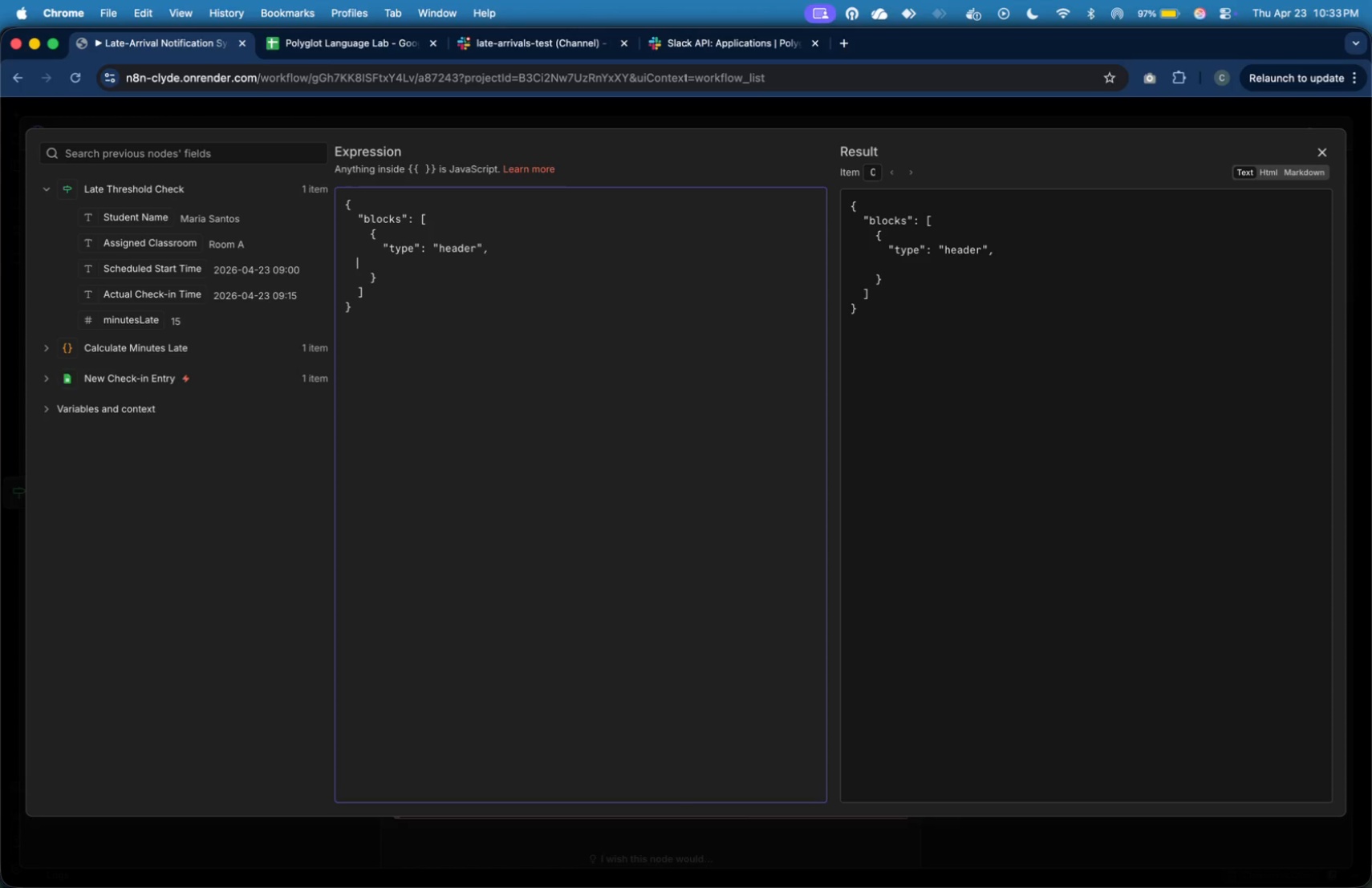 
key(Tab)
key(Tab)
key(Tab)
type("text)
 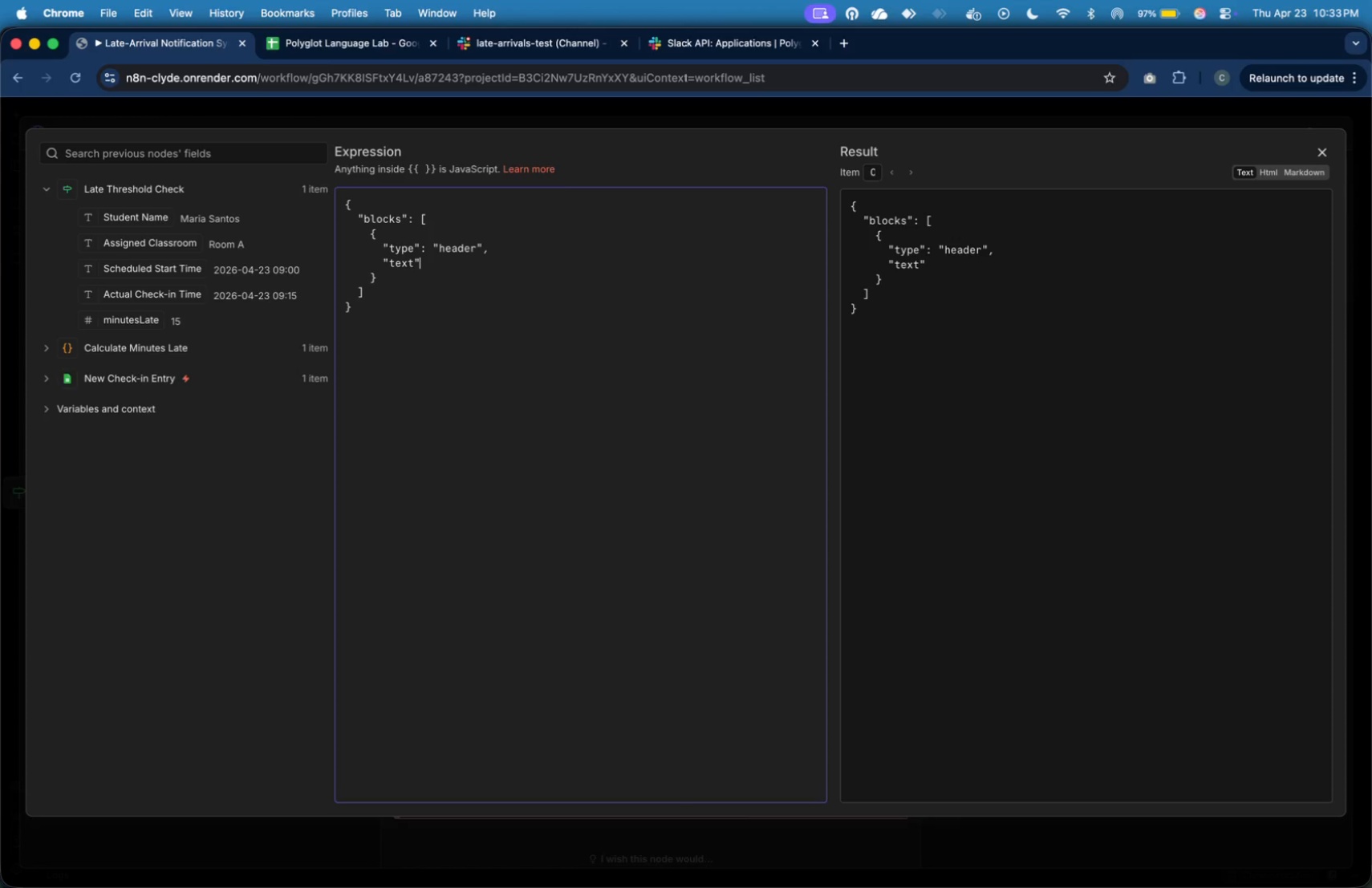 
 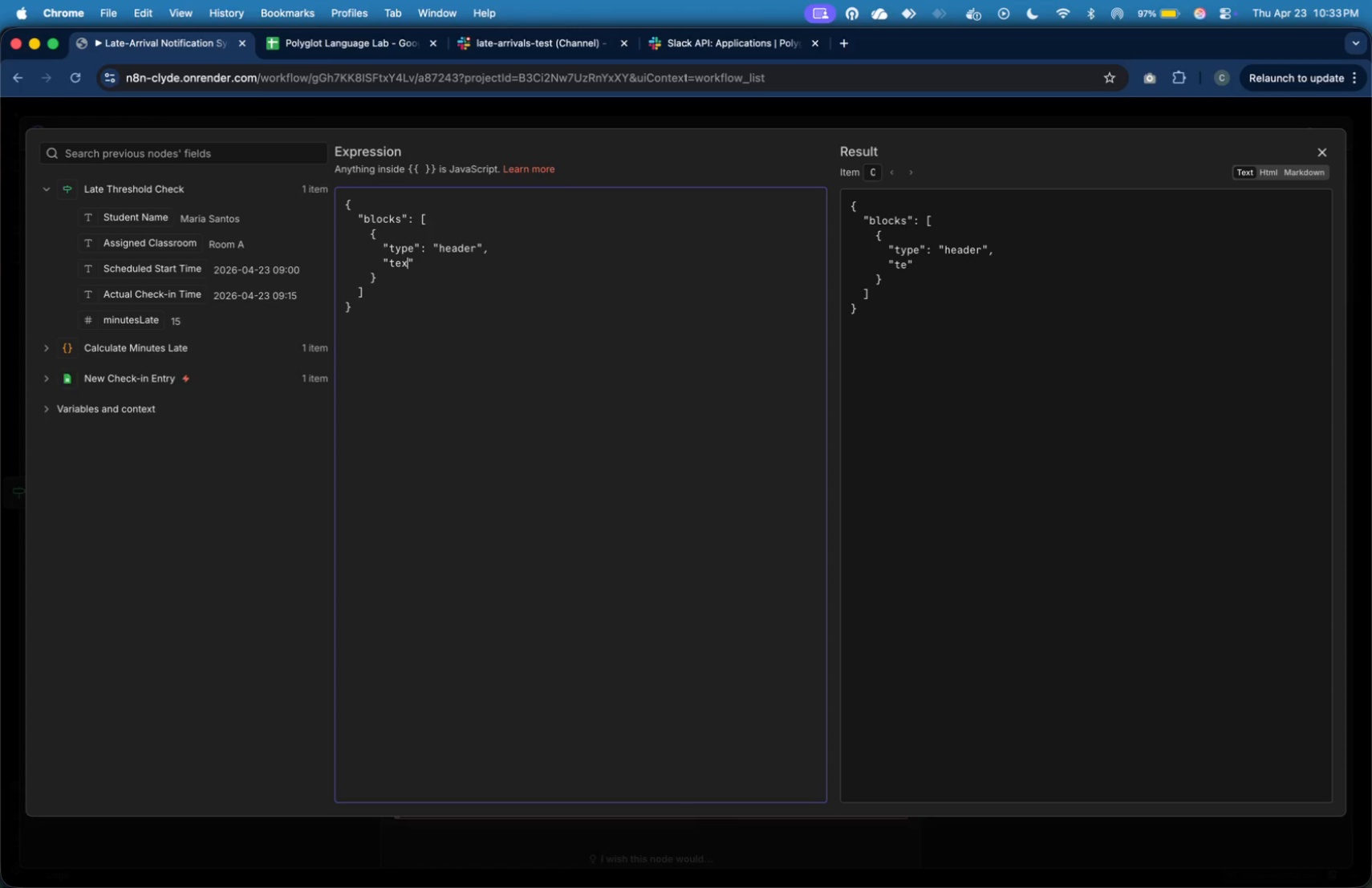 
key(ArrowRight)
 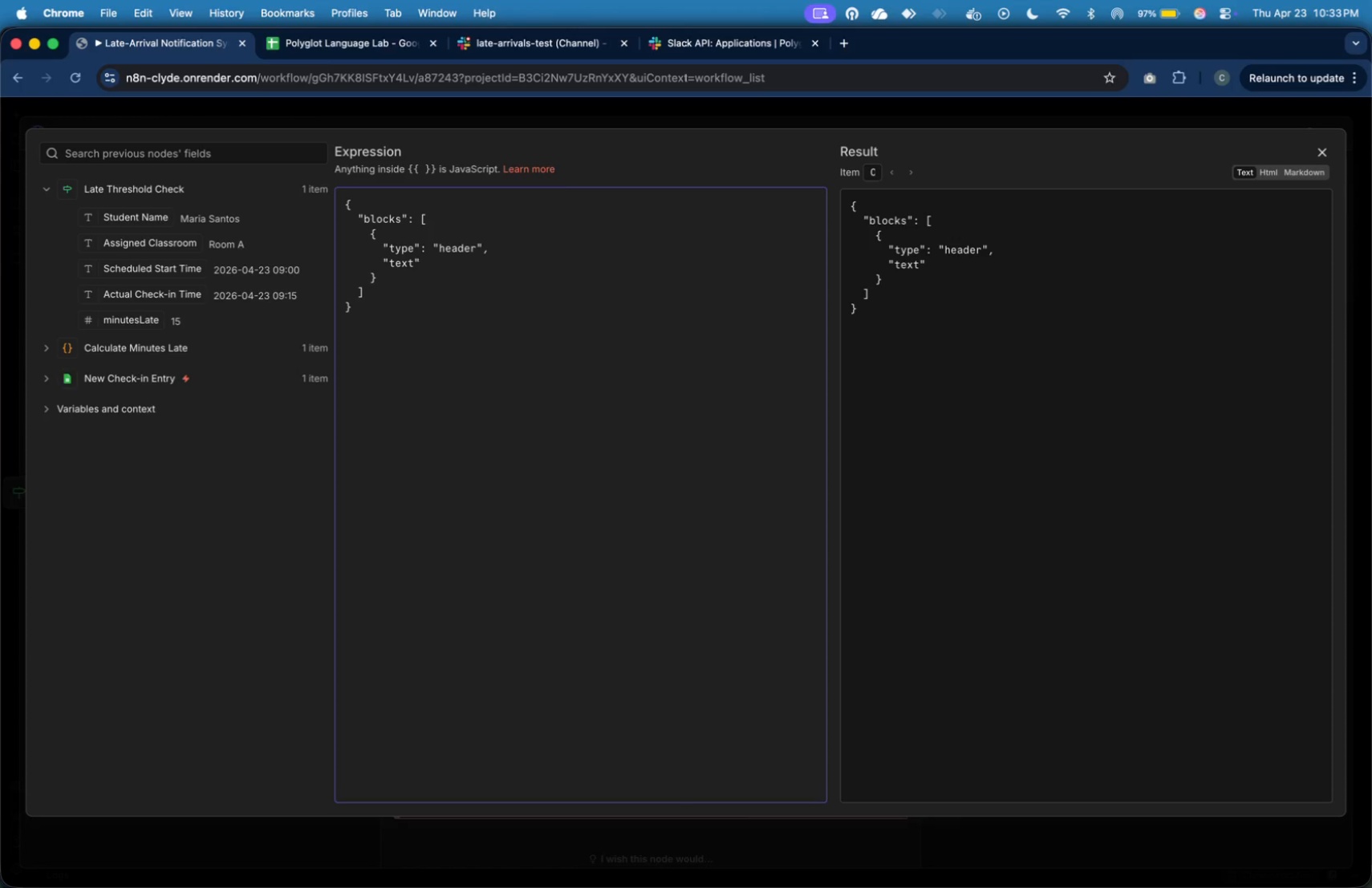 
key(Shift+Semicolon)
 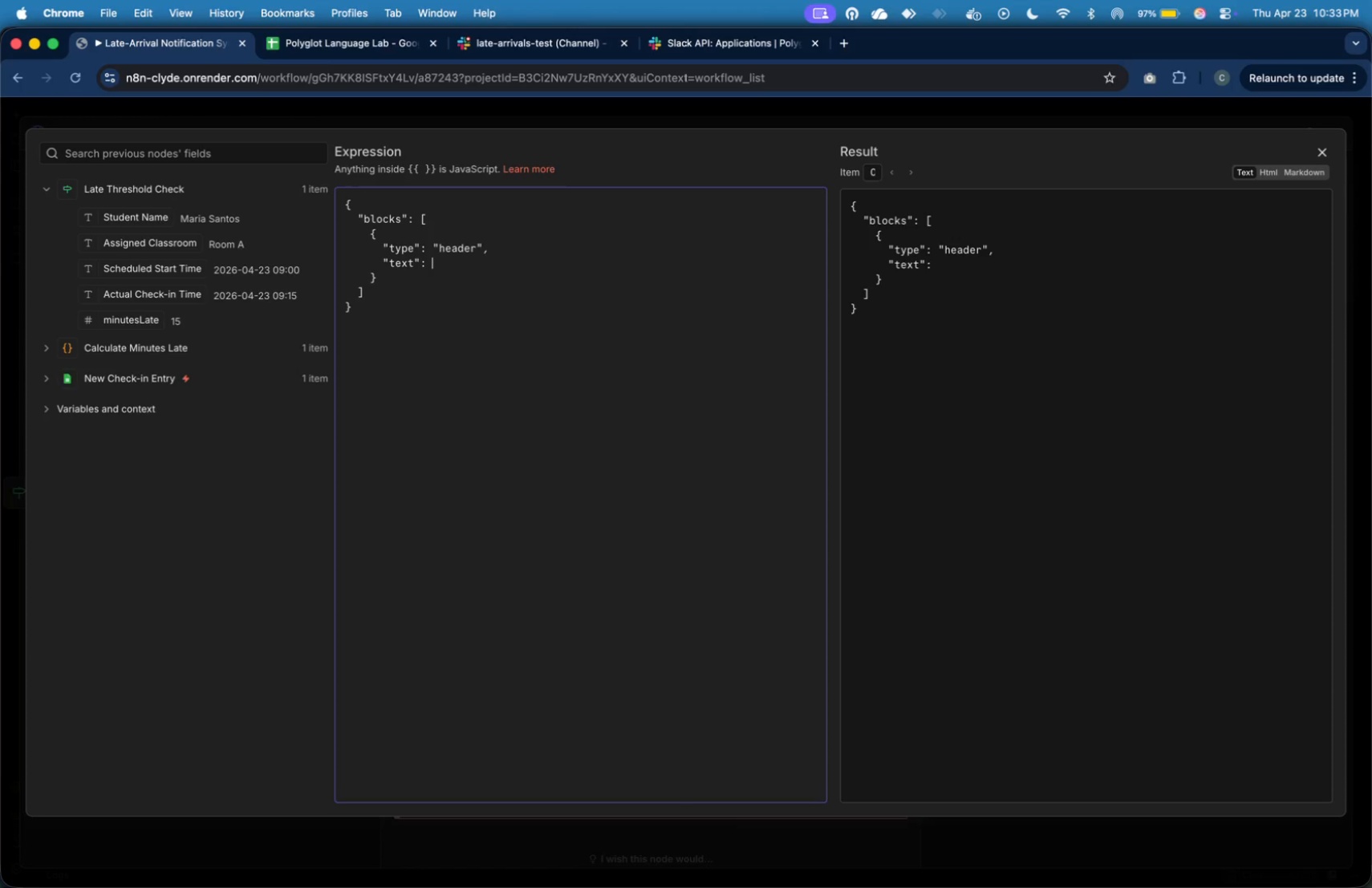 
key(Shift+Space)
 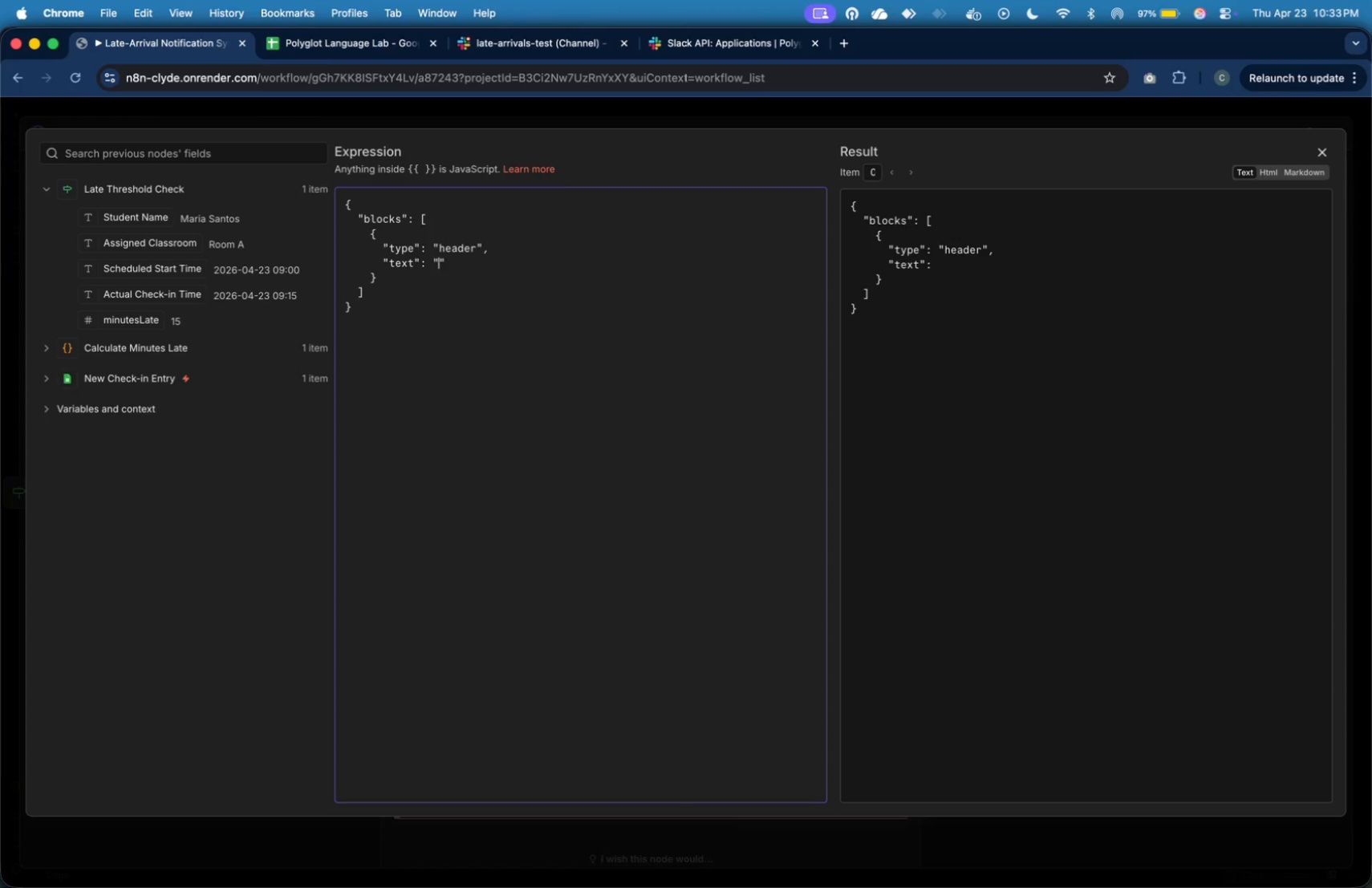 
key(Shift+Quote)
 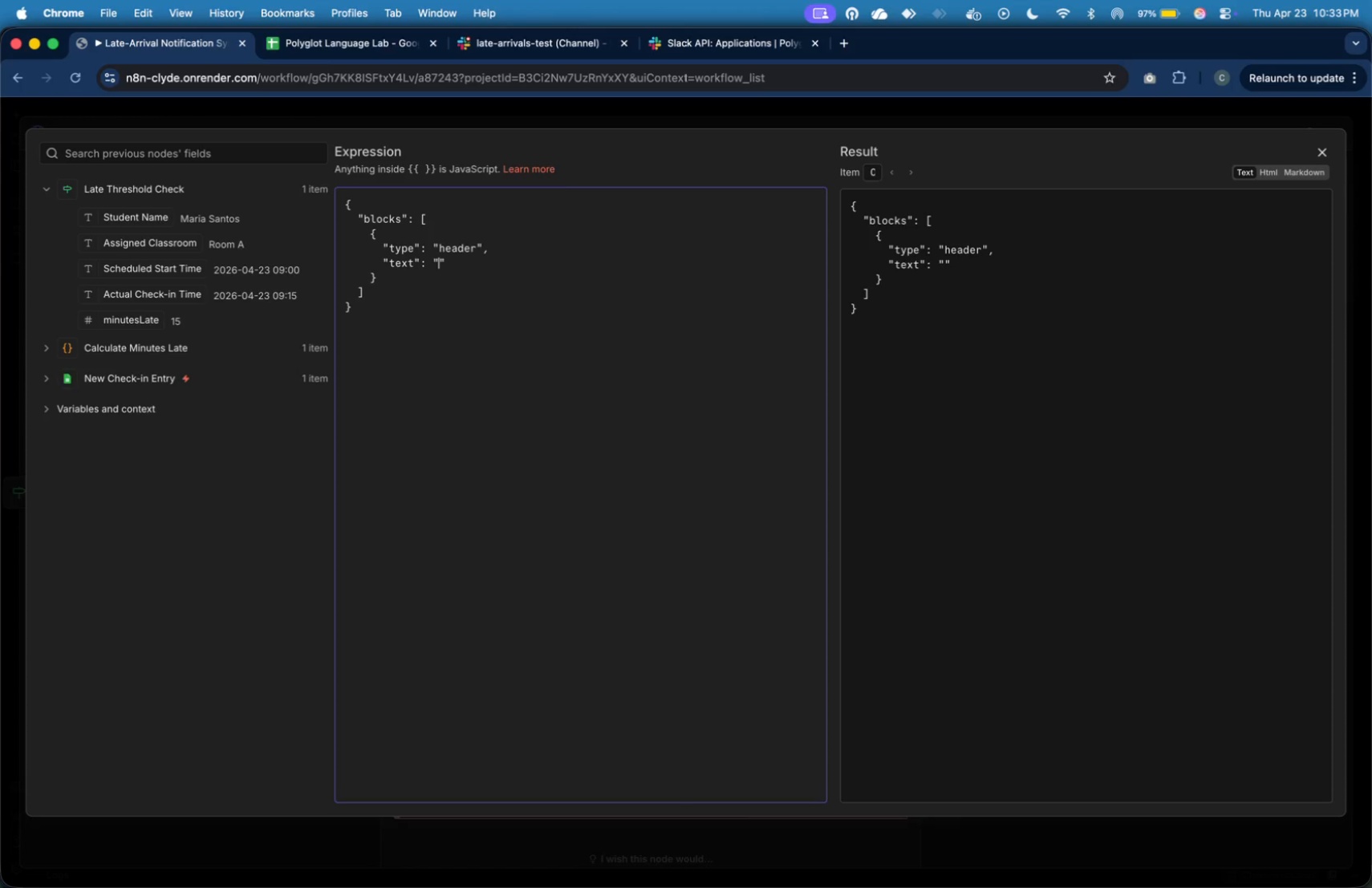 
key(Backspace)
 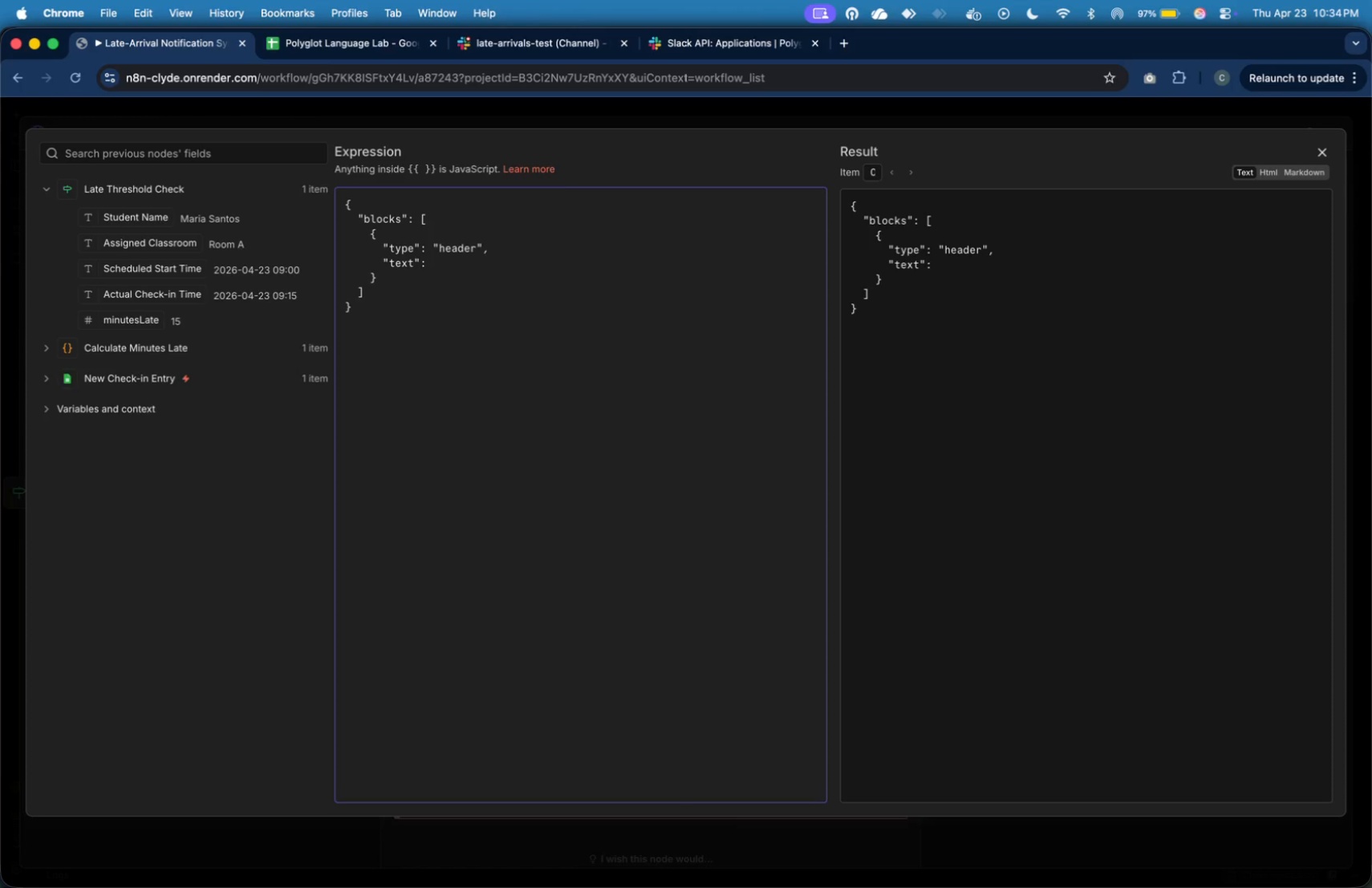 
key(Shift+BracketLeft)
 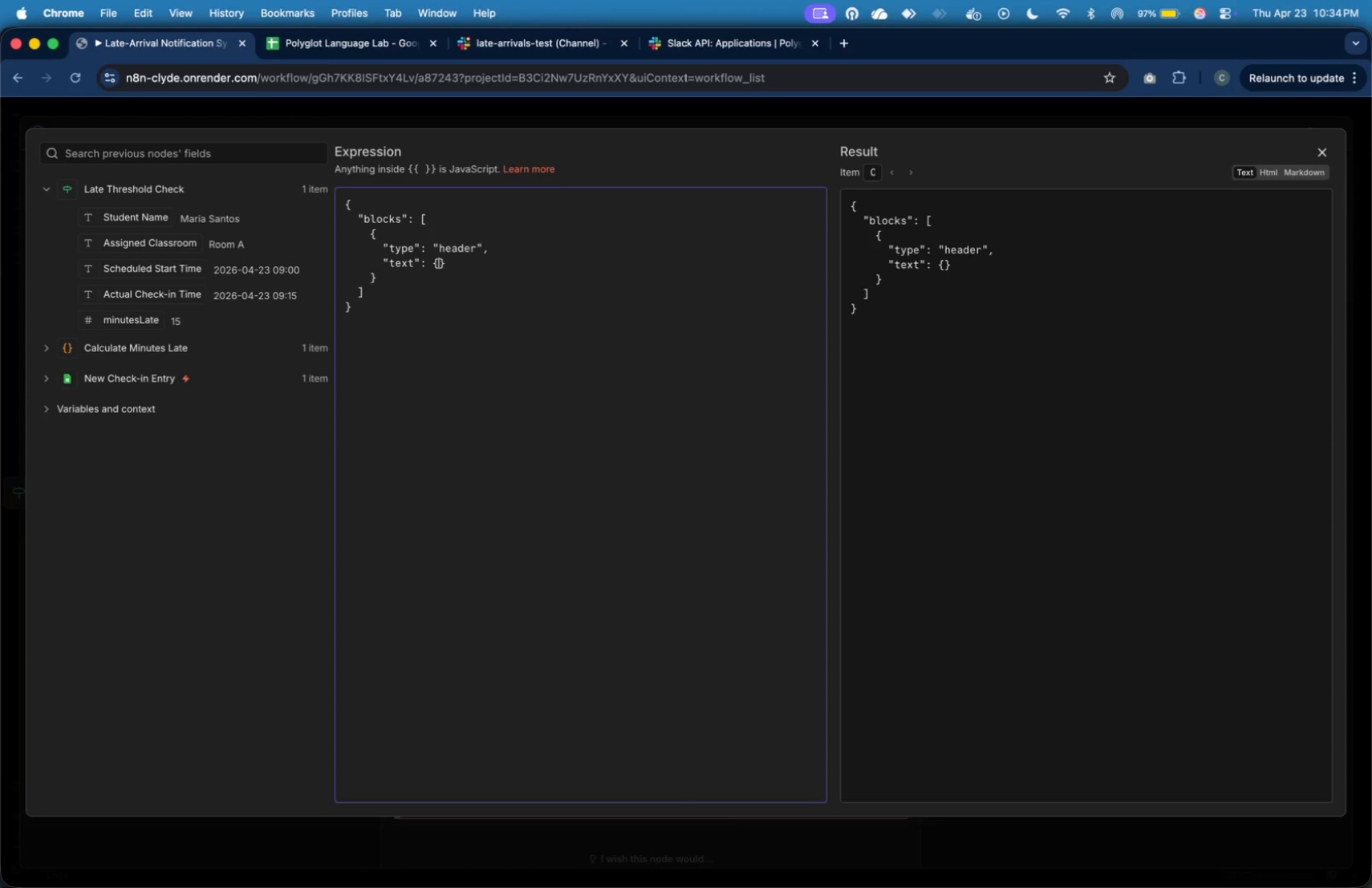 
key(Enter)
 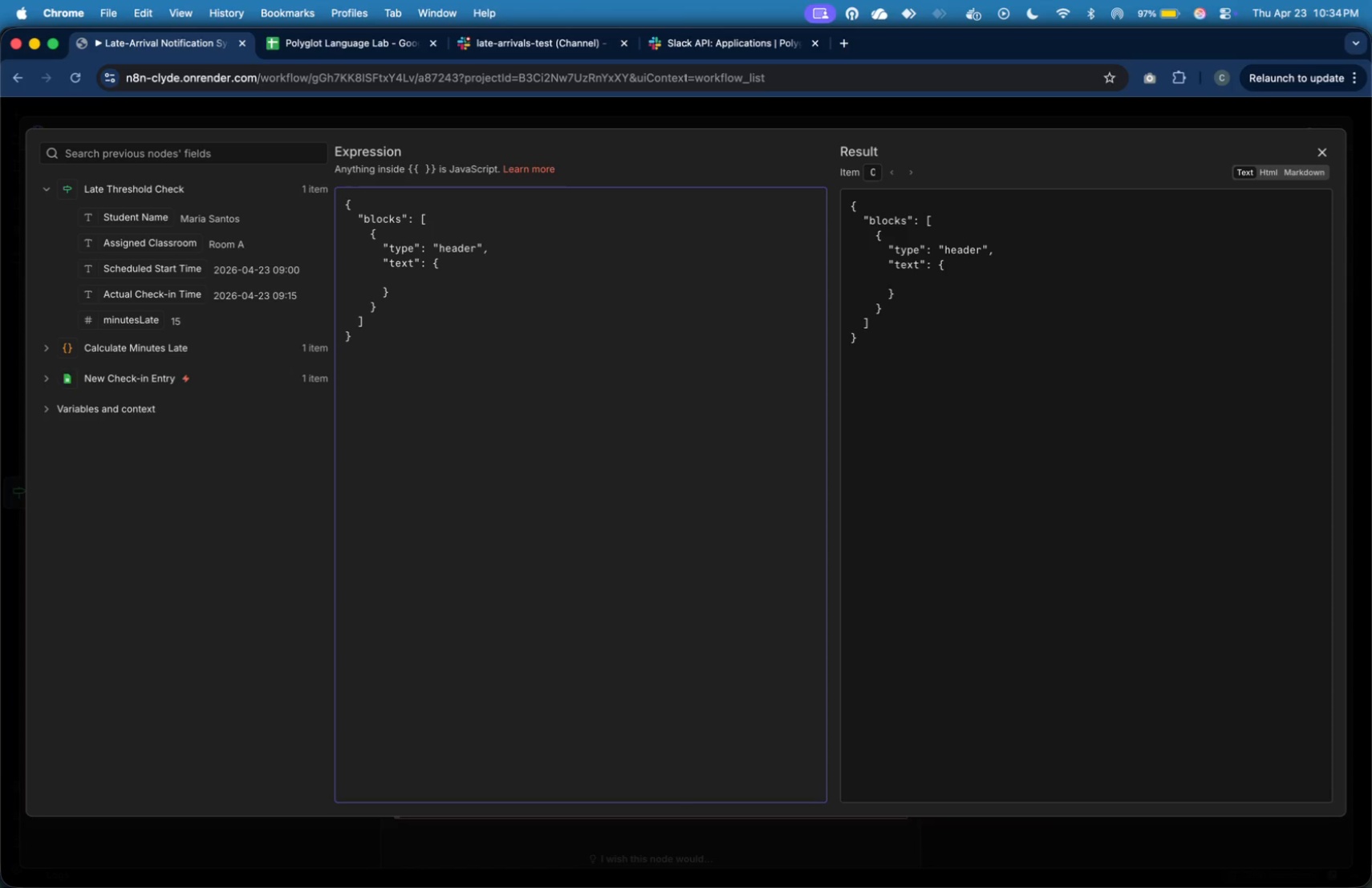 
key(Tab)
 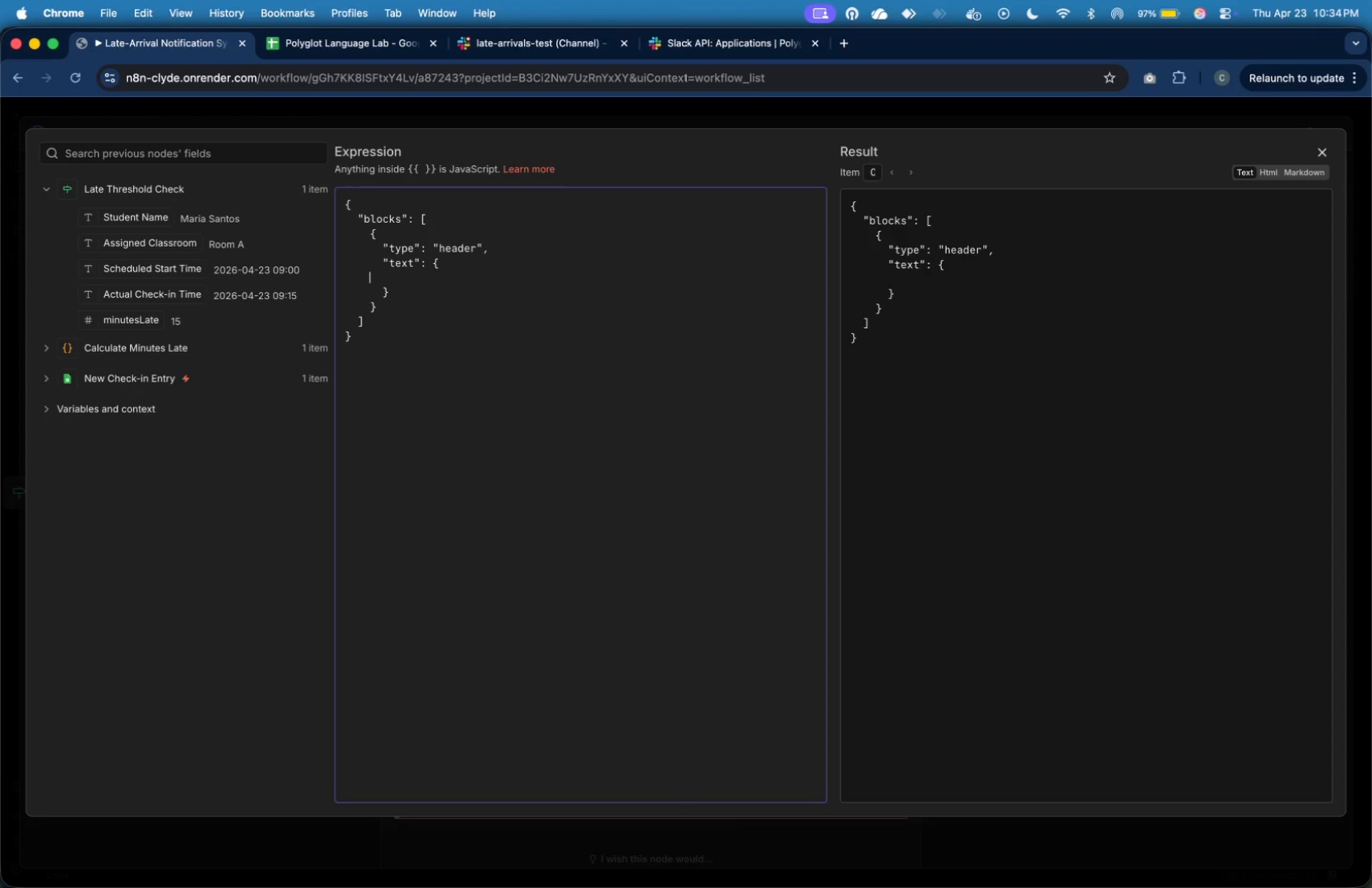 
key(Tab)
 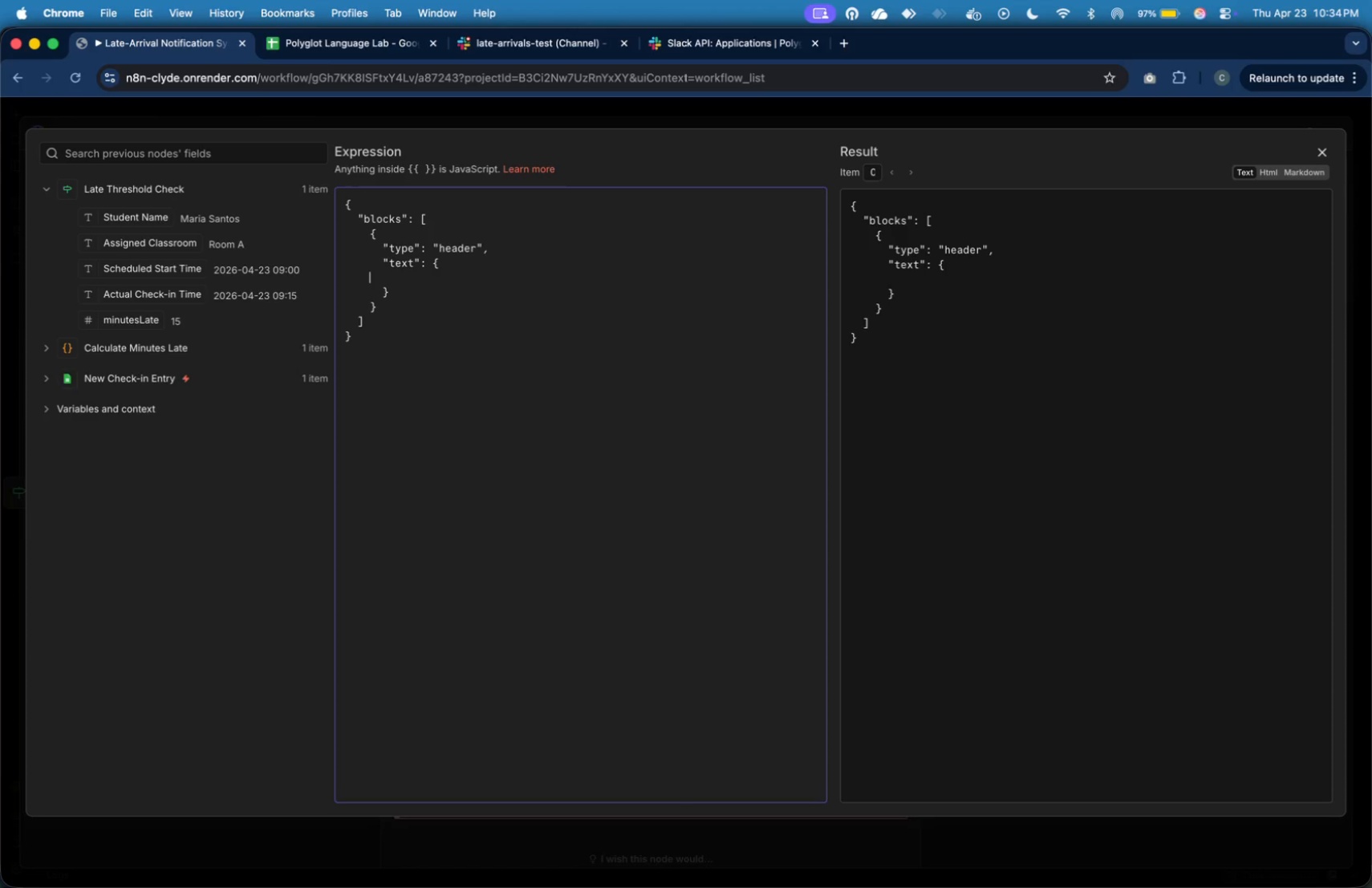 
key(Tab)
 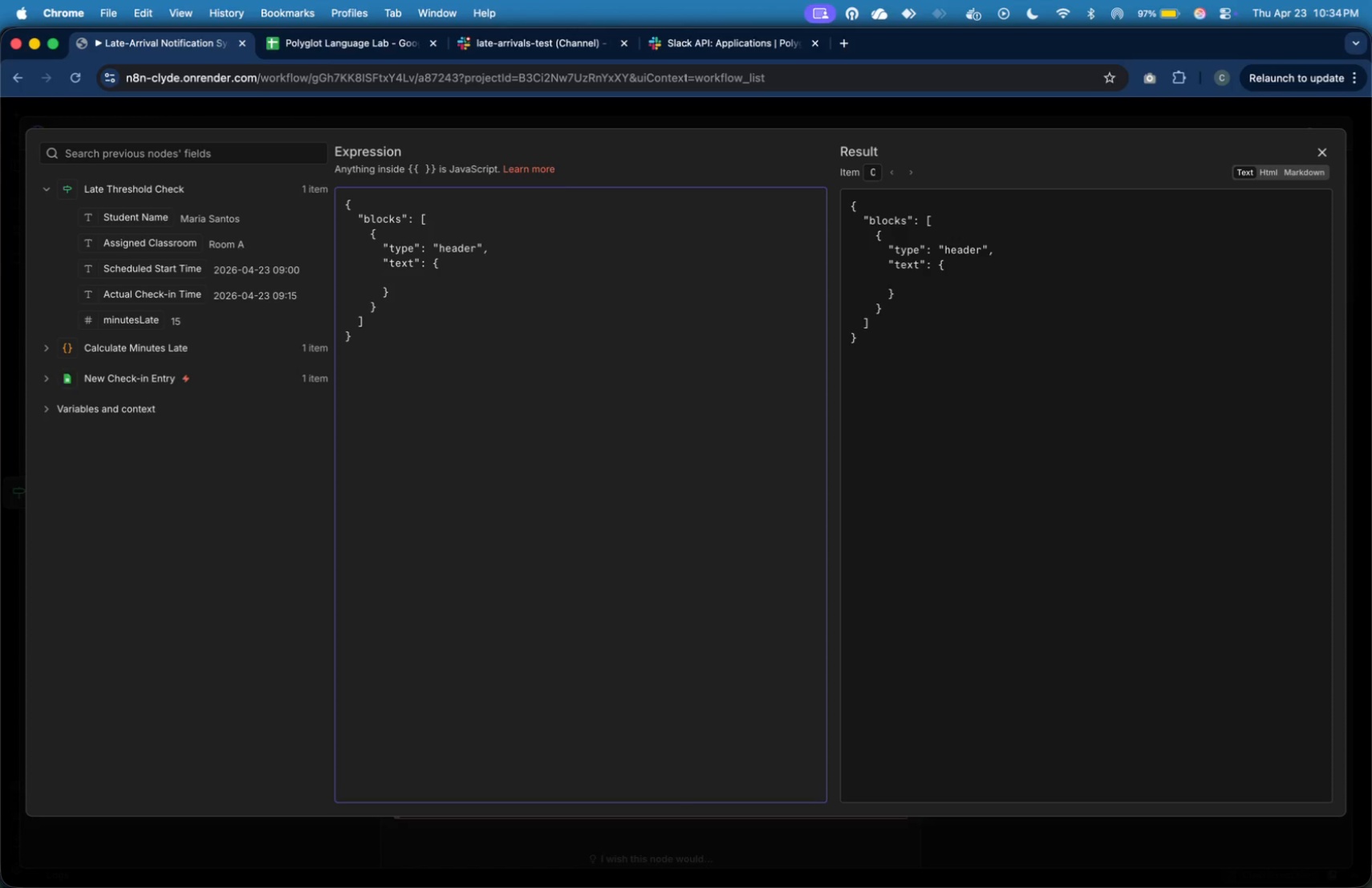 
key(Tab)
 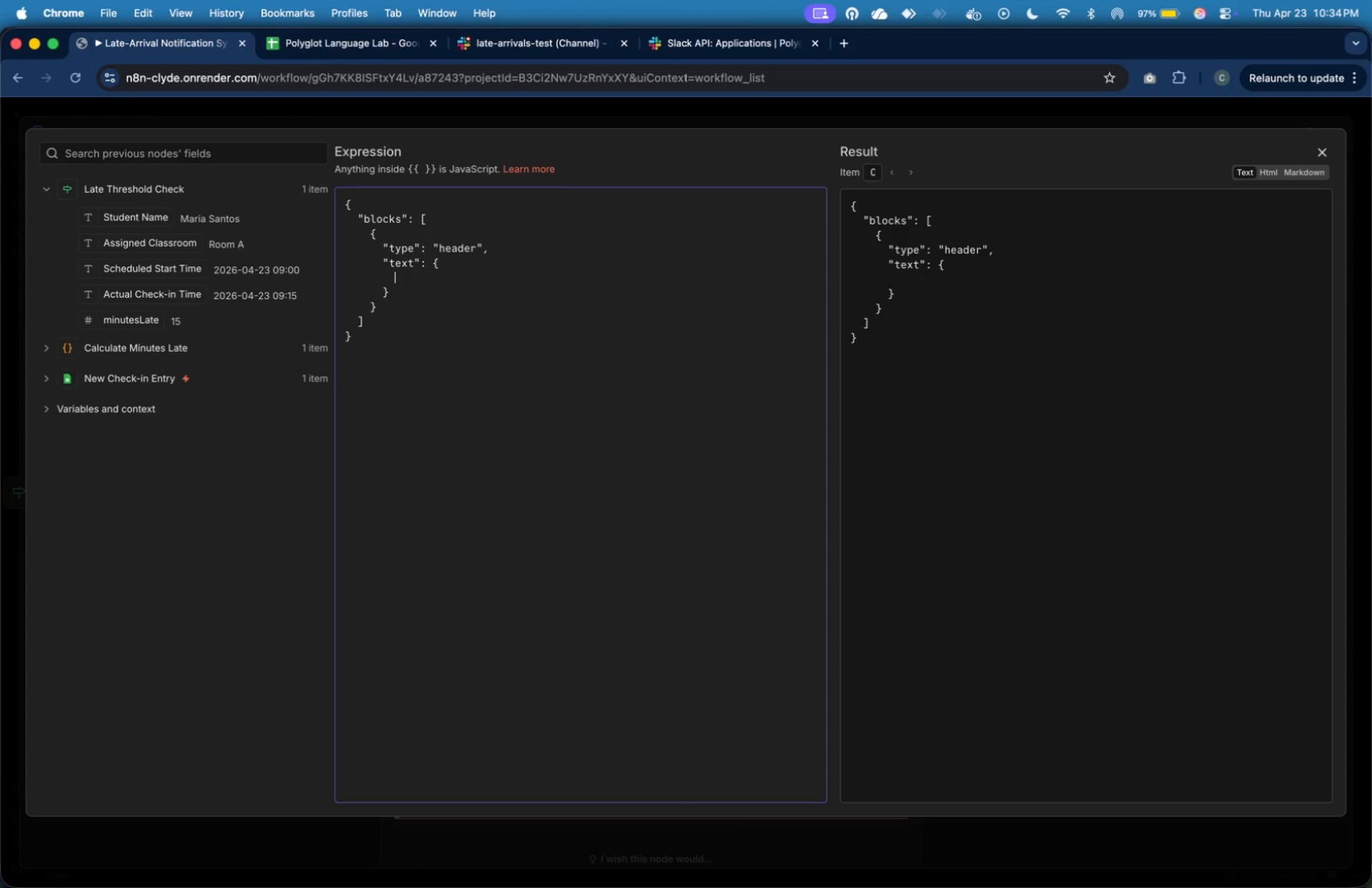 
wait(7.35)
 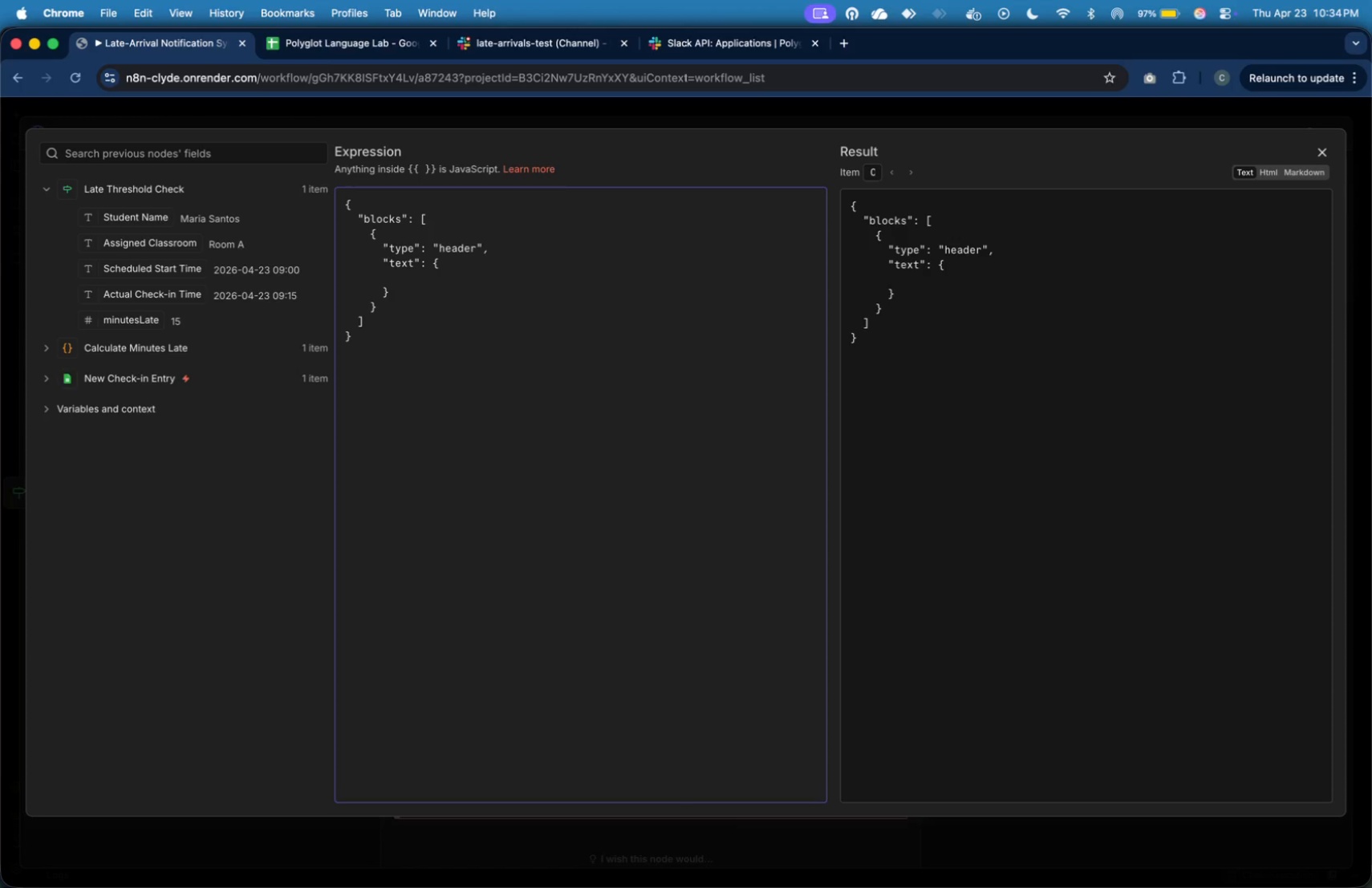 
type("type)
 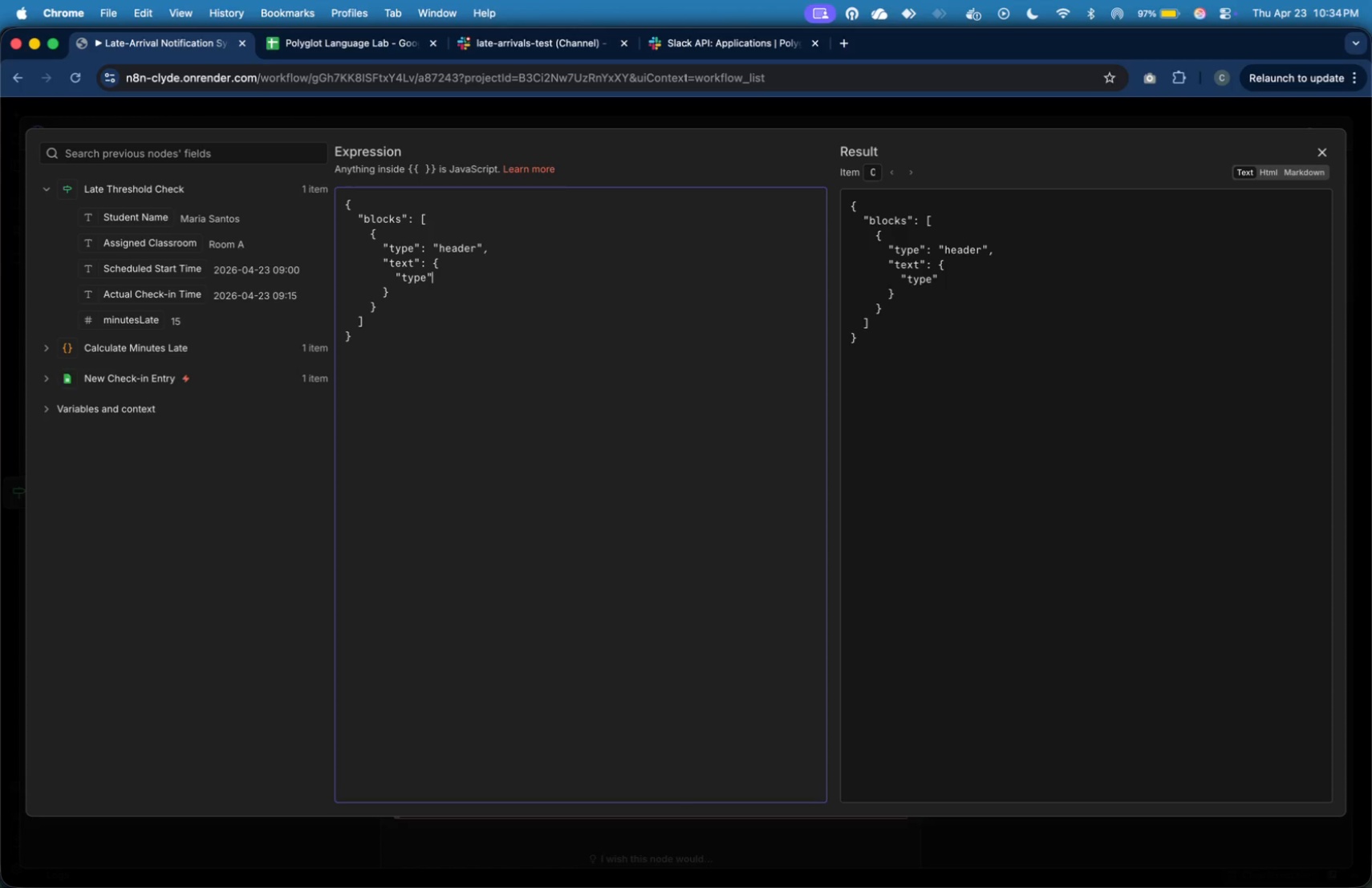 
key(ArrowRight)
 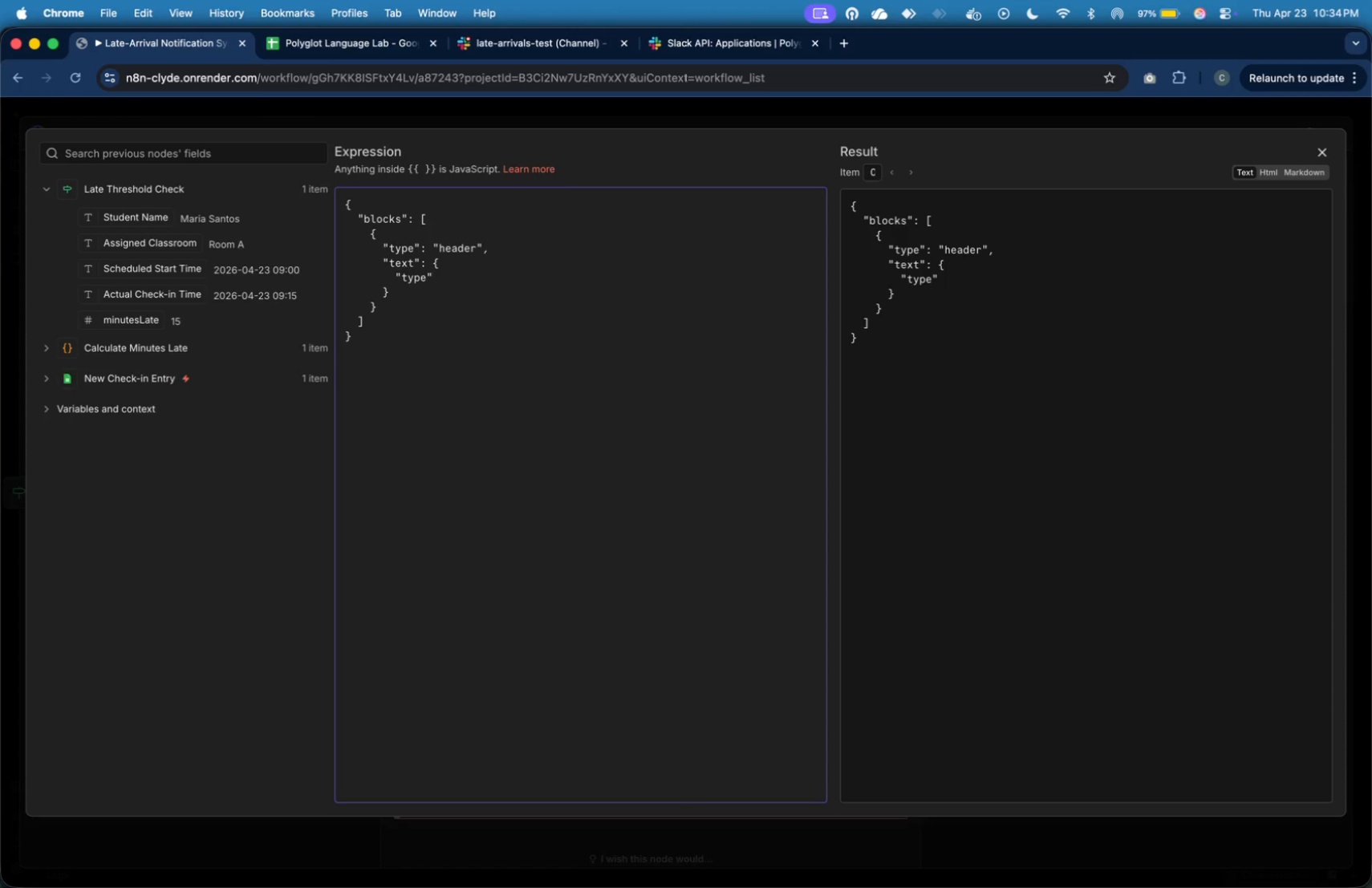 
key(Shift+Semicolon)
 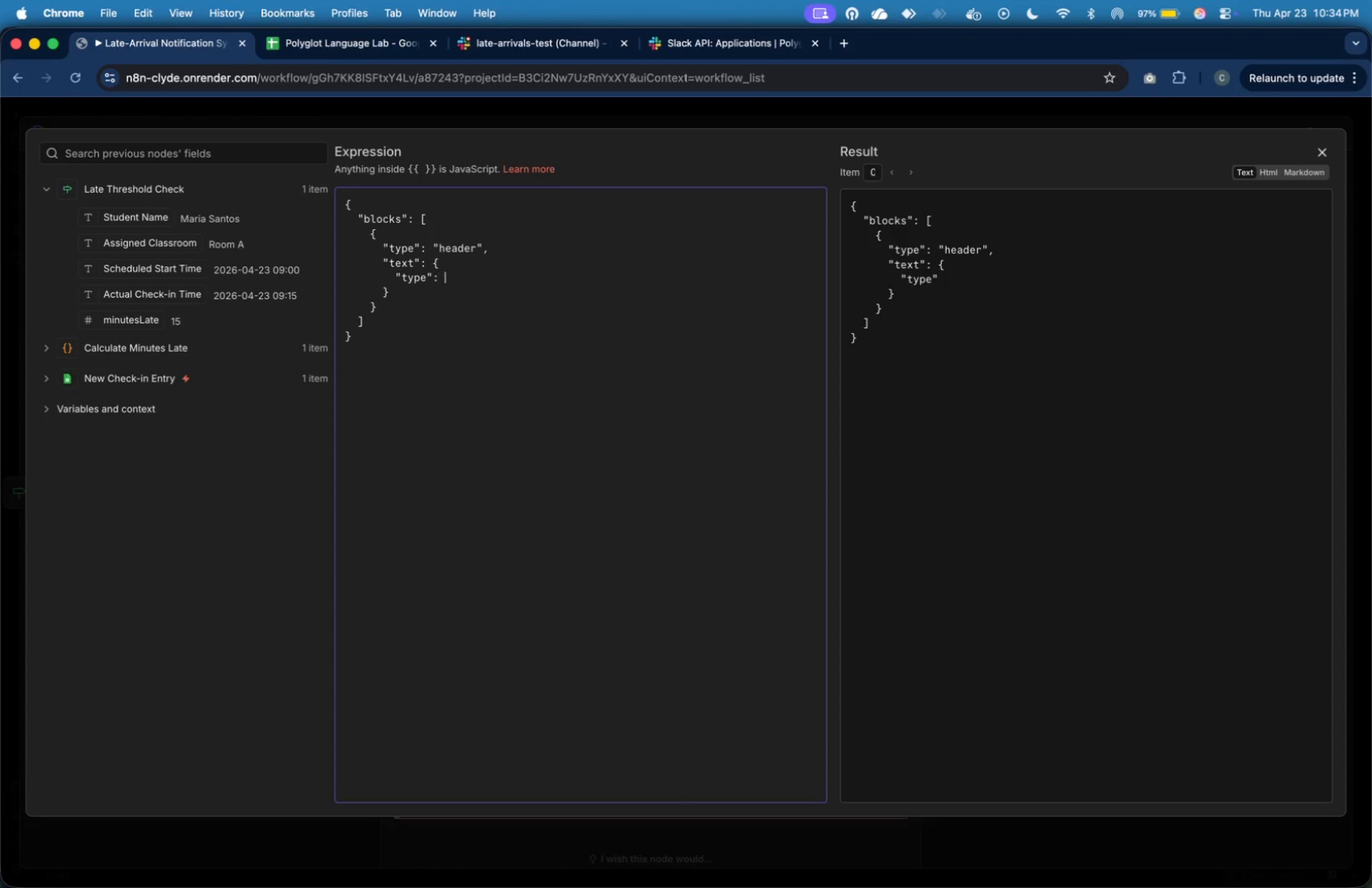 
key(Shift+Space)
 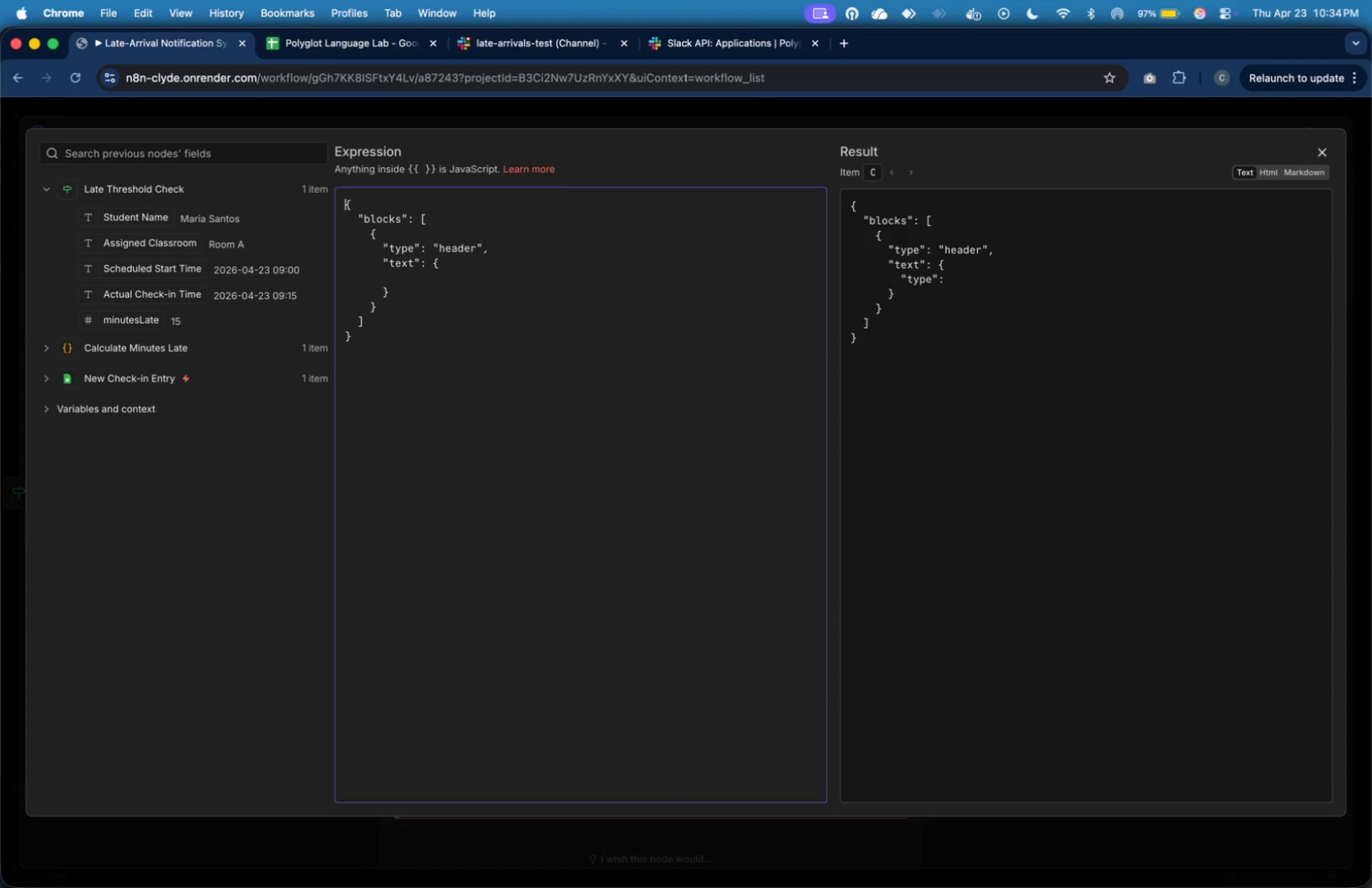 
key(Shift+Quote)
 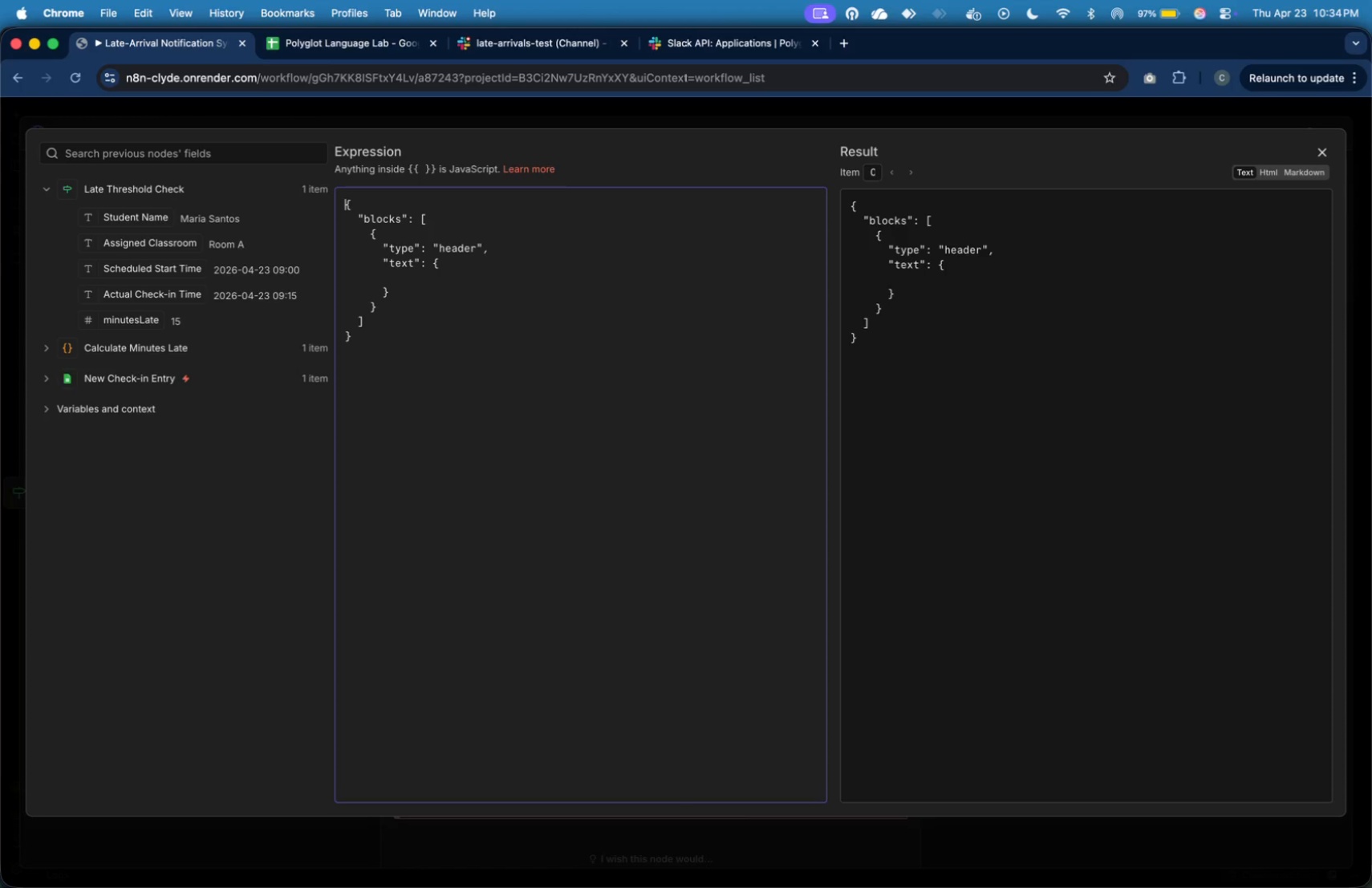 
key(Shift+ShiftLeft)
 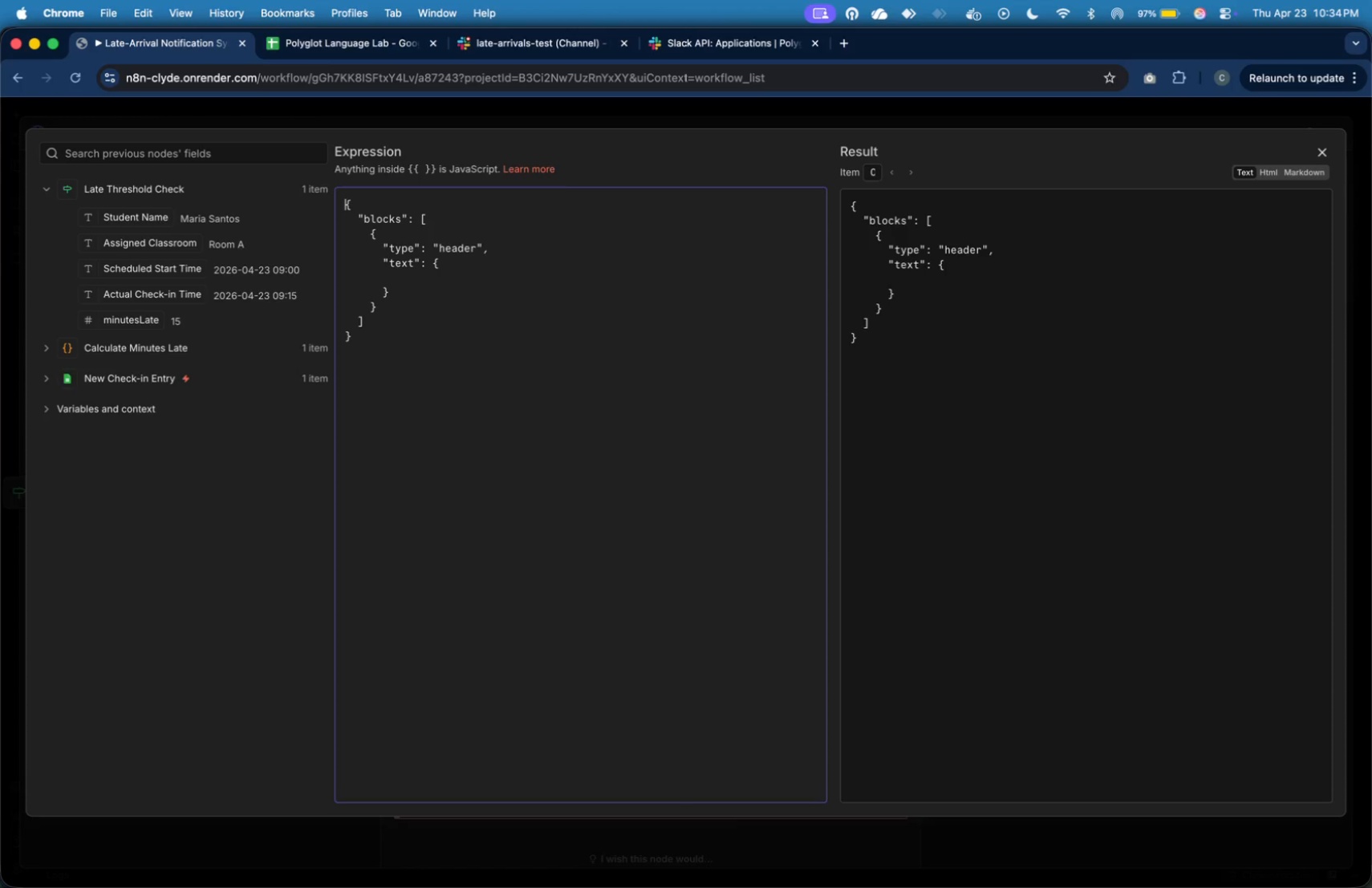 
key(ArrowDown)
 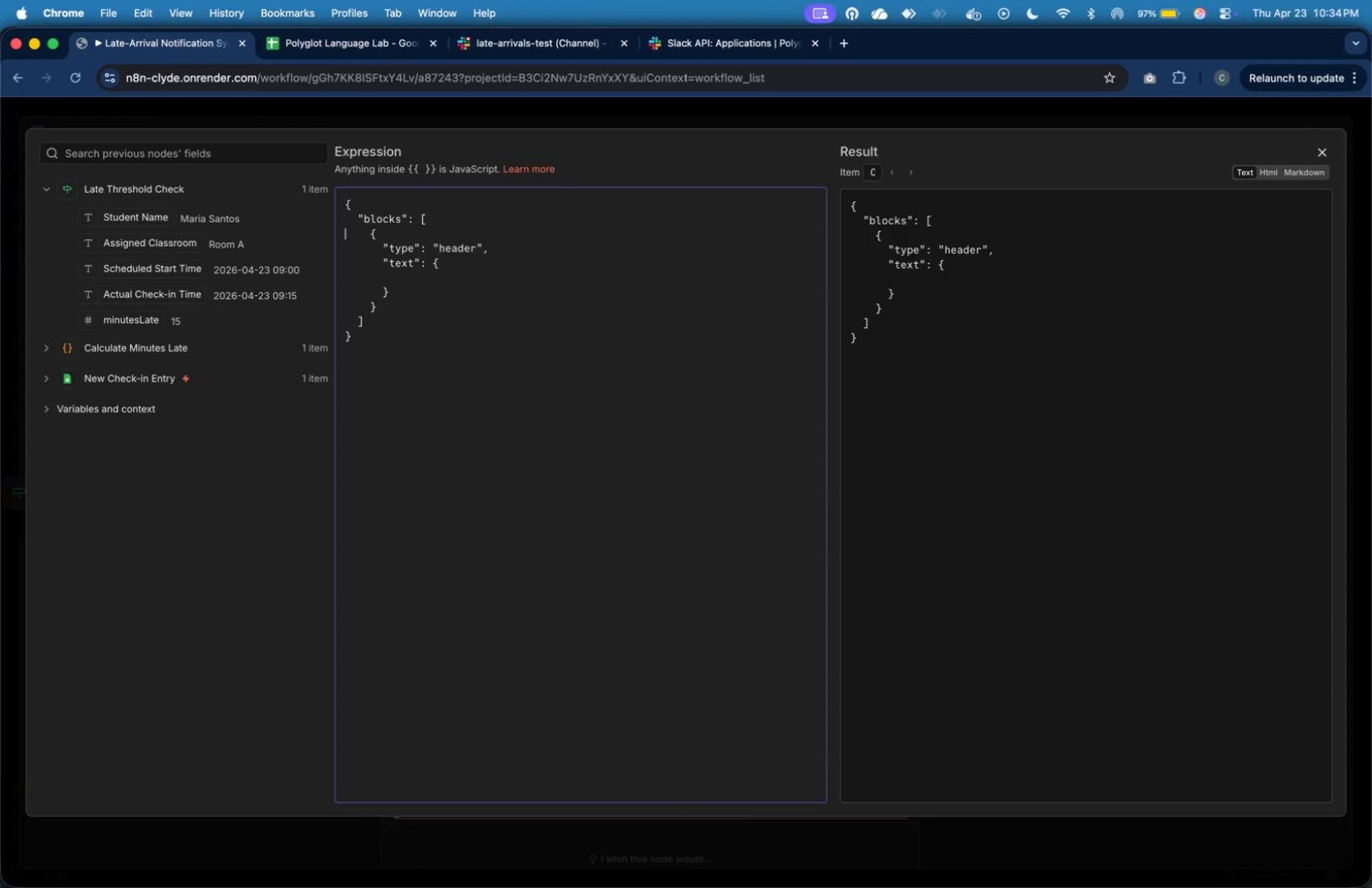 
key(ArrowDown)
 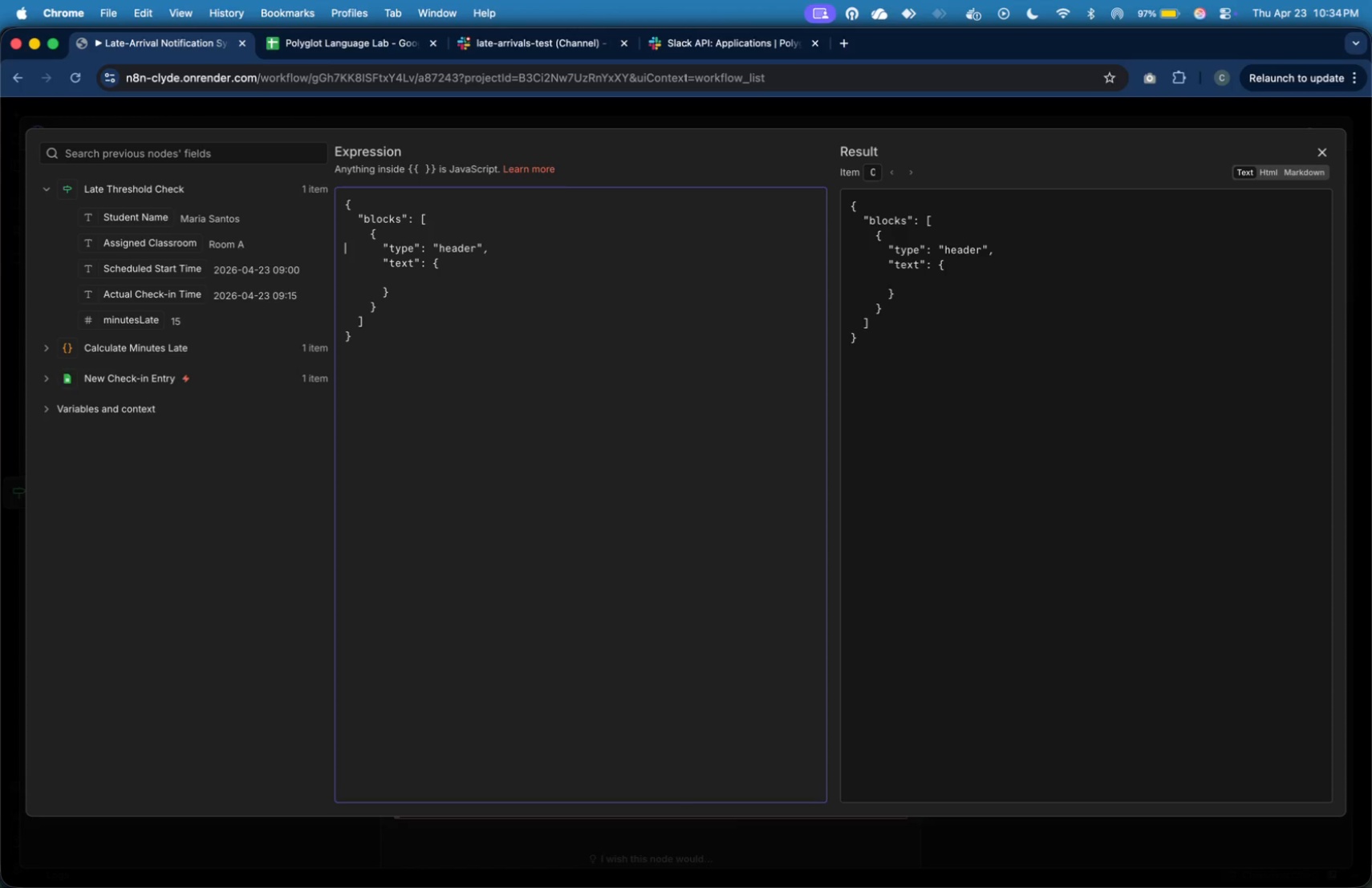 
key(ArrowDown)
 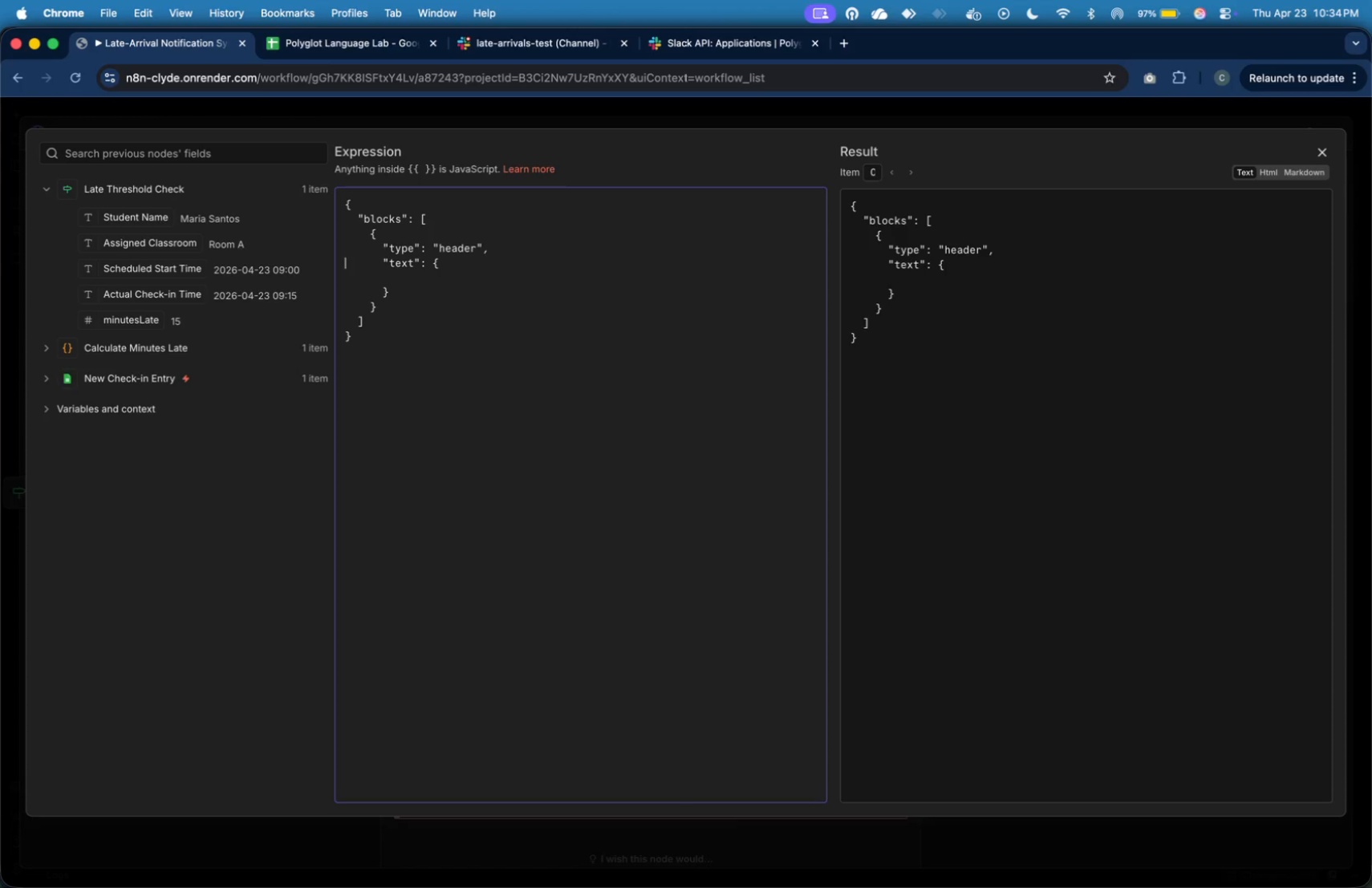 
key(ArrowDown)
 